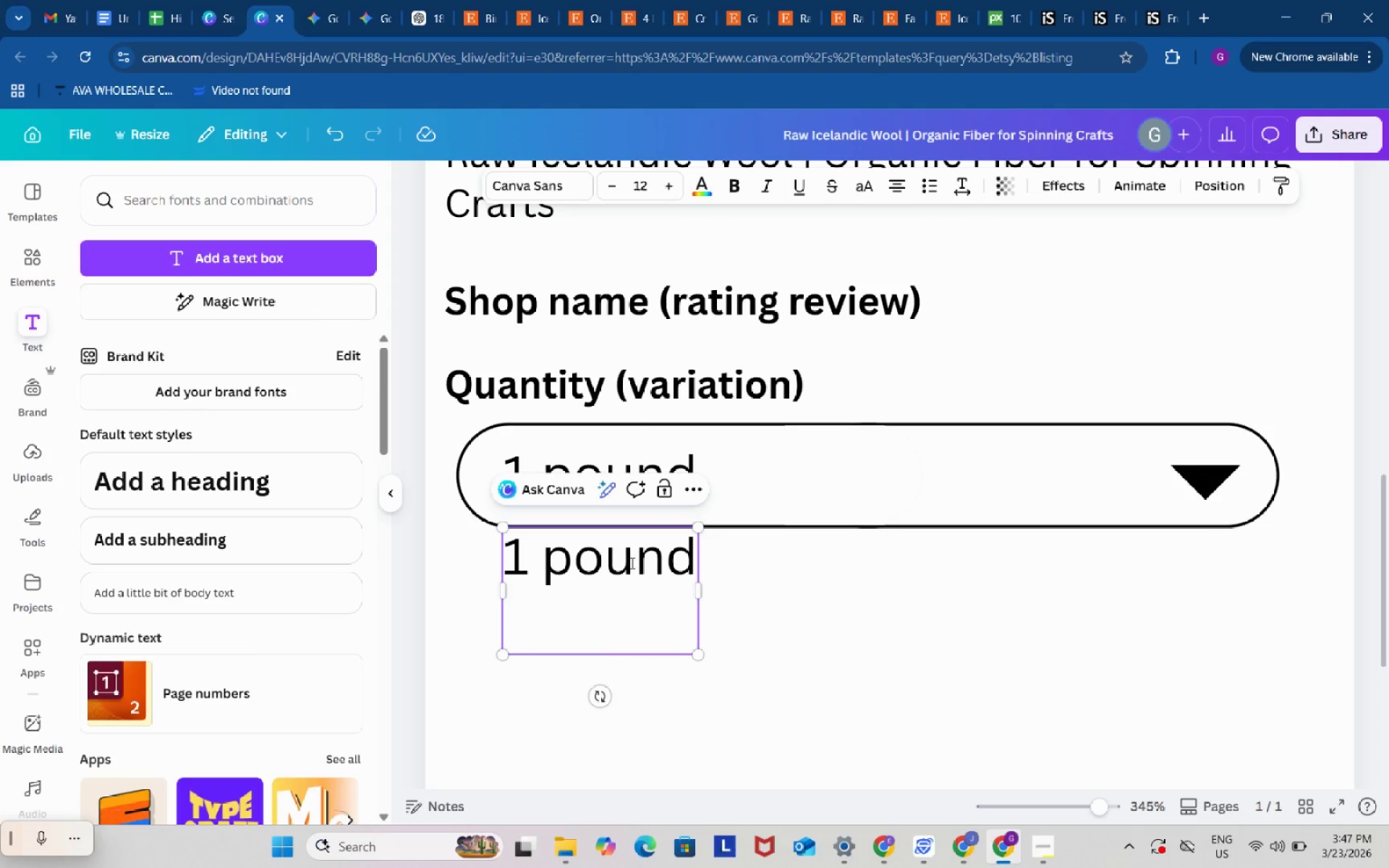 
key(Control+V)
 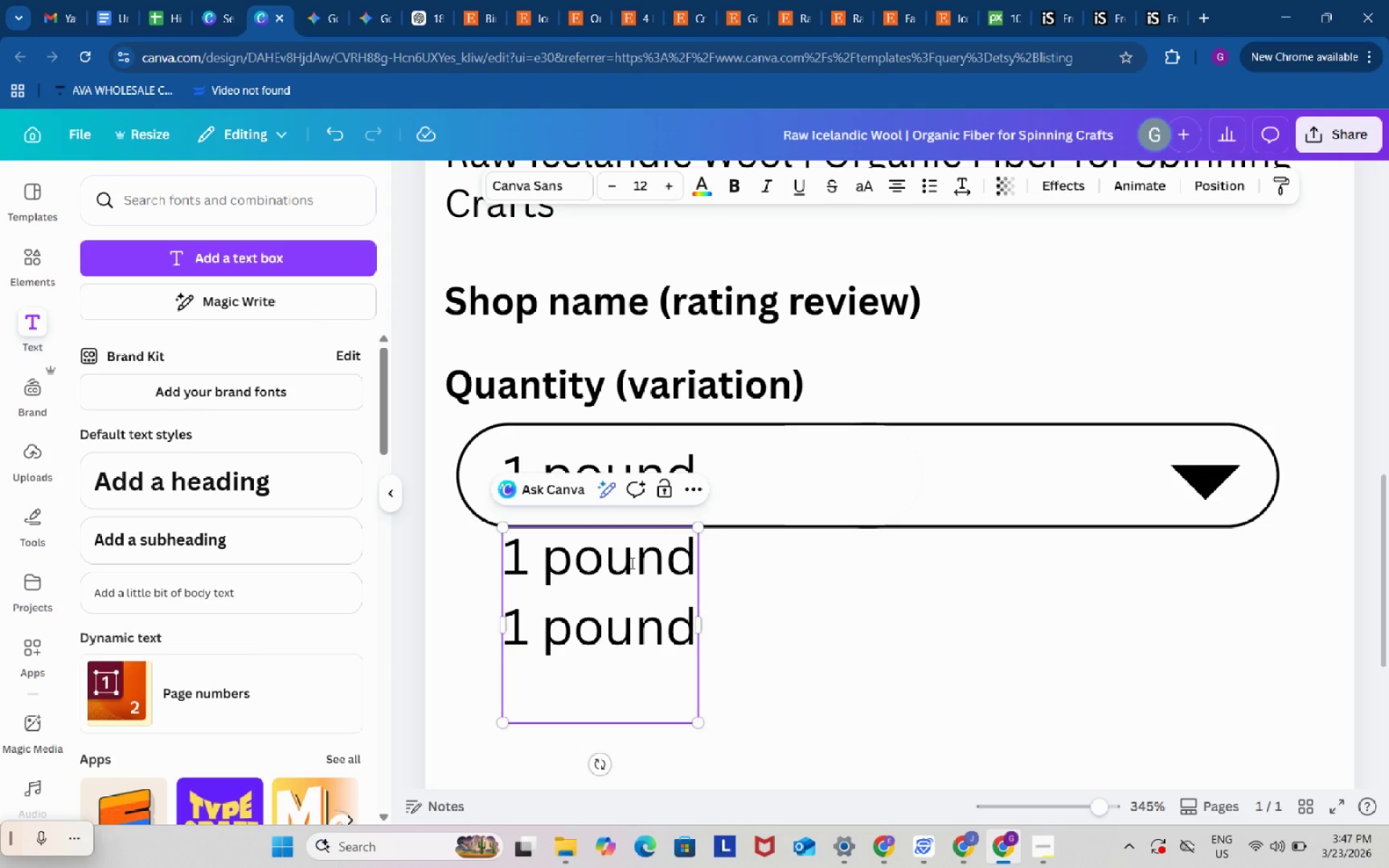 
key(Control+ControlLeft)
 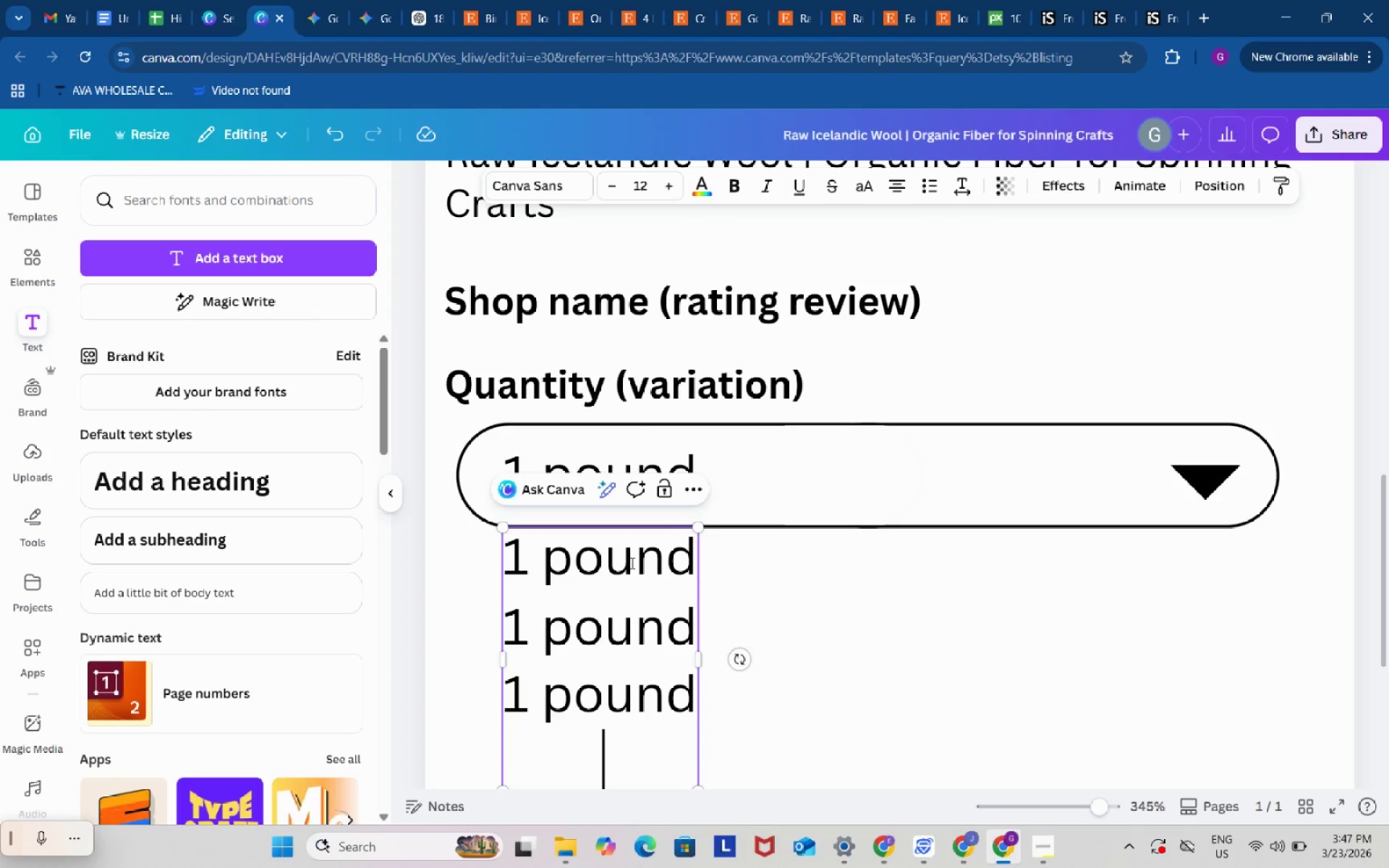 
key(Control+V)
 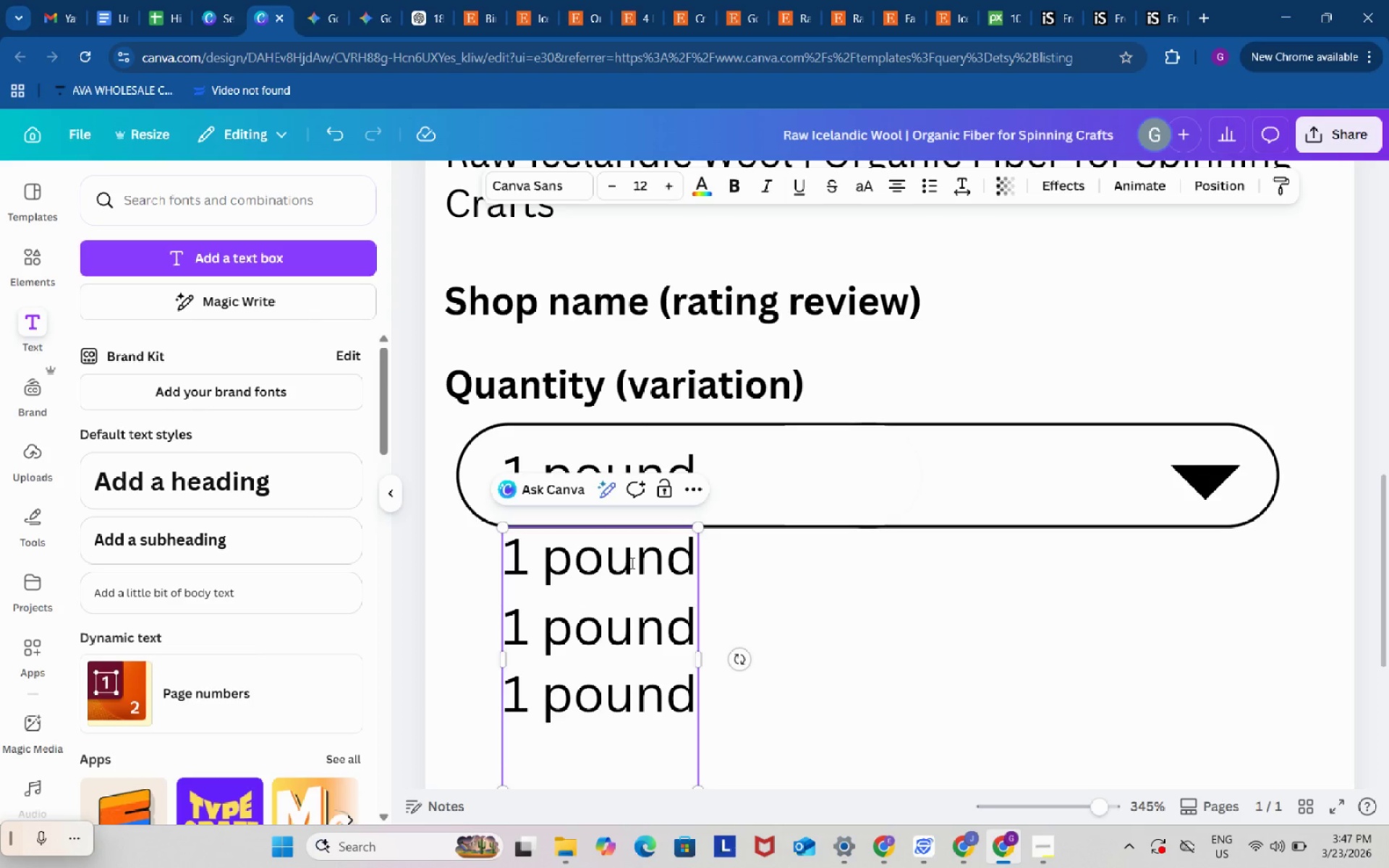 
key(Control+ControlLeft)
 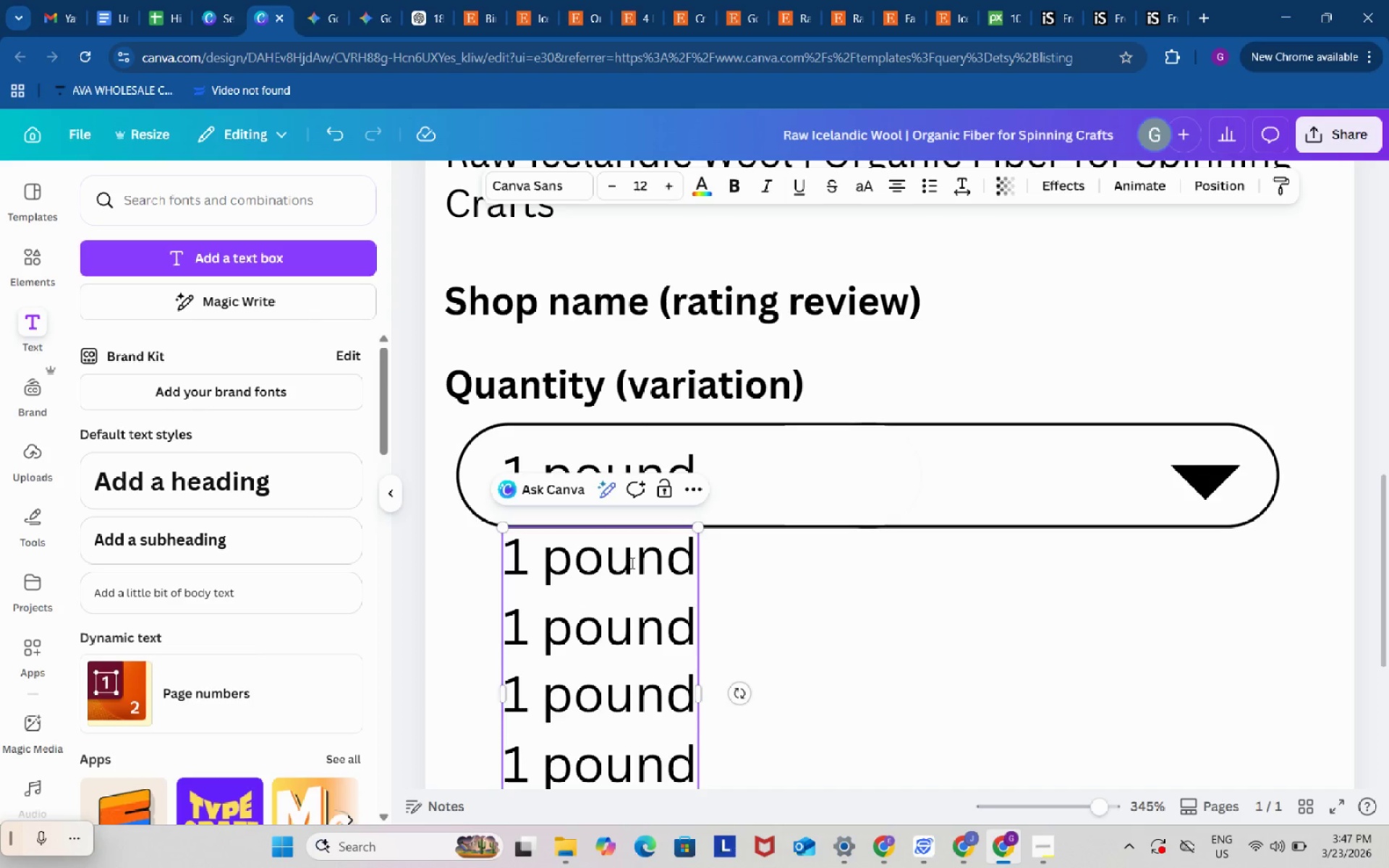 
key(Control+V)
 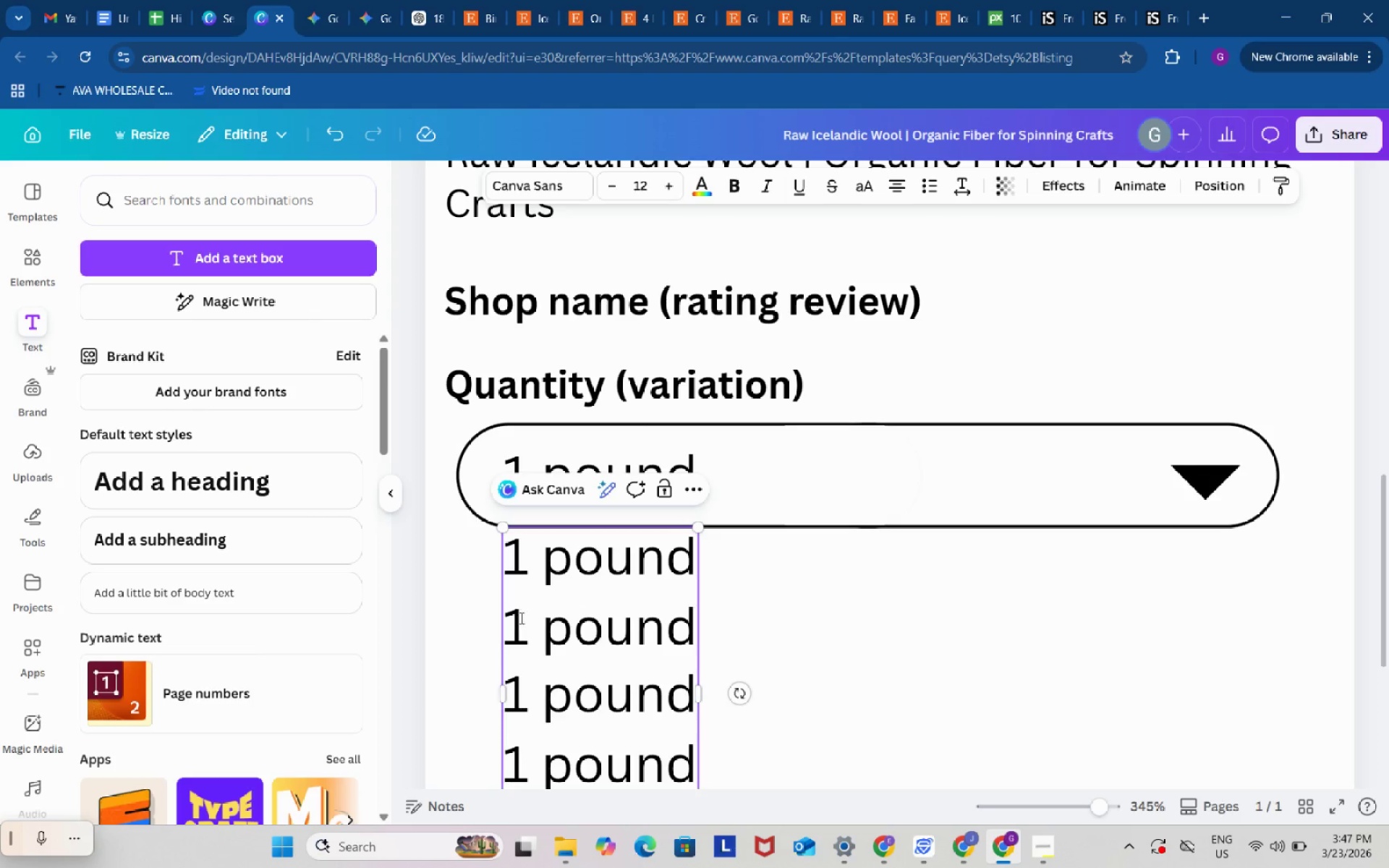 
left_click([523, 619])
 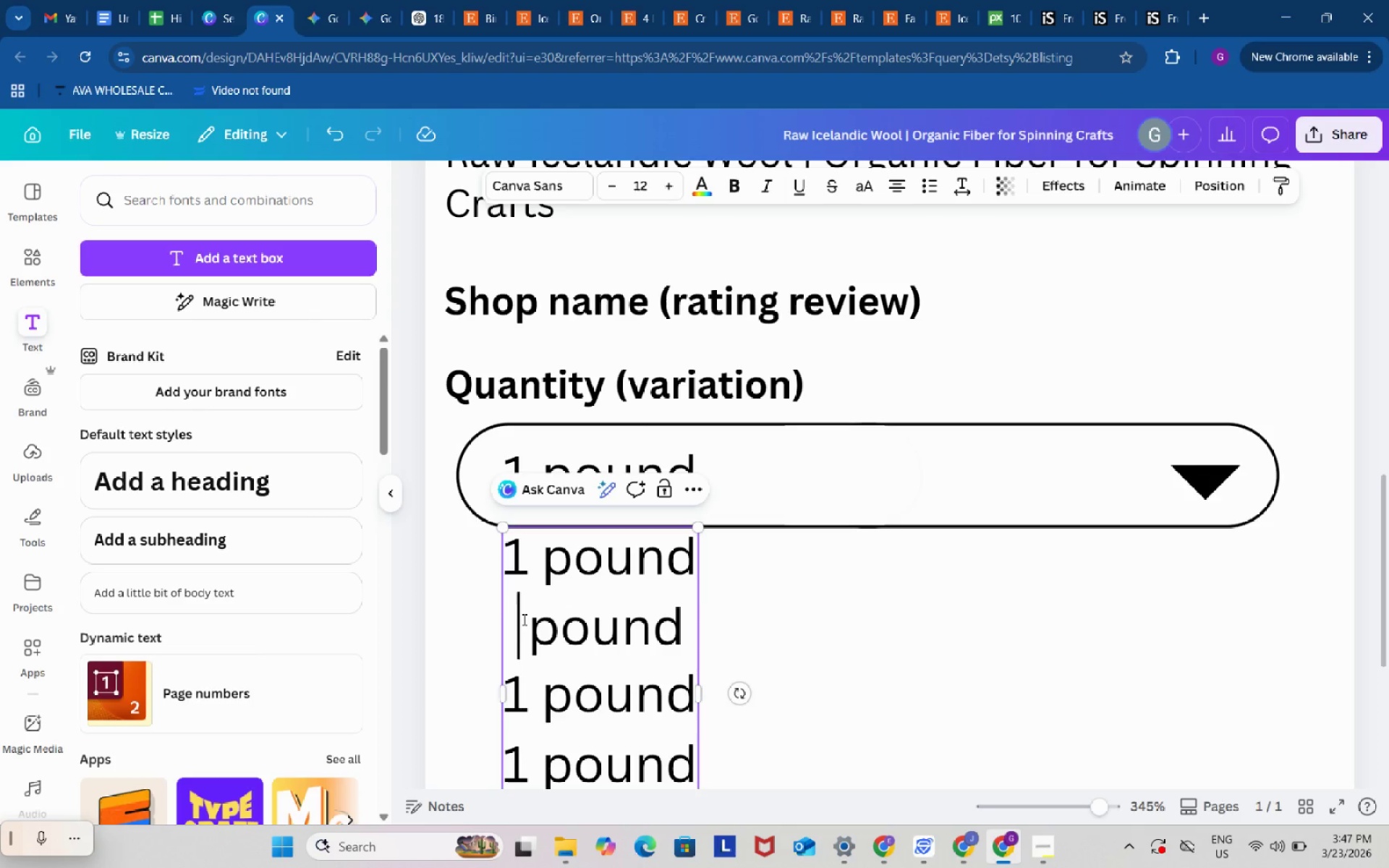 
key(Backspace)
 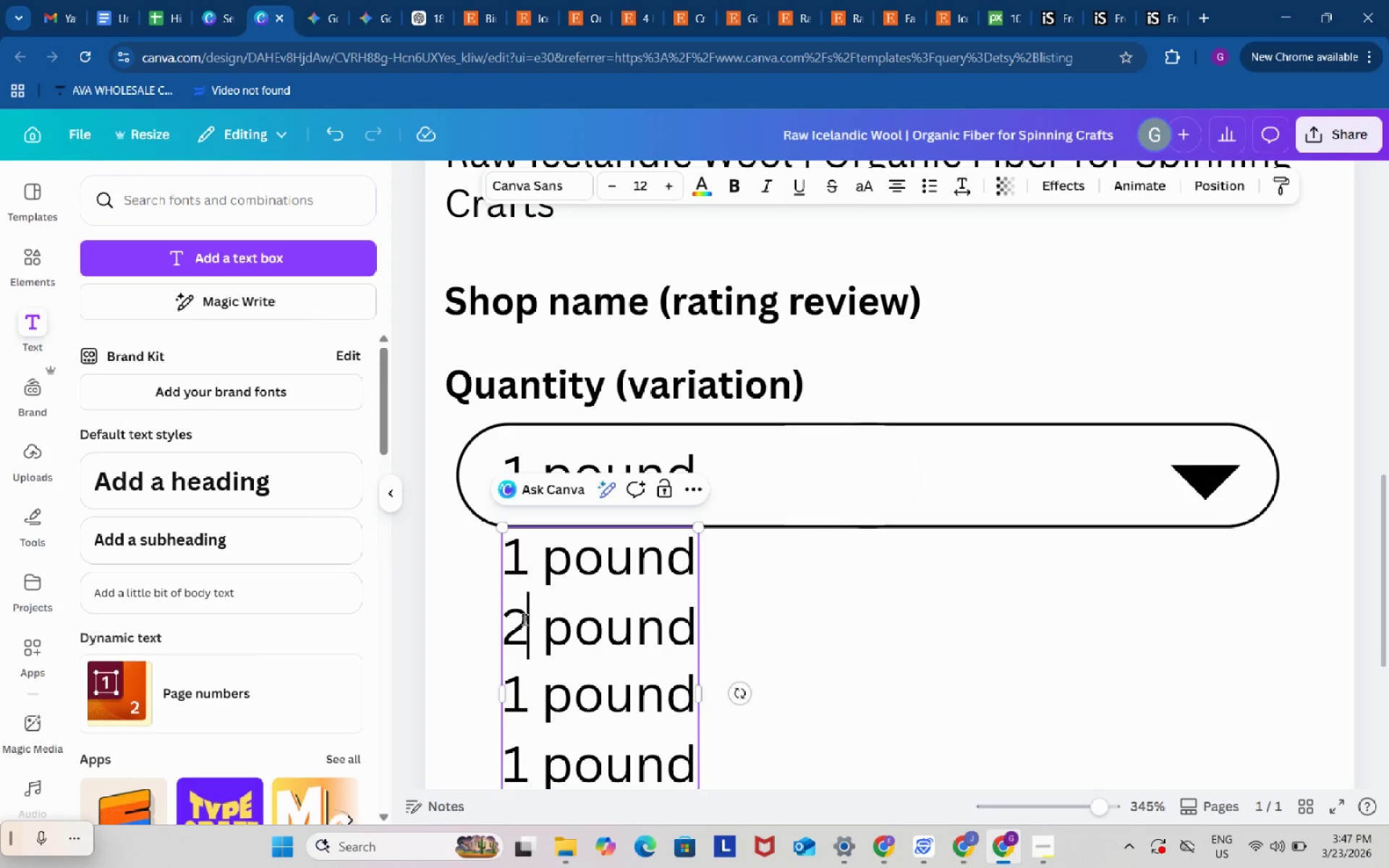 
key(Numpad2)
 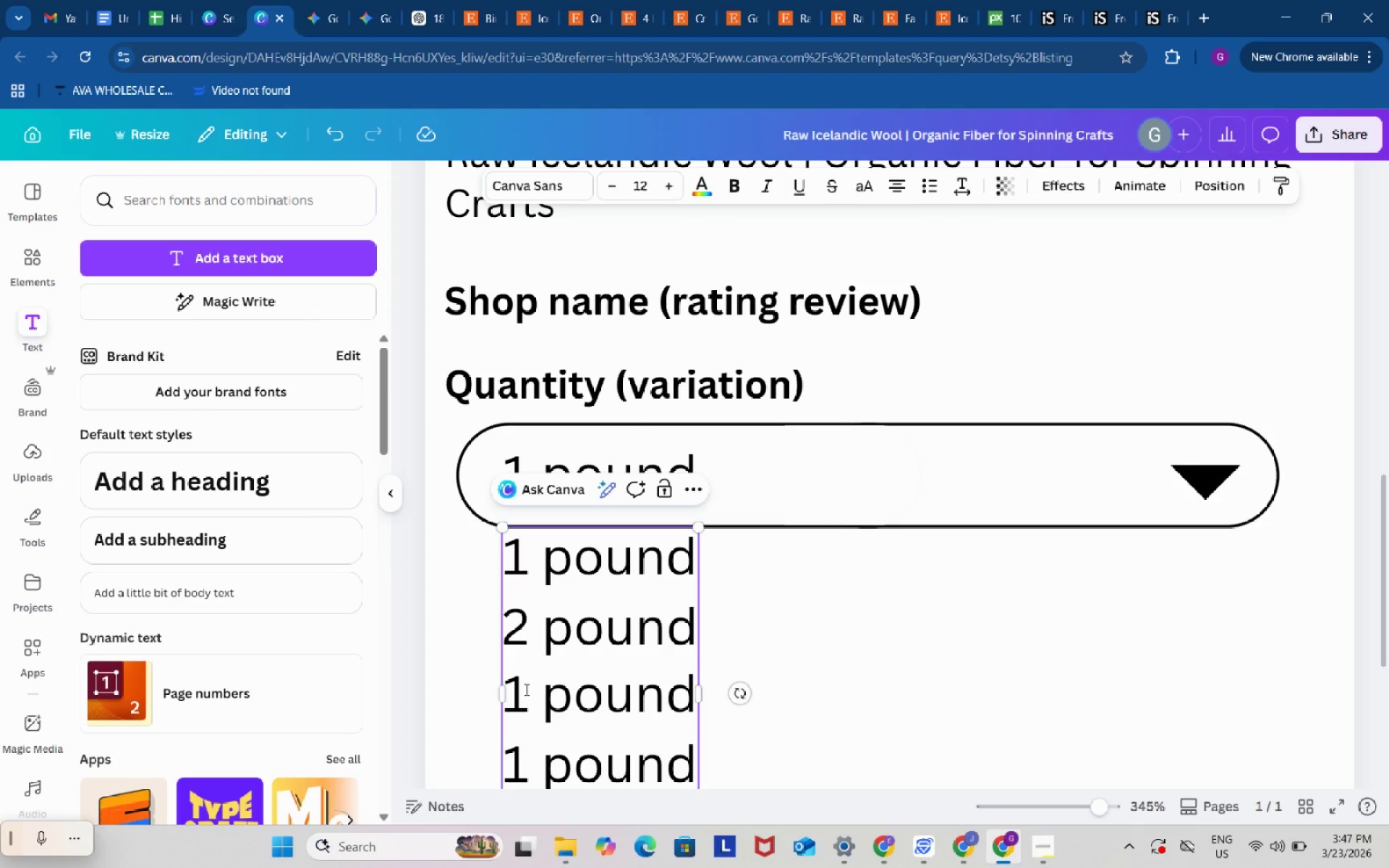 
left_click([525, 689])
 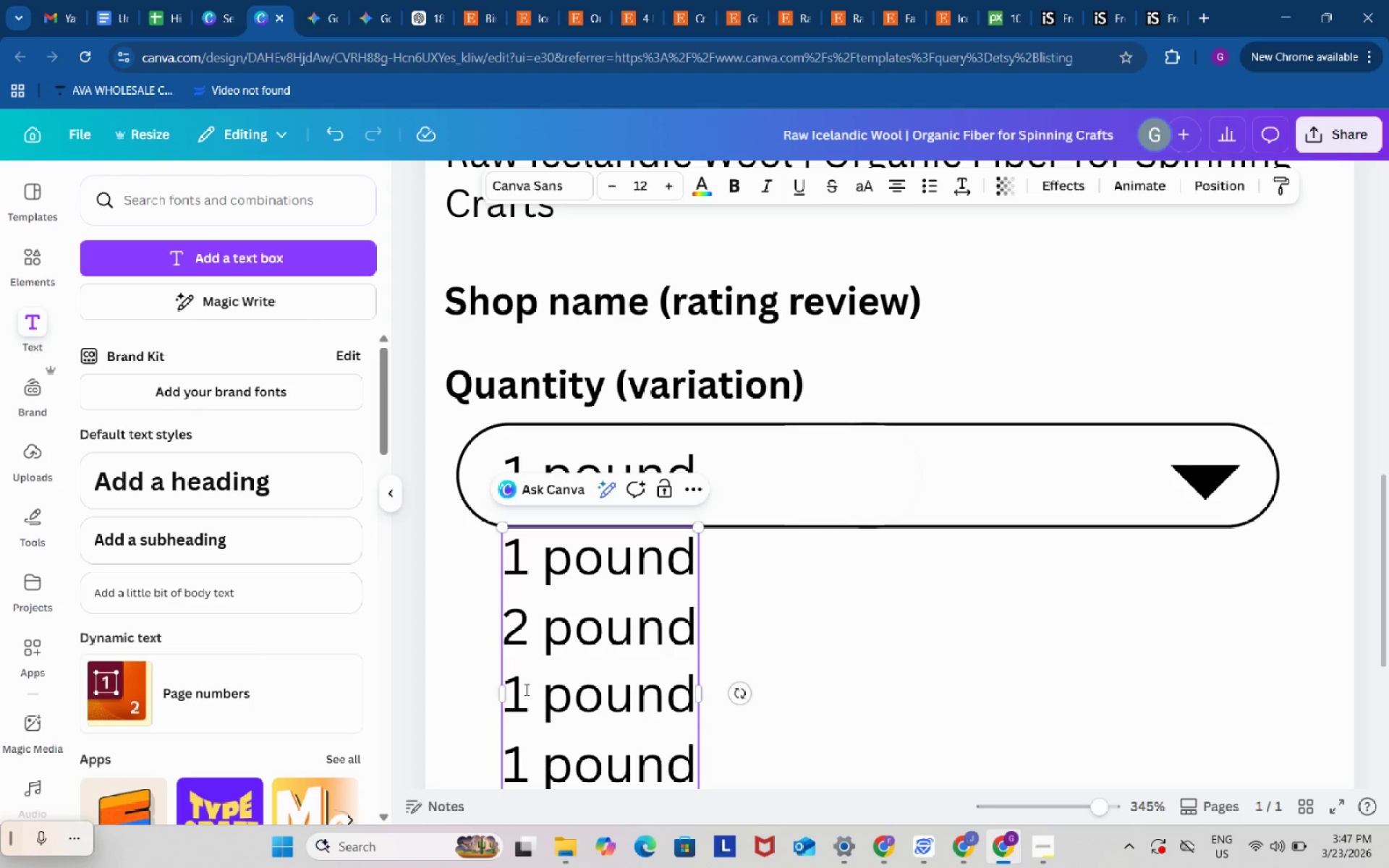 
key(Backspace)
 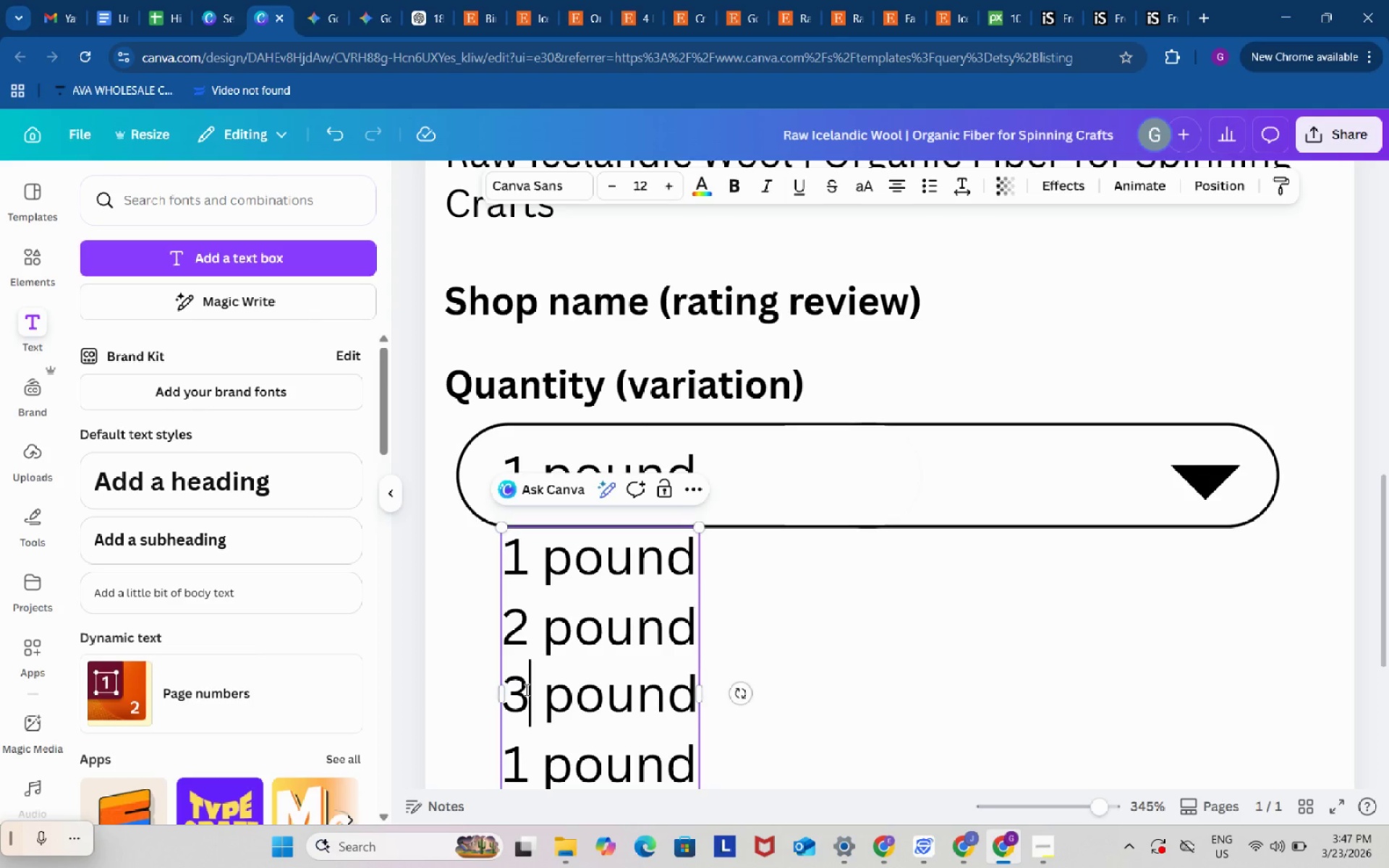 
key(Numpad3)
 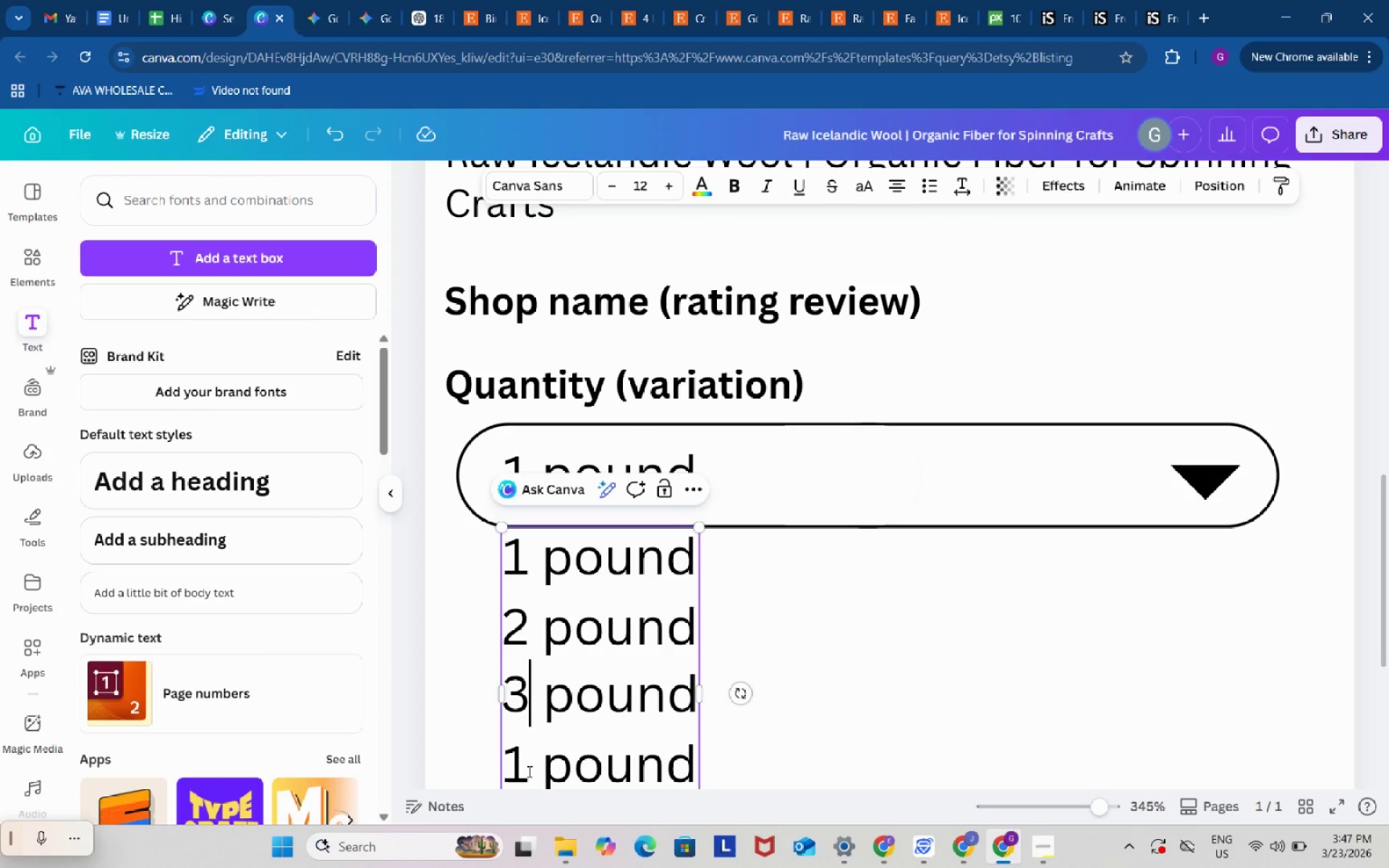 
left_click([528, 770])
 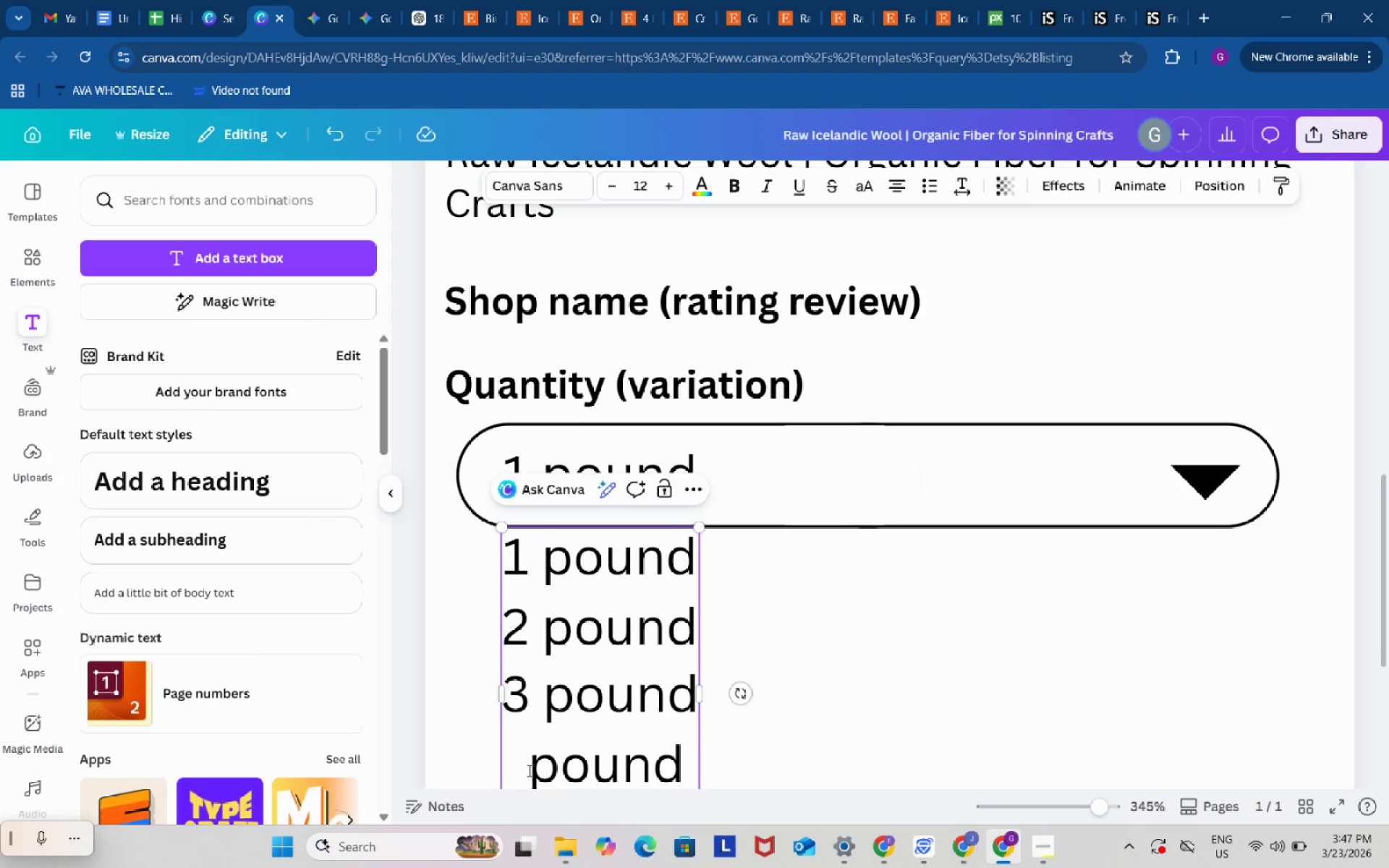 
key(Backspace)
 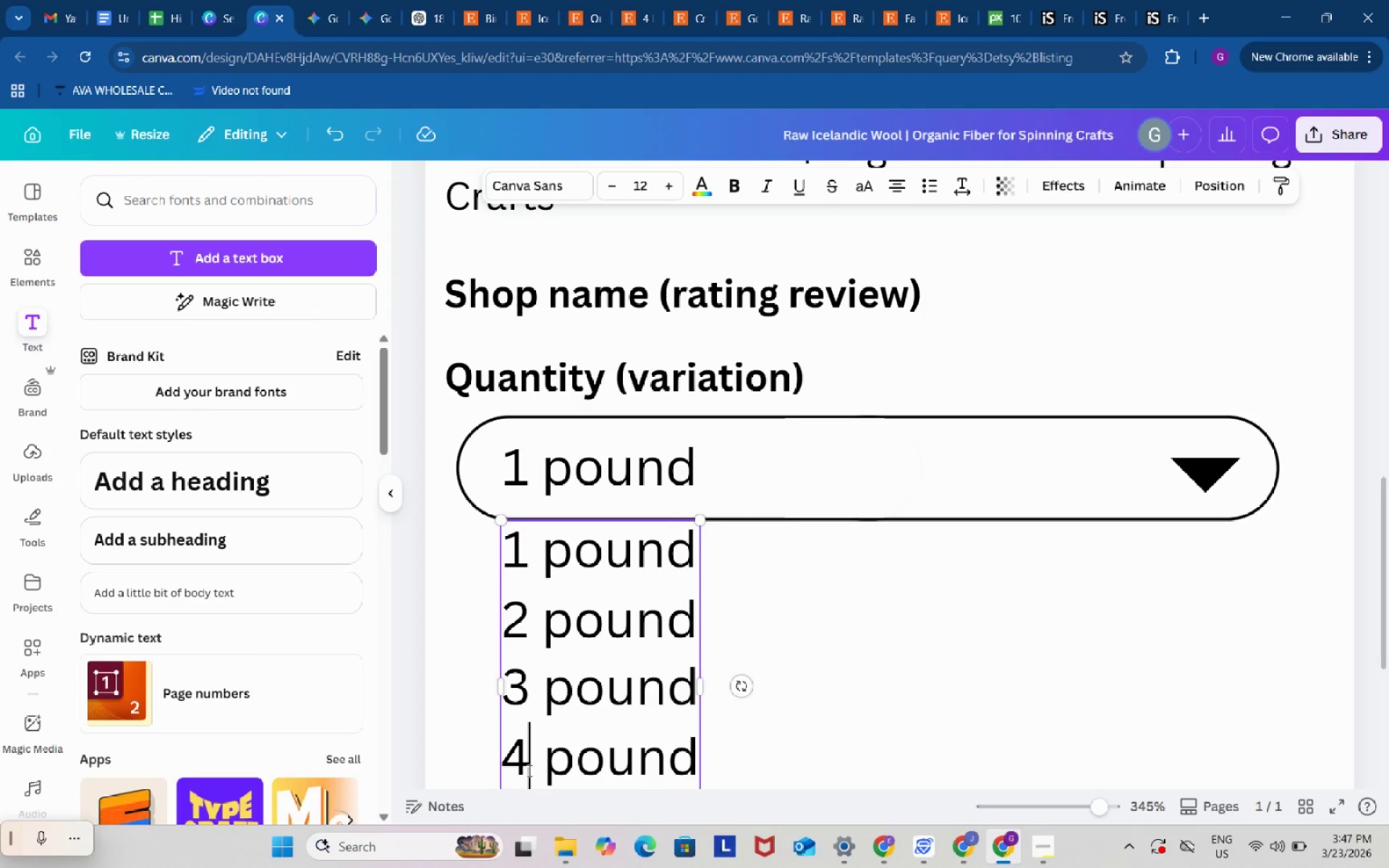 
key(Numpad4)
 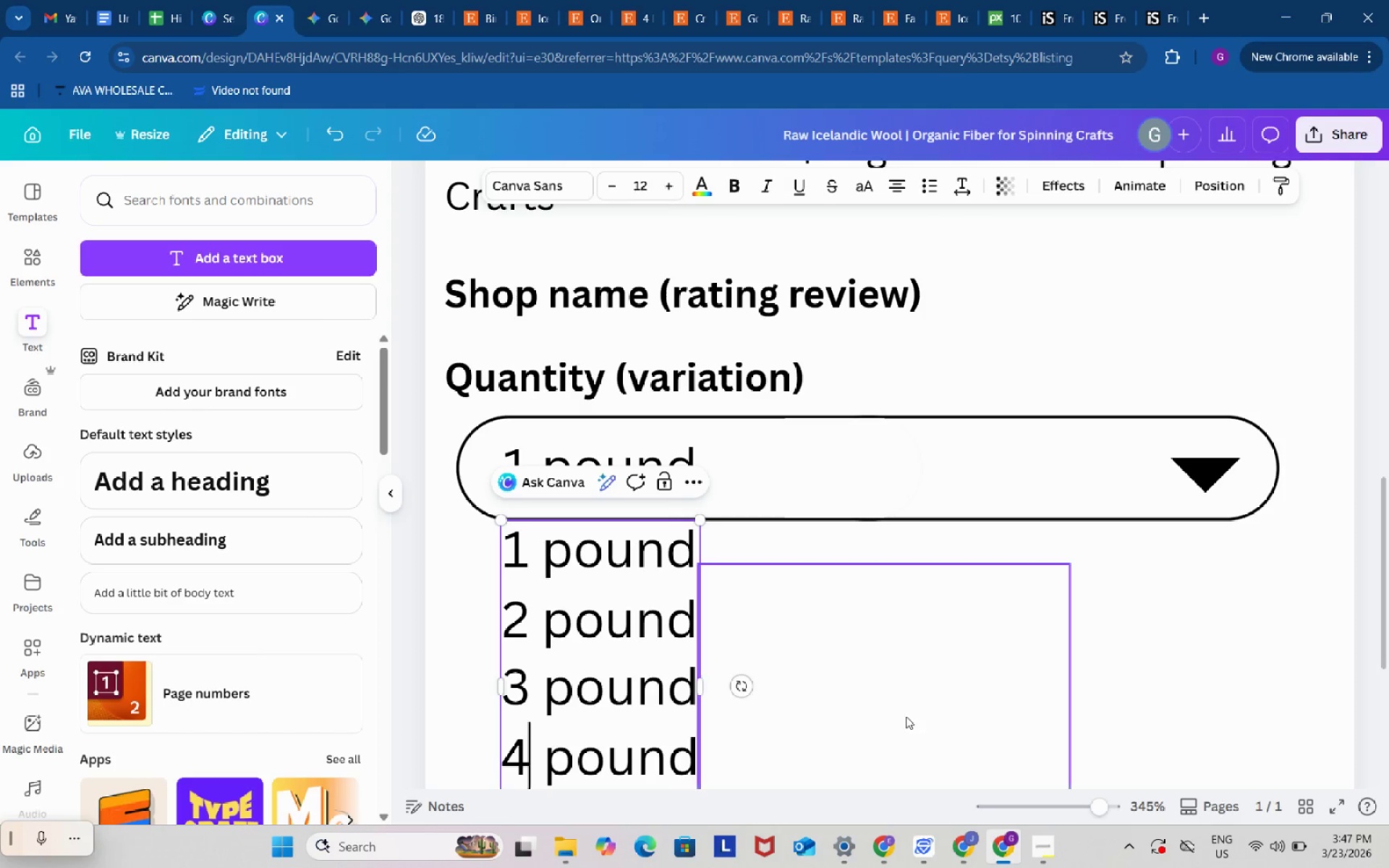 
left_click([918, 713])
 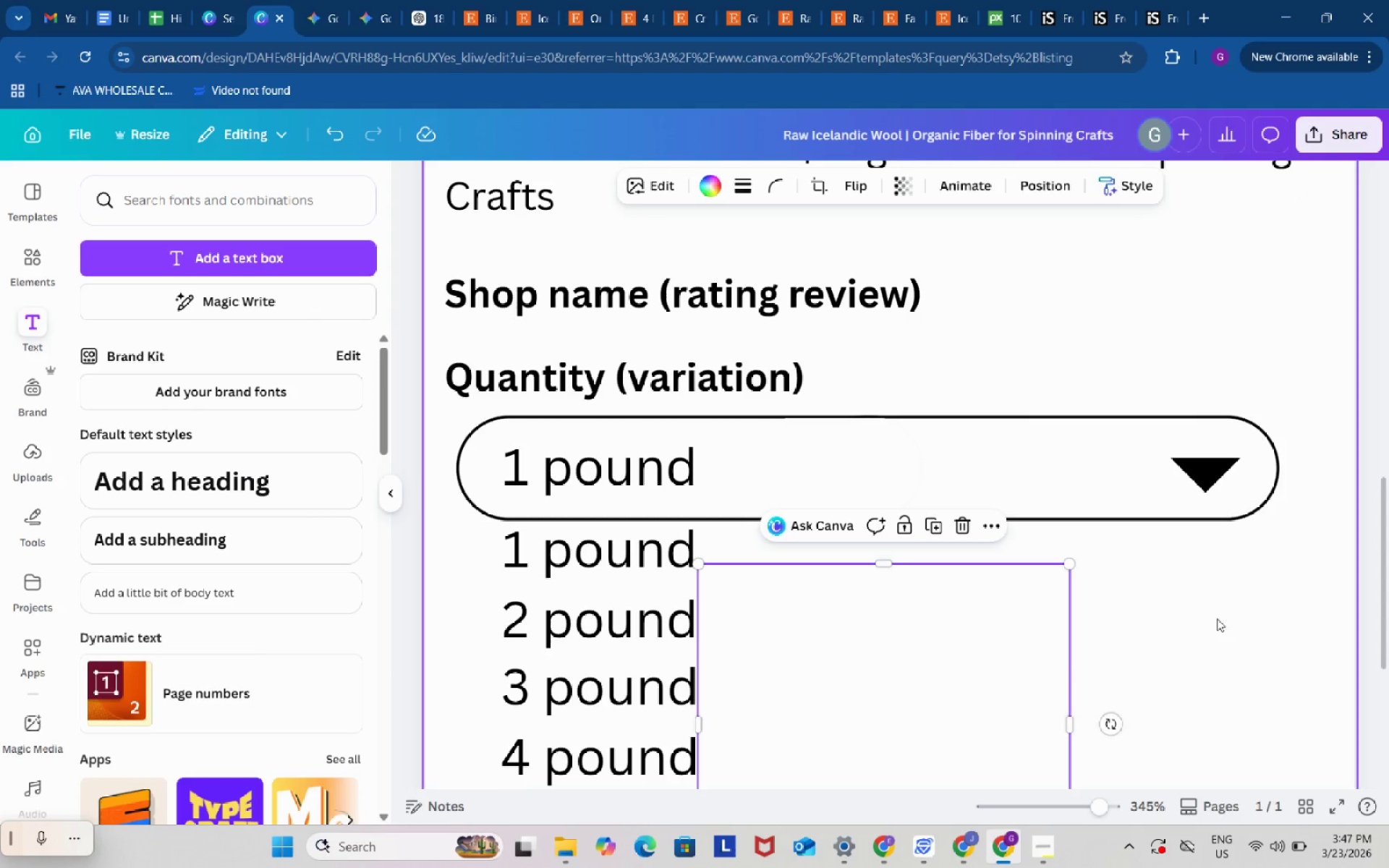 
left_click([1217, 618])
 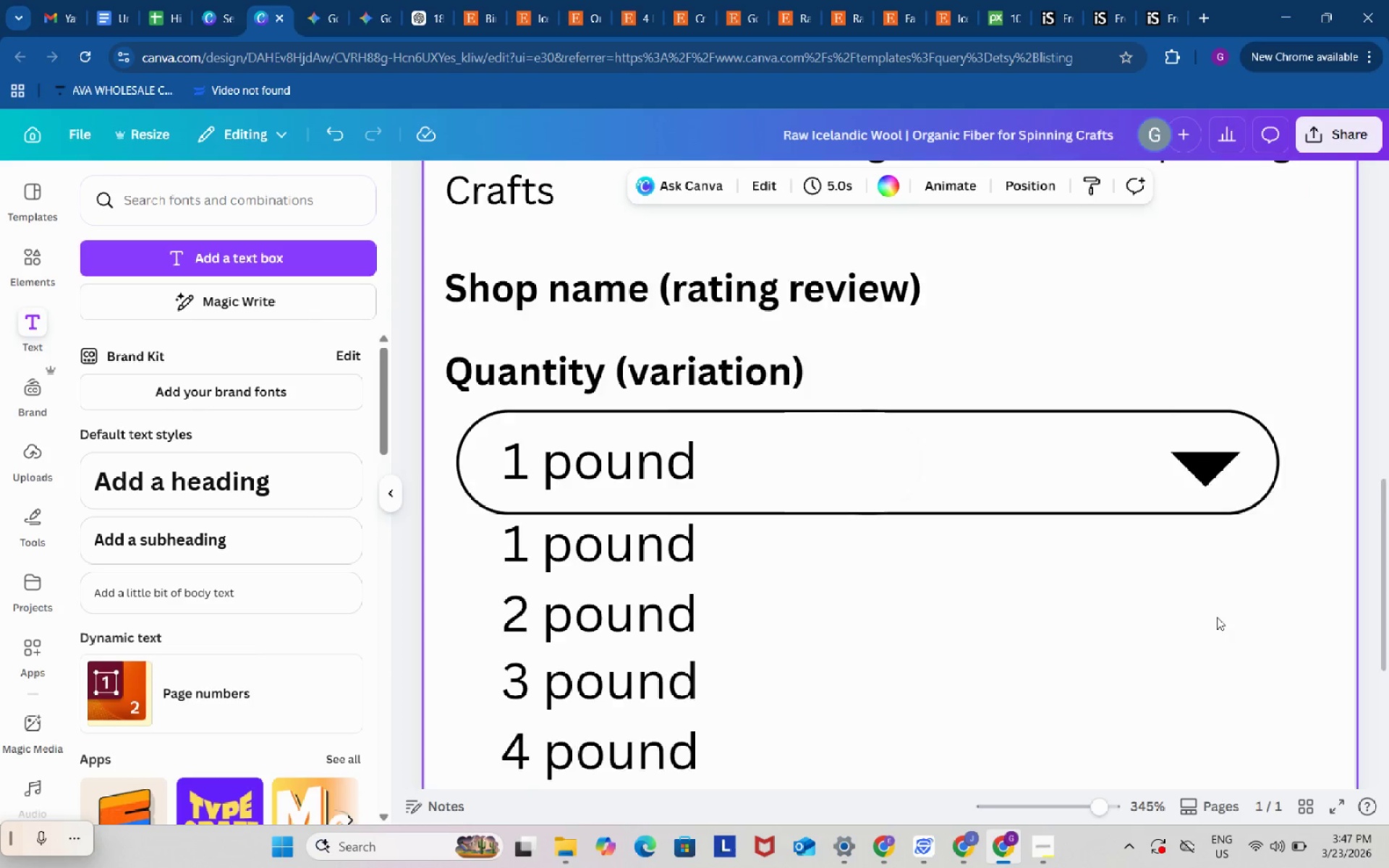 
scroll: coordinate [1217, 617], scroll_direction: down, amount: 2.0
 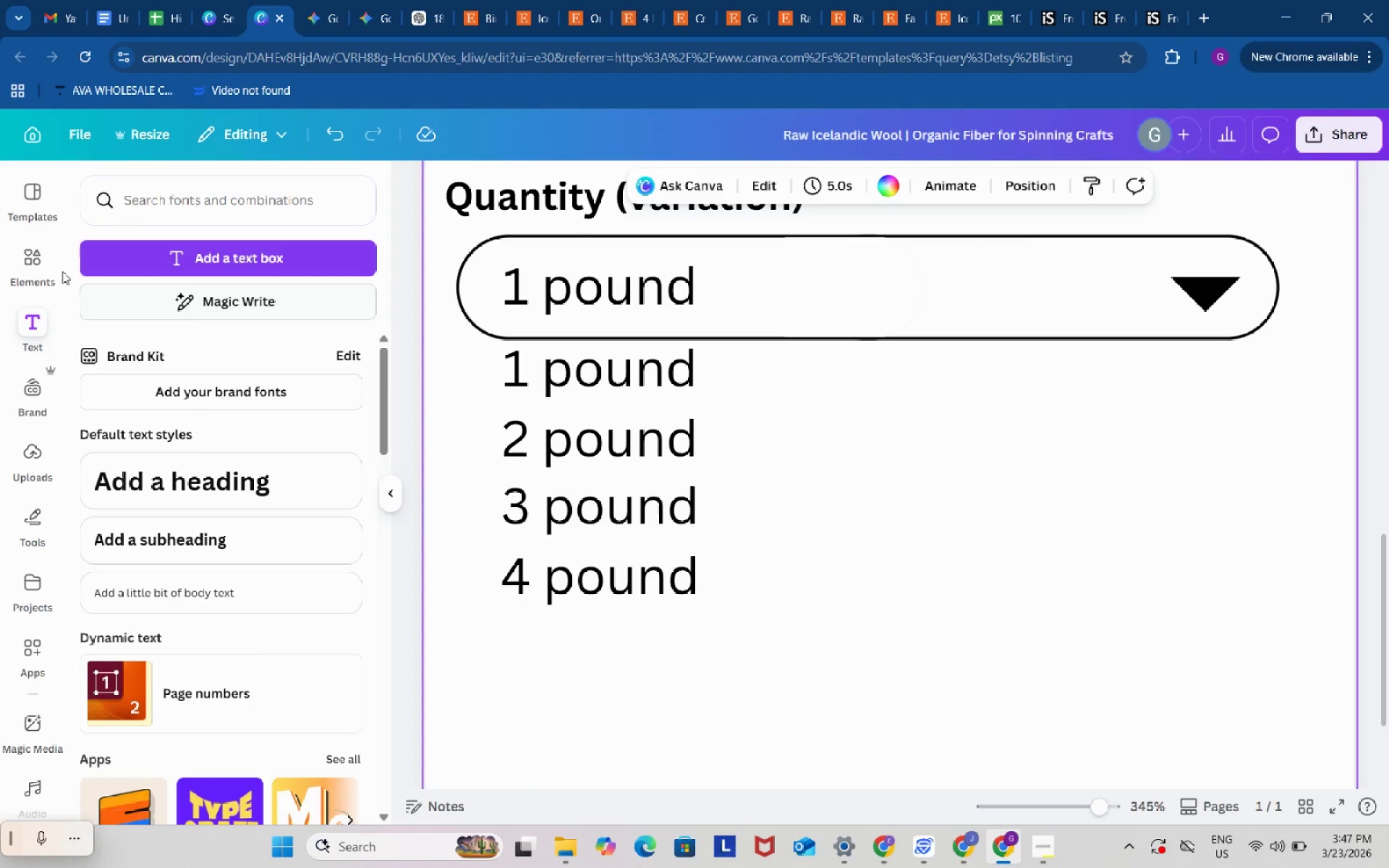 
left_click([30, 270])
 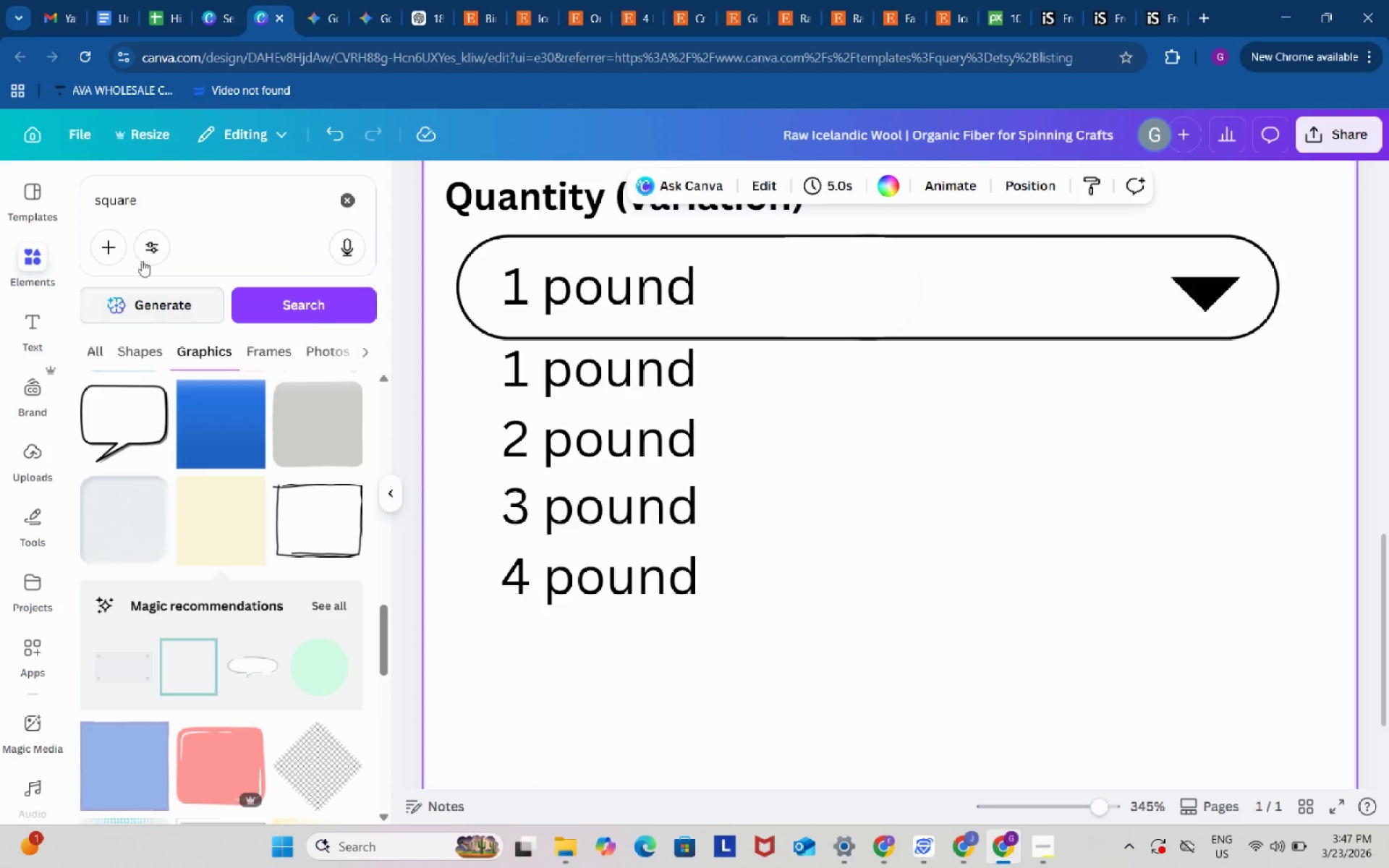 
left_click_drag(start_coordinate=[173, 197], to_coordinate=[85, 198])
 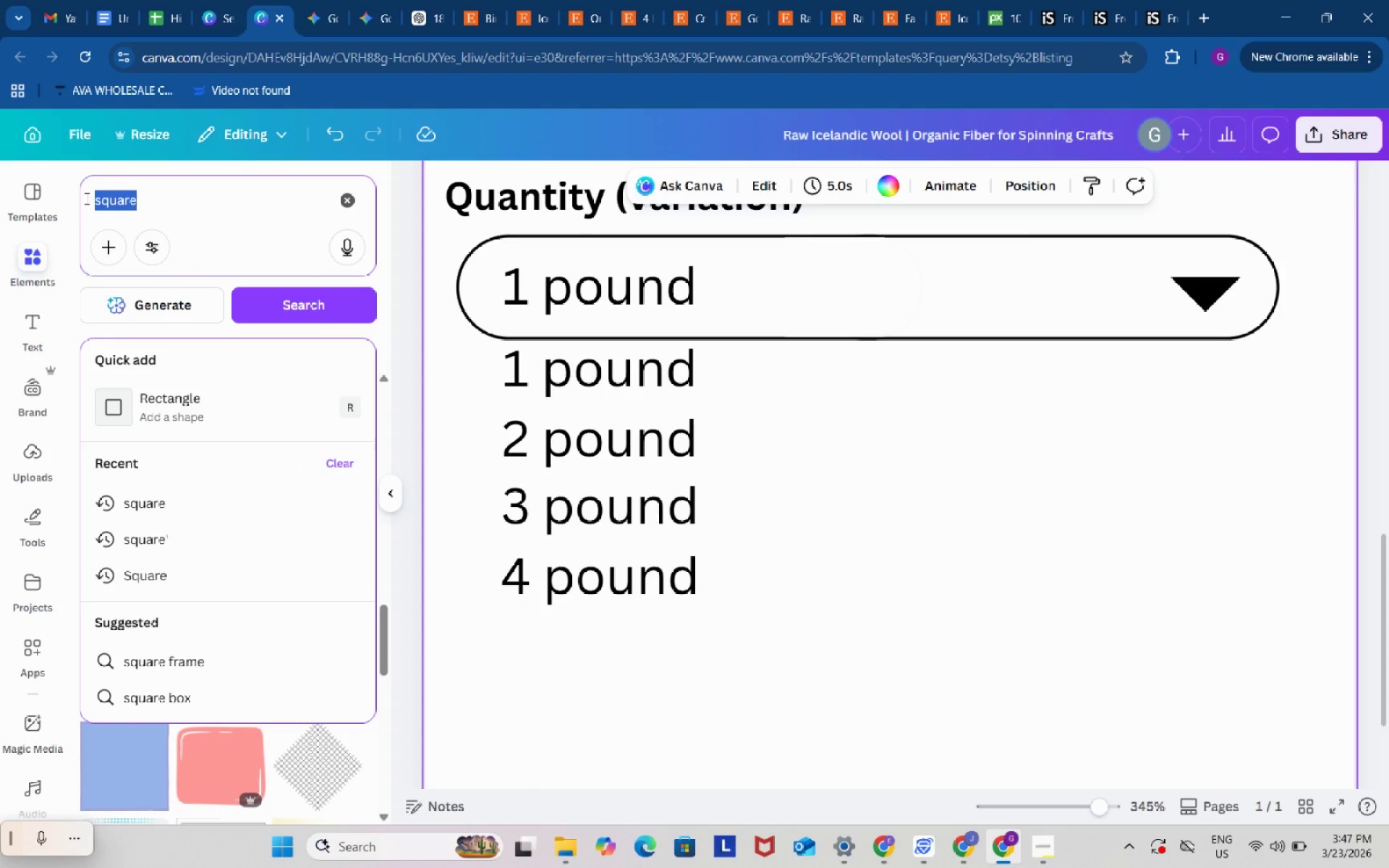 
type(rectangel)
 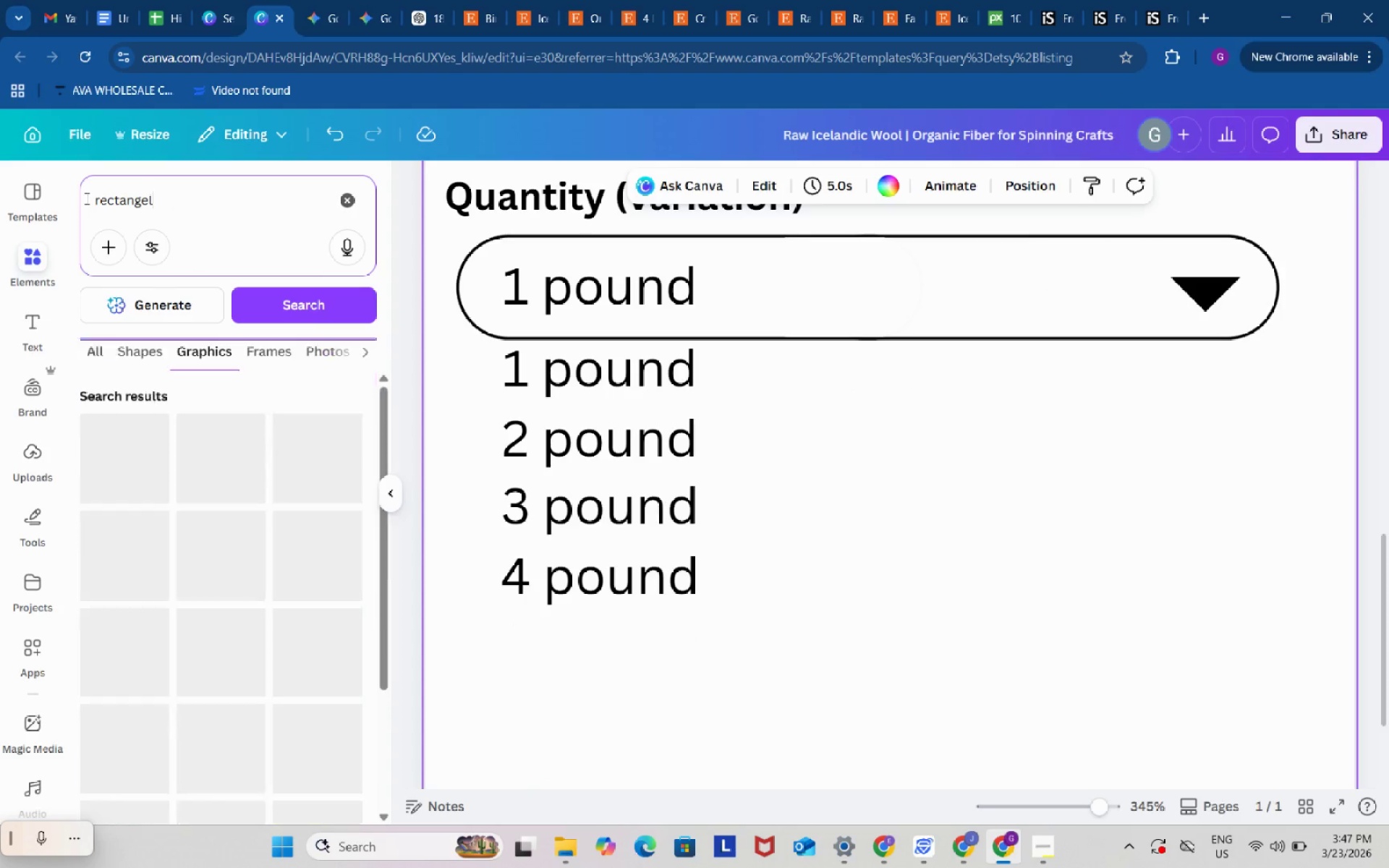 
key(Enter)
 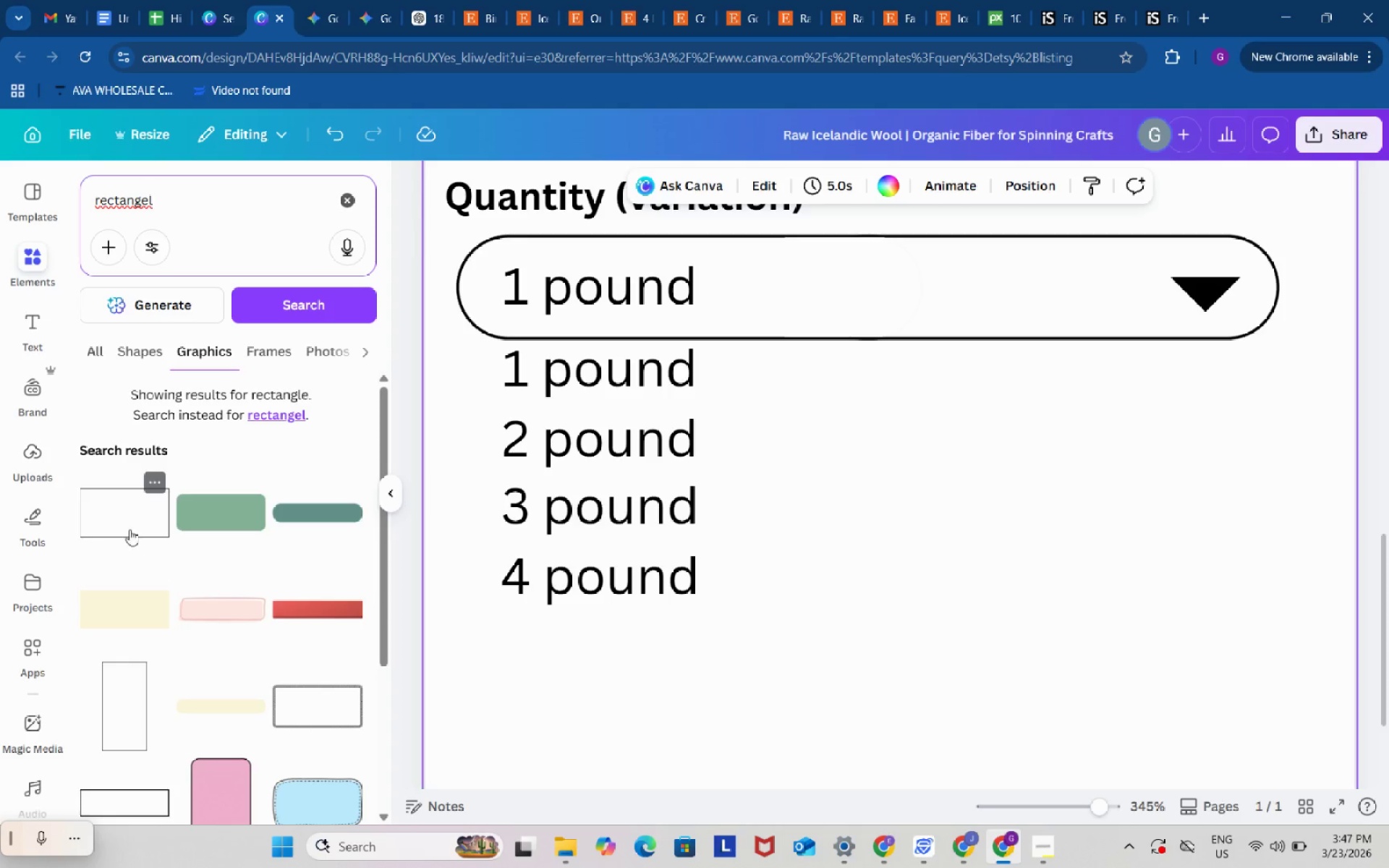 
left_click([128, 527])
 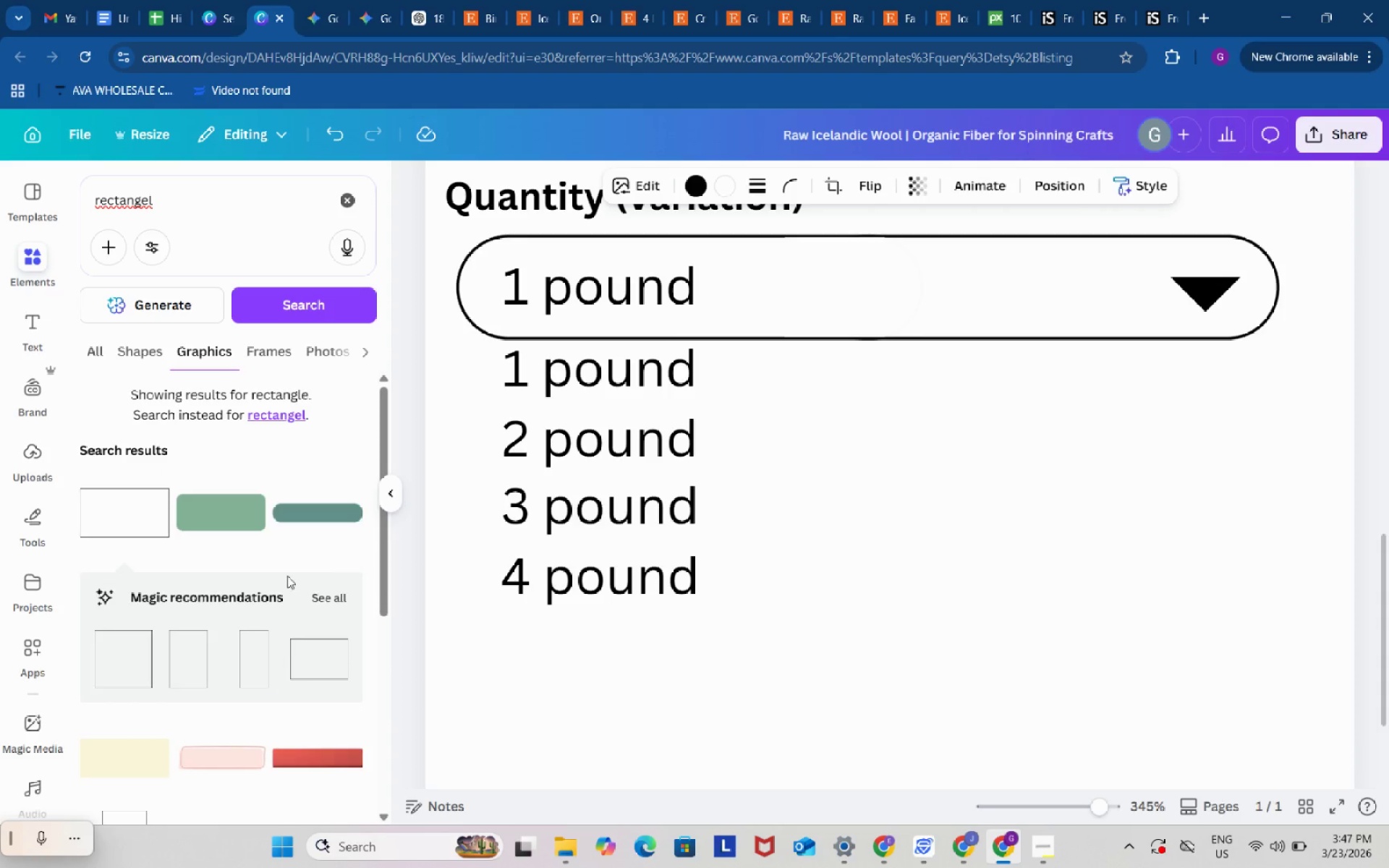 
scroll: coordinate [964, 651], scroll_direction: up, amount: 4.0
 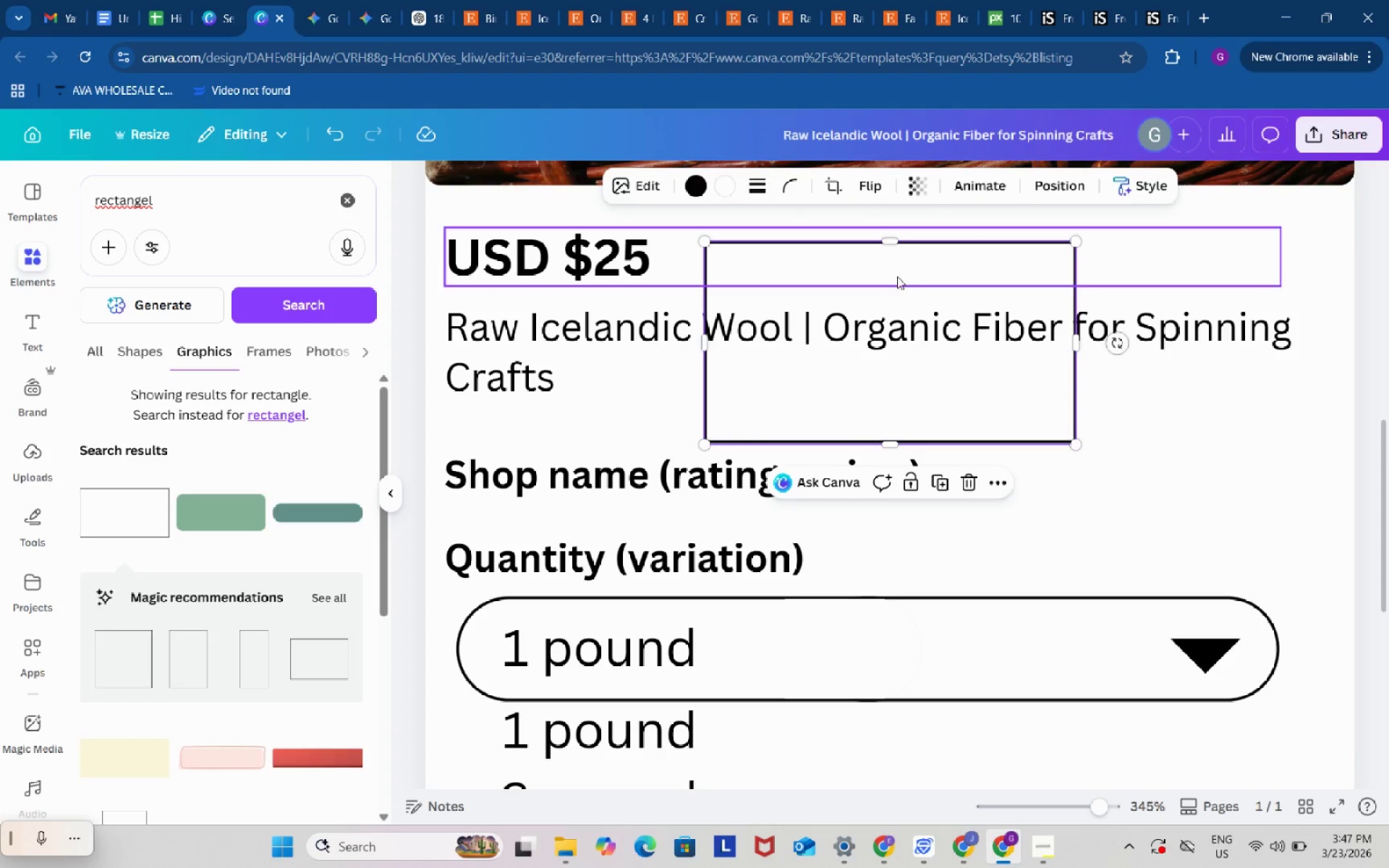 
left_click_drag(start_coordinate=[897, 276], to_coordinate=[906, 616])
 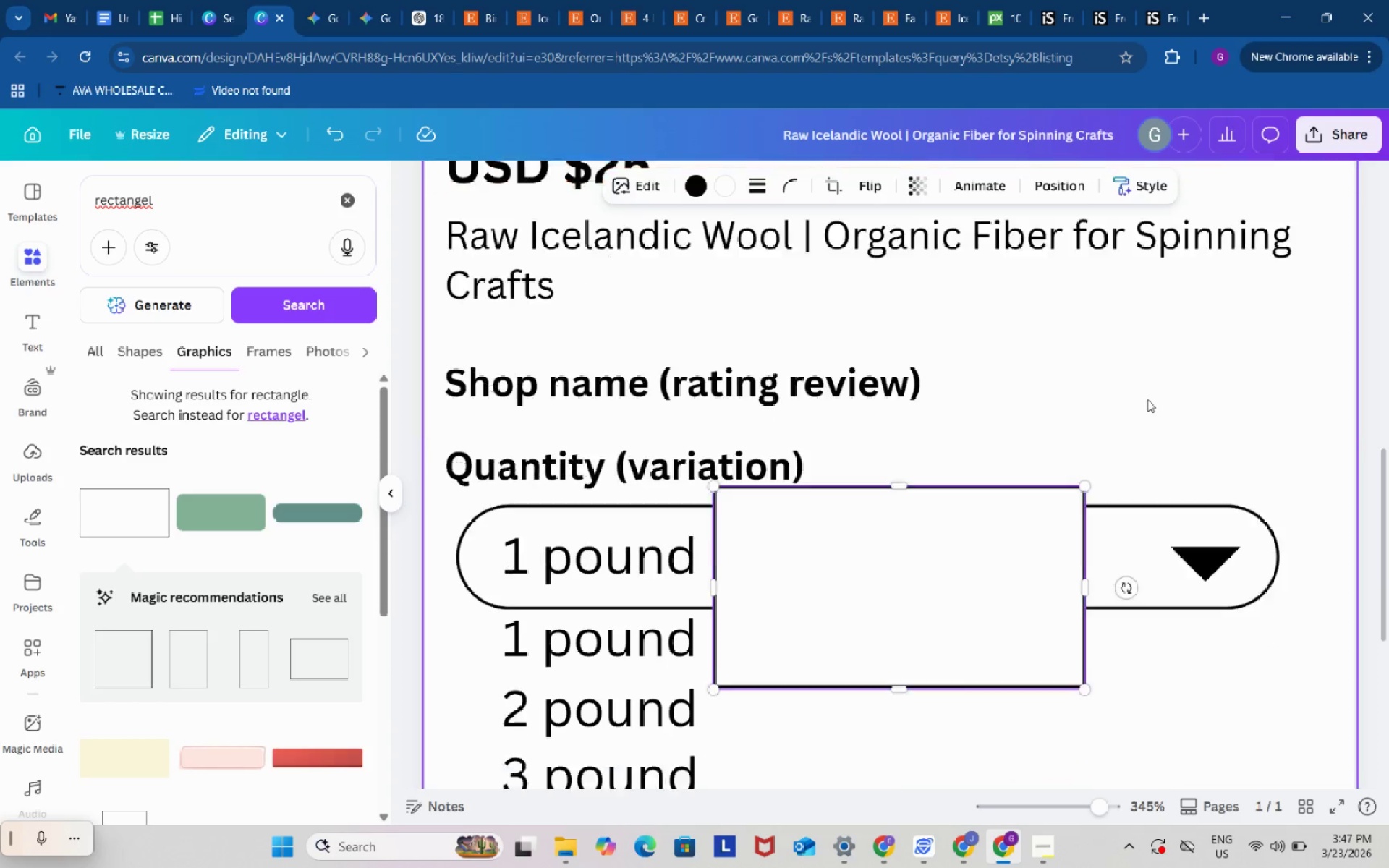 
scroll: coordinate [1147, 386], scroll_direction: down, amount: 3.0
 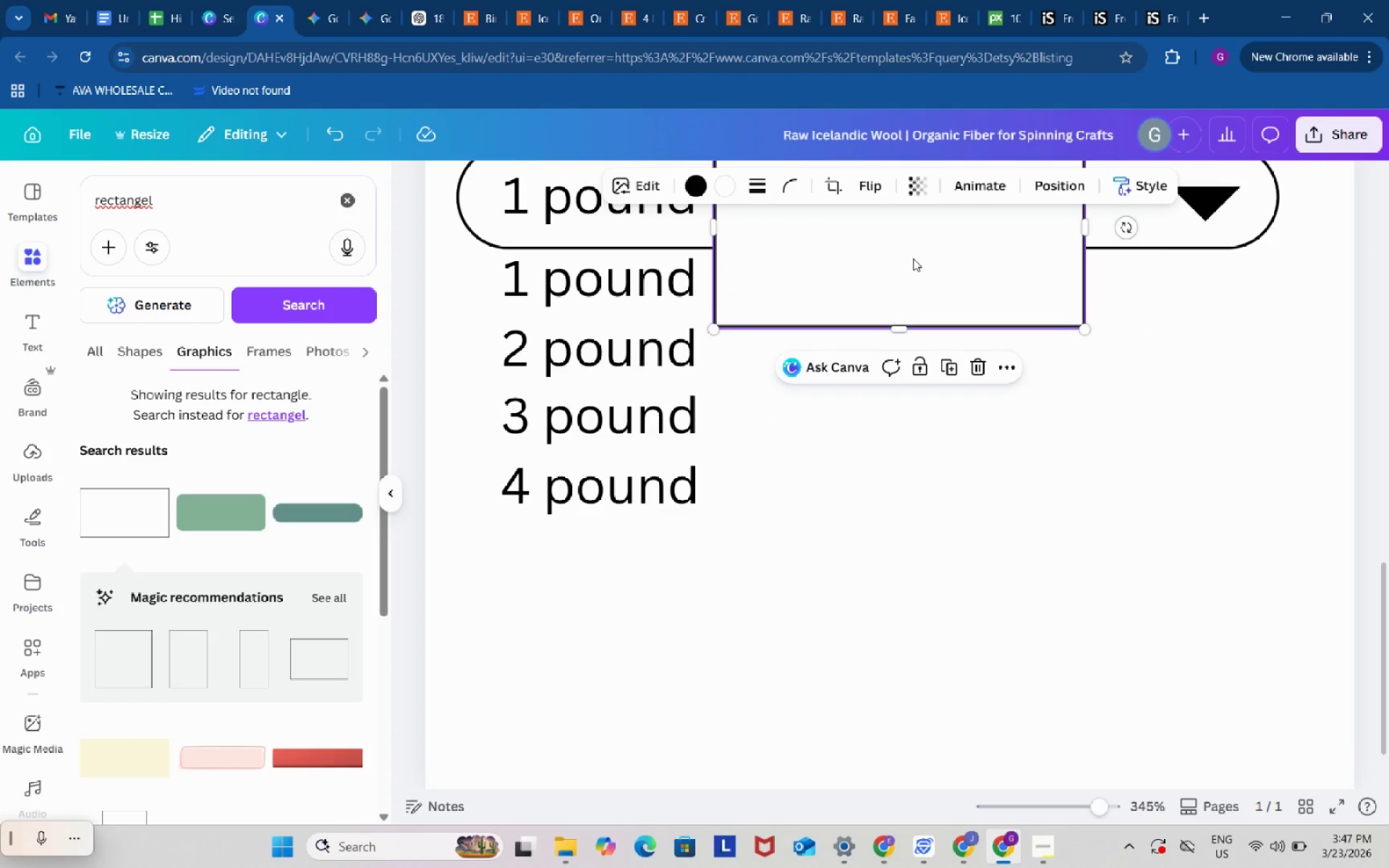 
left_click_drag(start_coordinate=[913, 258], to_coordinate=[695, 386])
 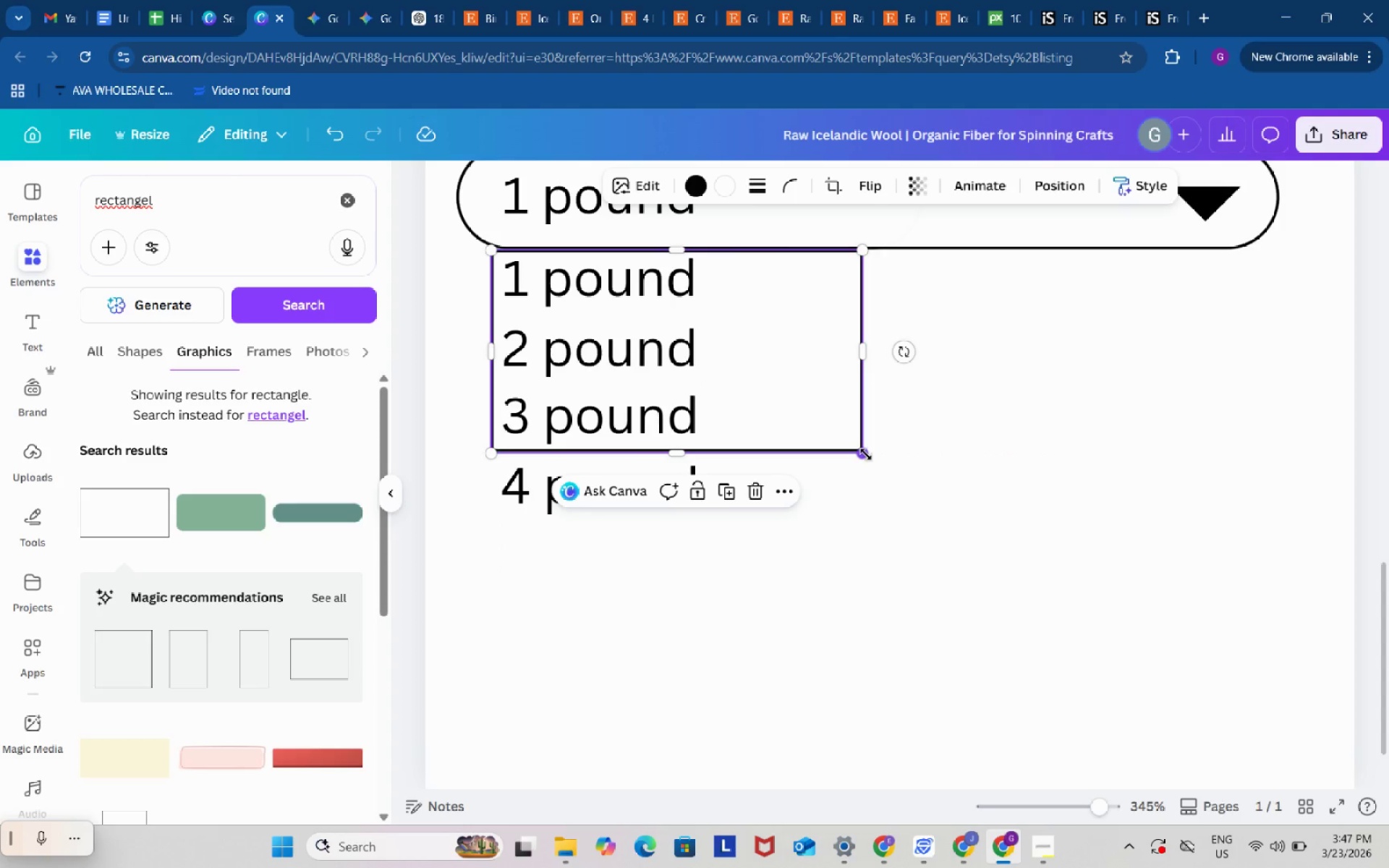 
left_click_drag(start_coordinate=[866, 454], to_coordinate=[1323, 534])
 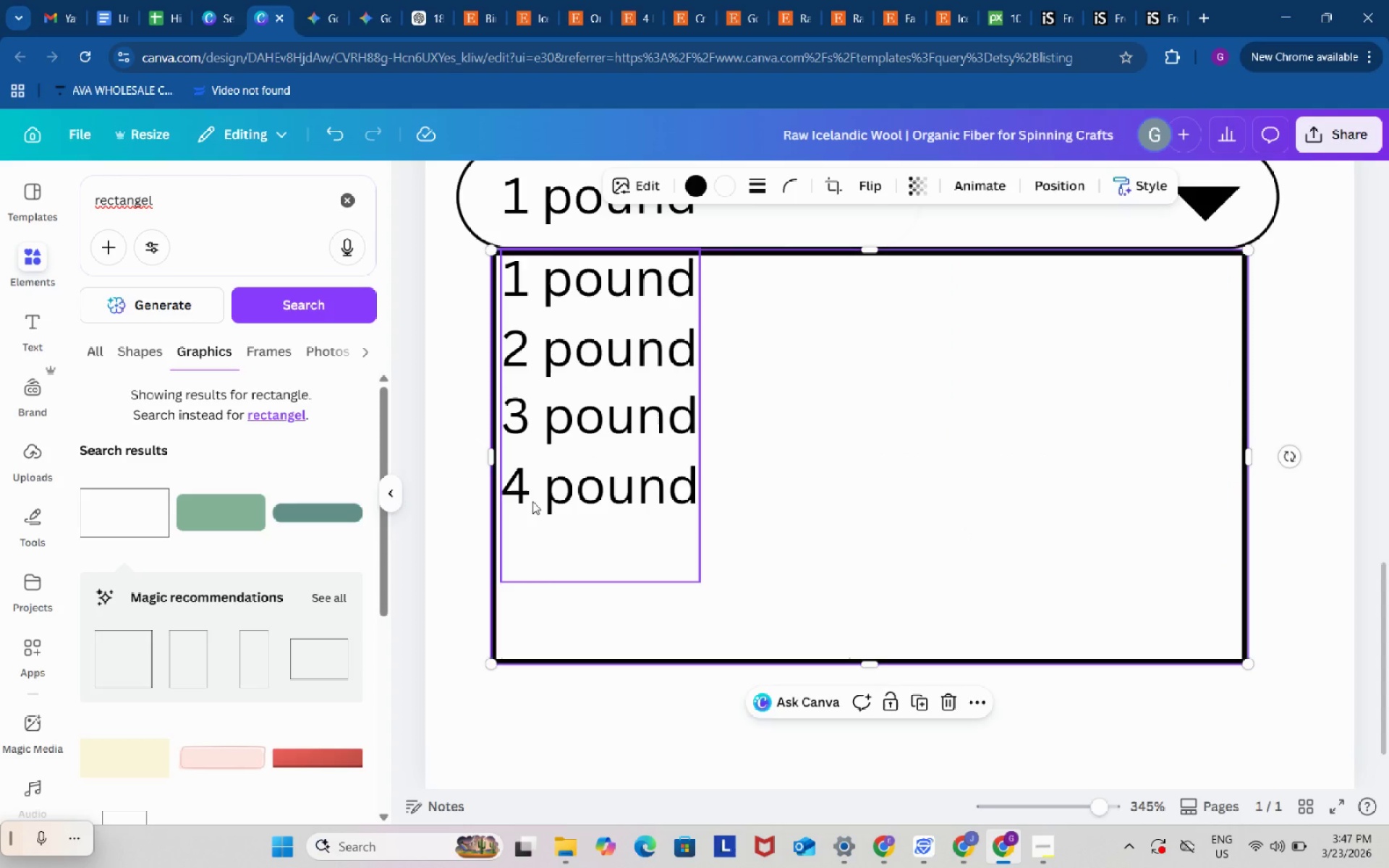 
left_click([533, 500])
 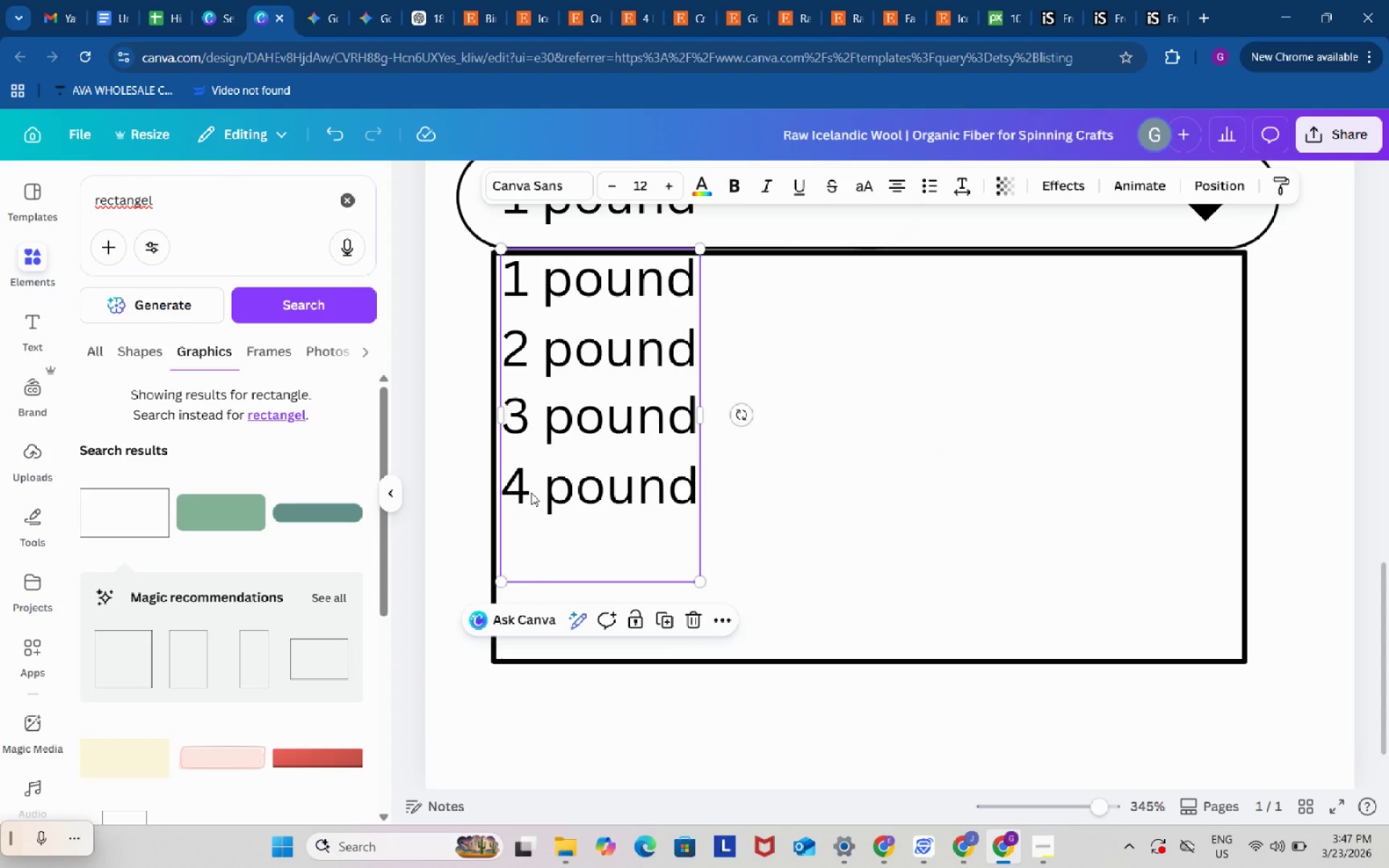 
left_click([531, 493])
 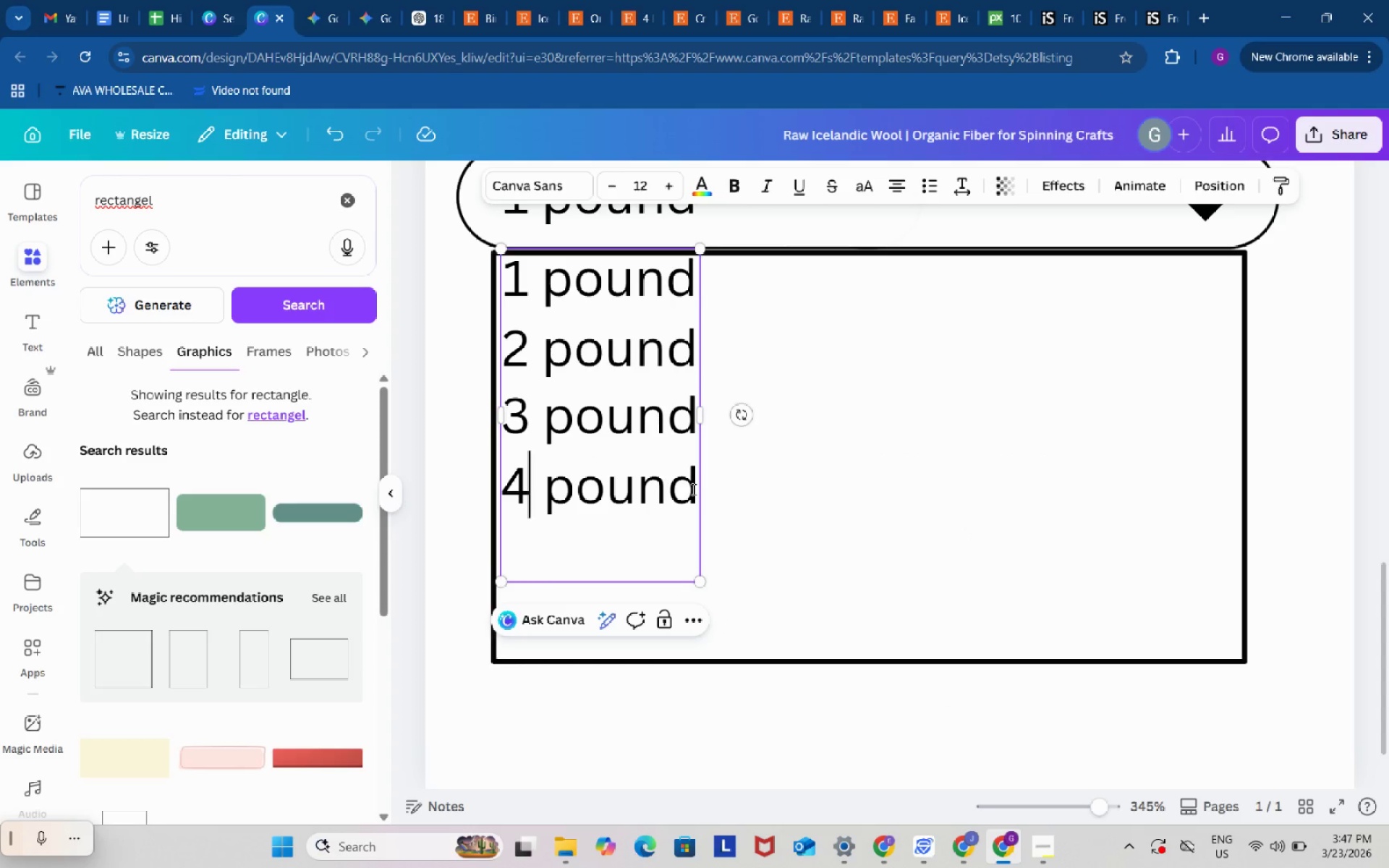 
left_click([697, 489])
 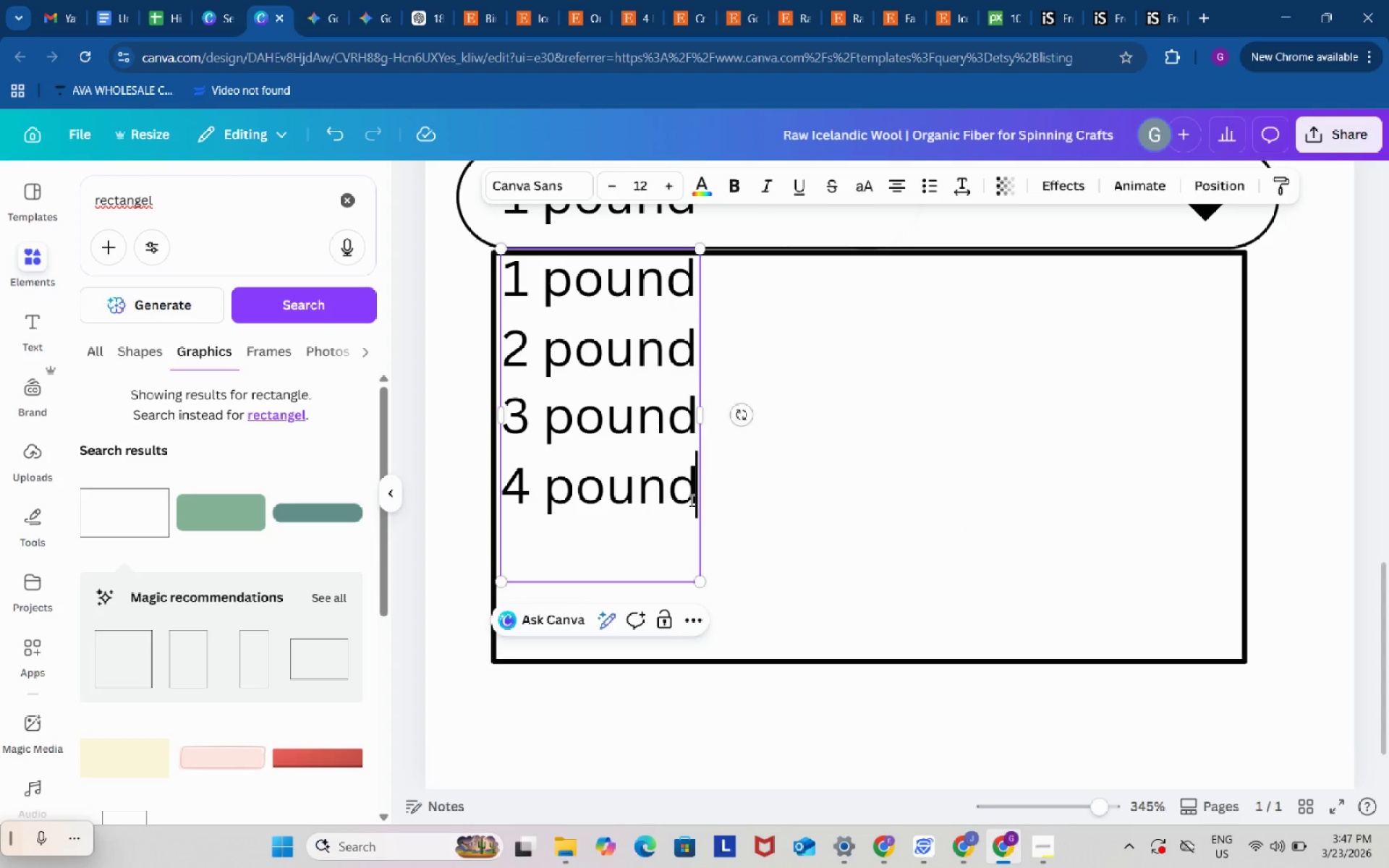 
key(Enter)
 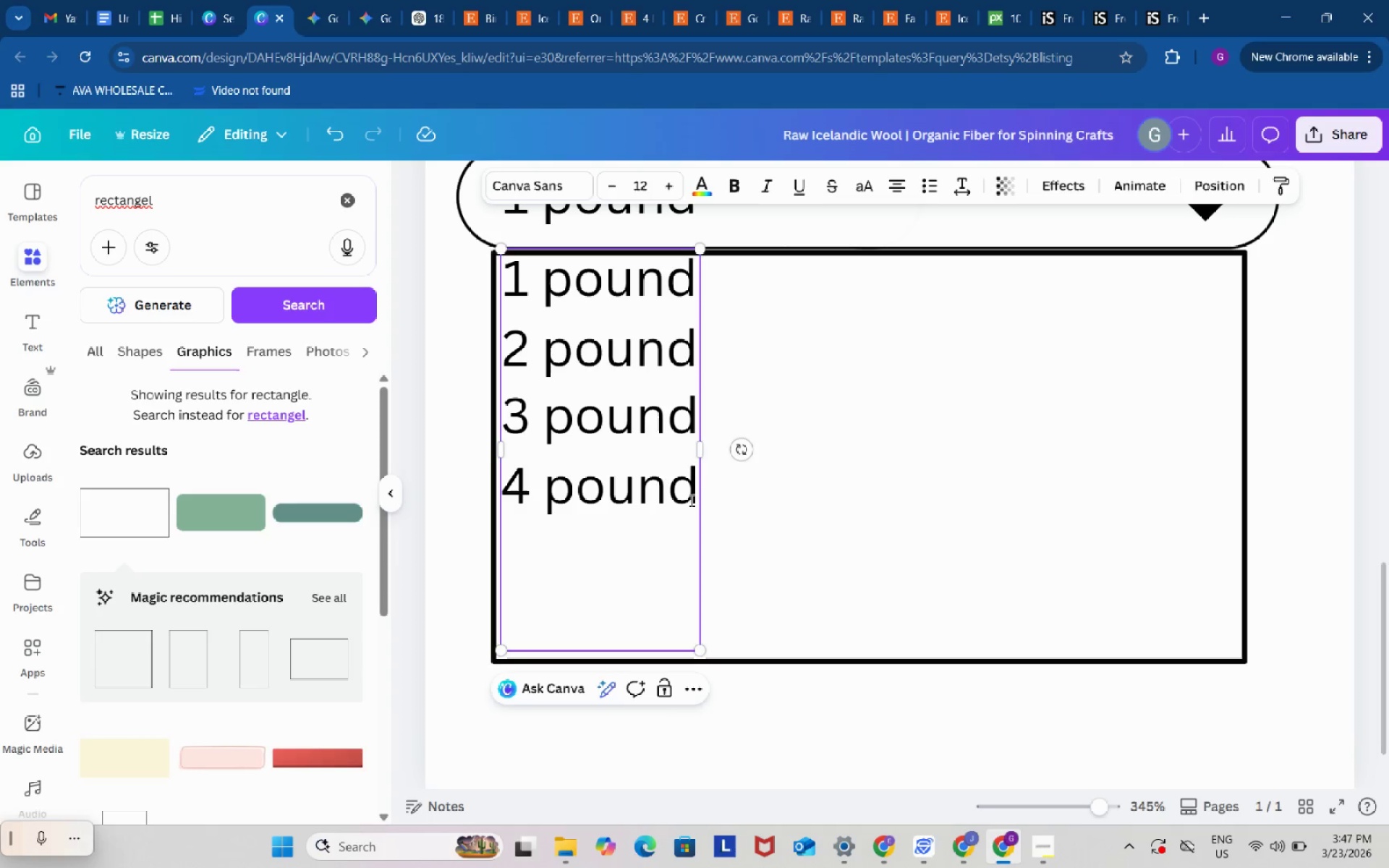 
key(Control+ControlLeft)
 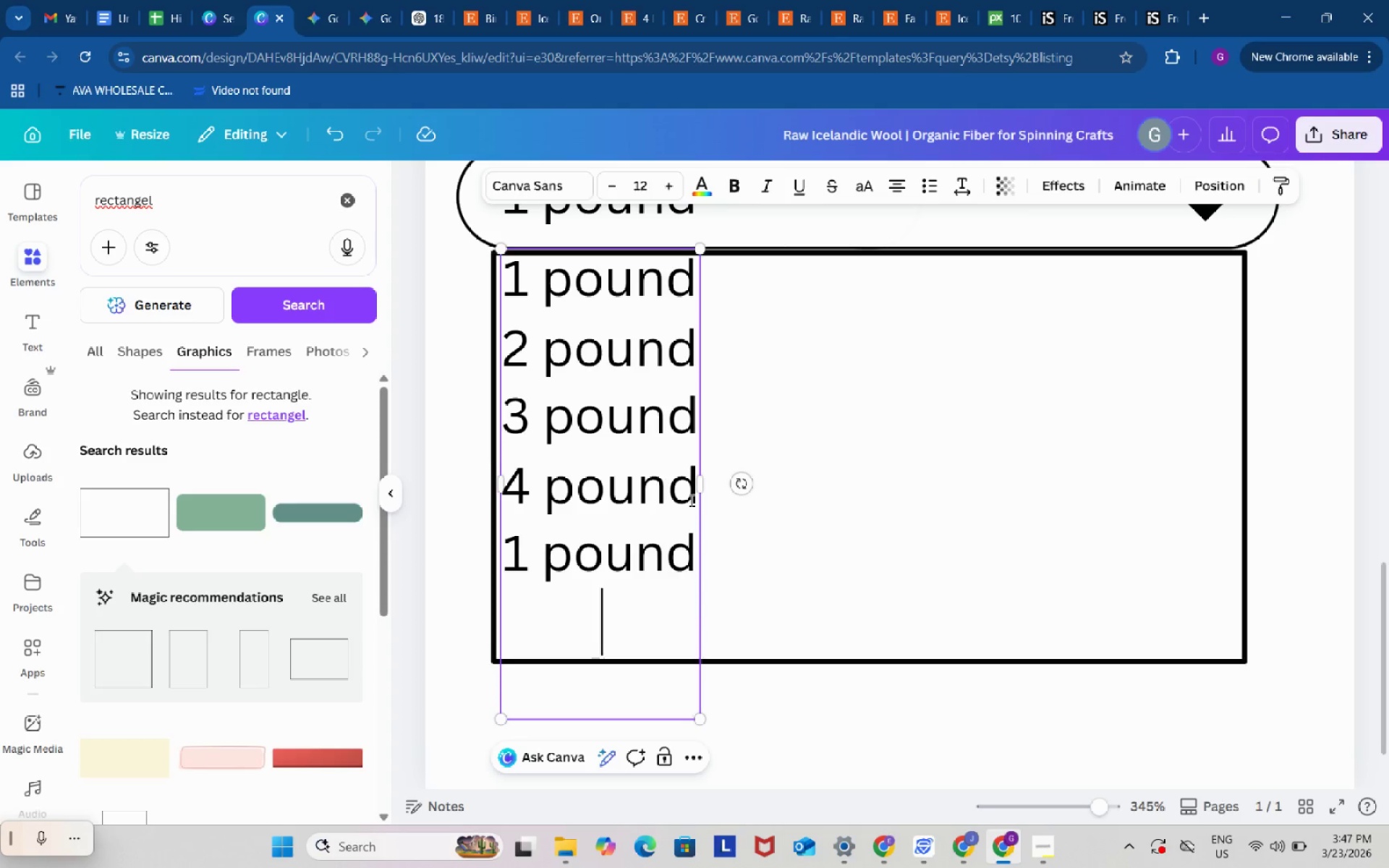 
key(Control+V)
 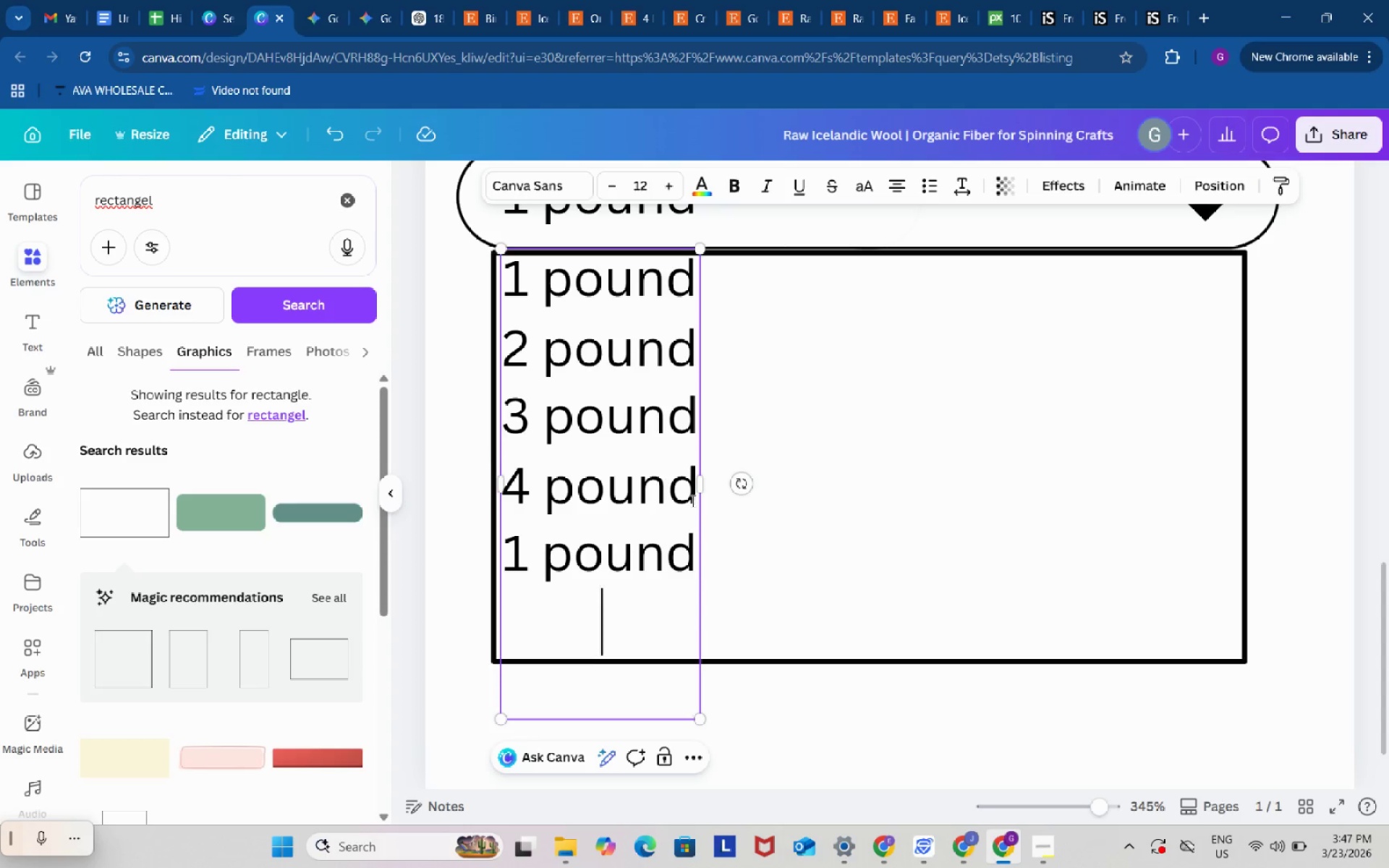 
key(Control+V)
 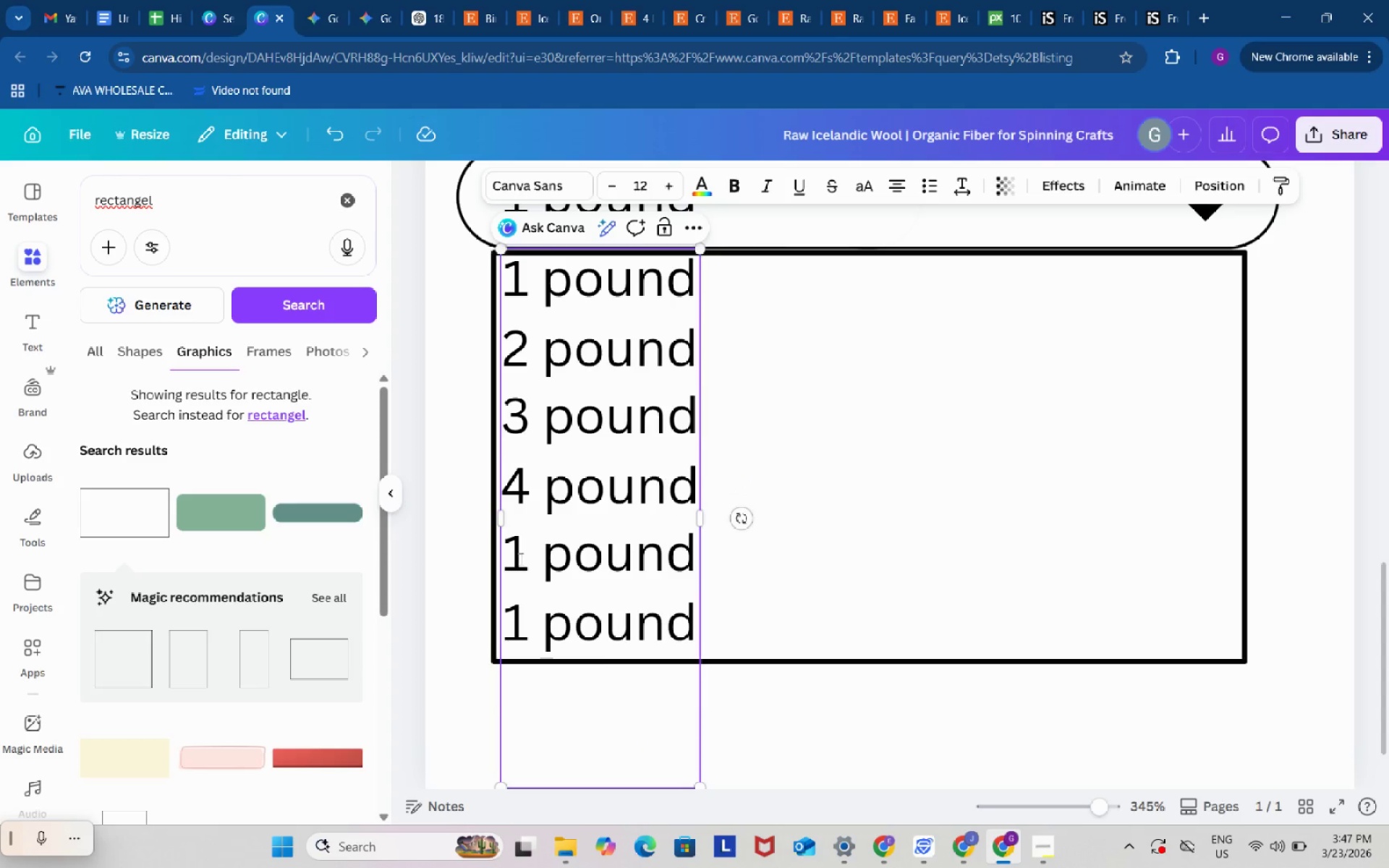 
left_click([523, 556])
 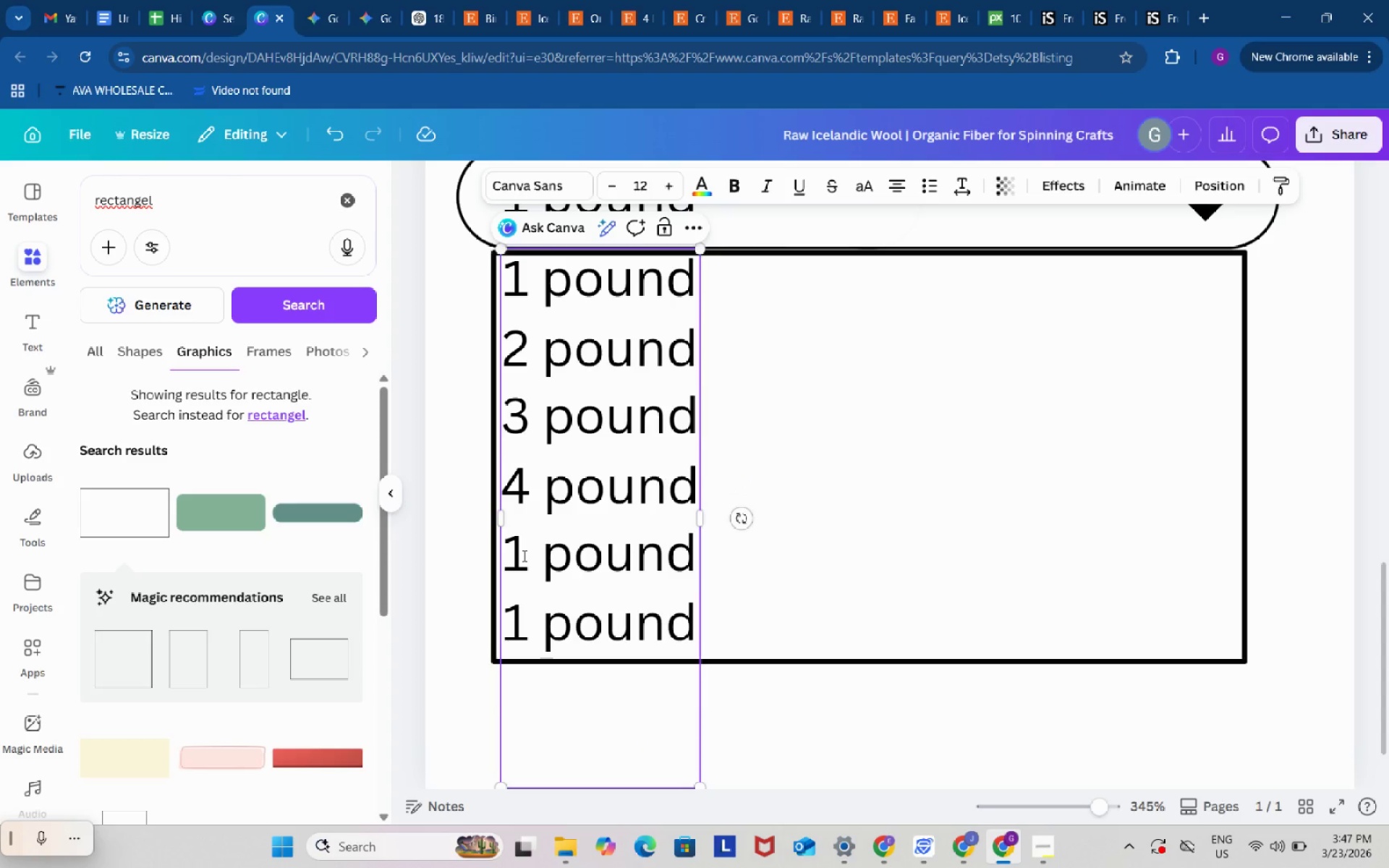 
key(Backspace)
 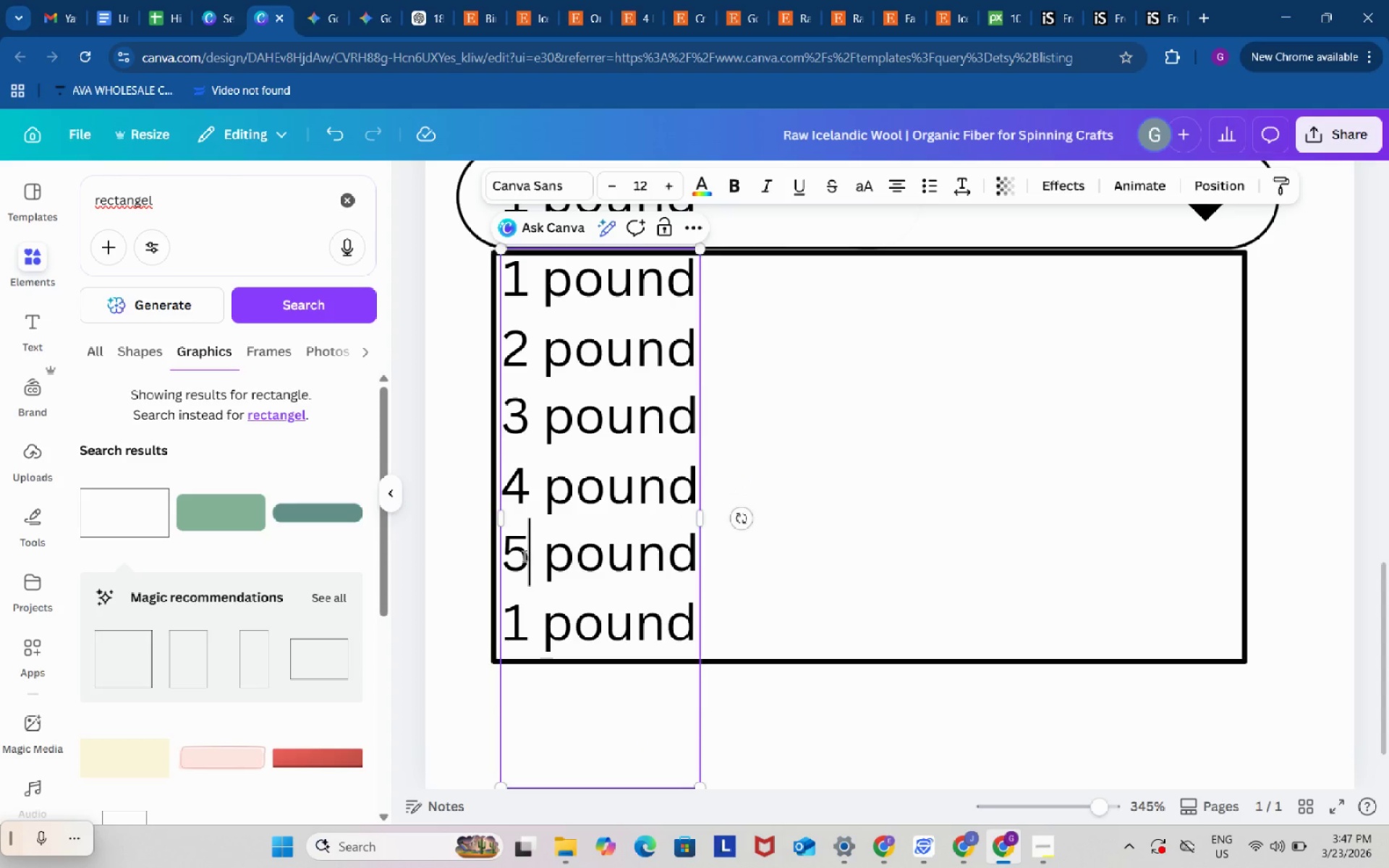 
key(Numpad5)
 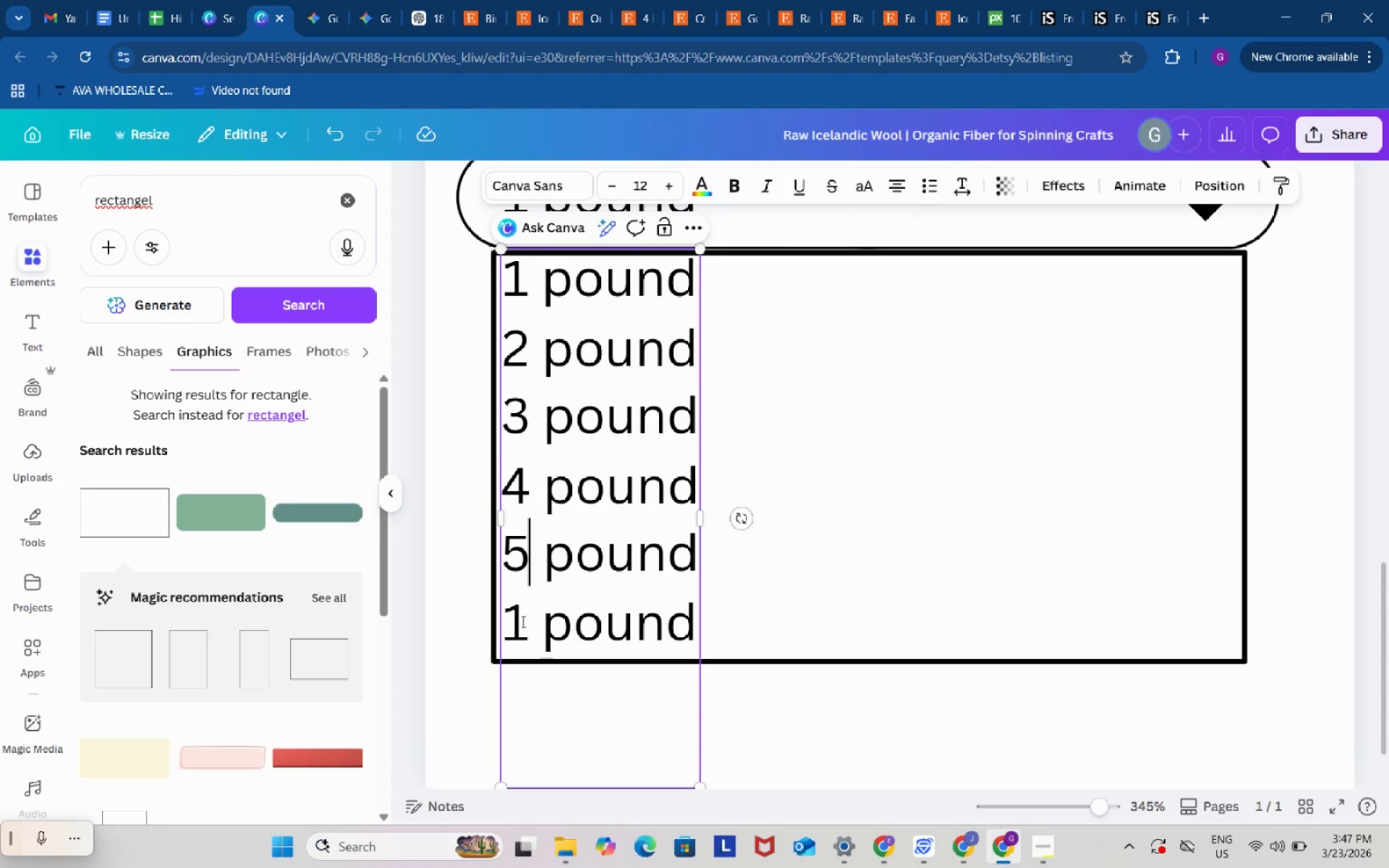 
left_click([522, 622])
 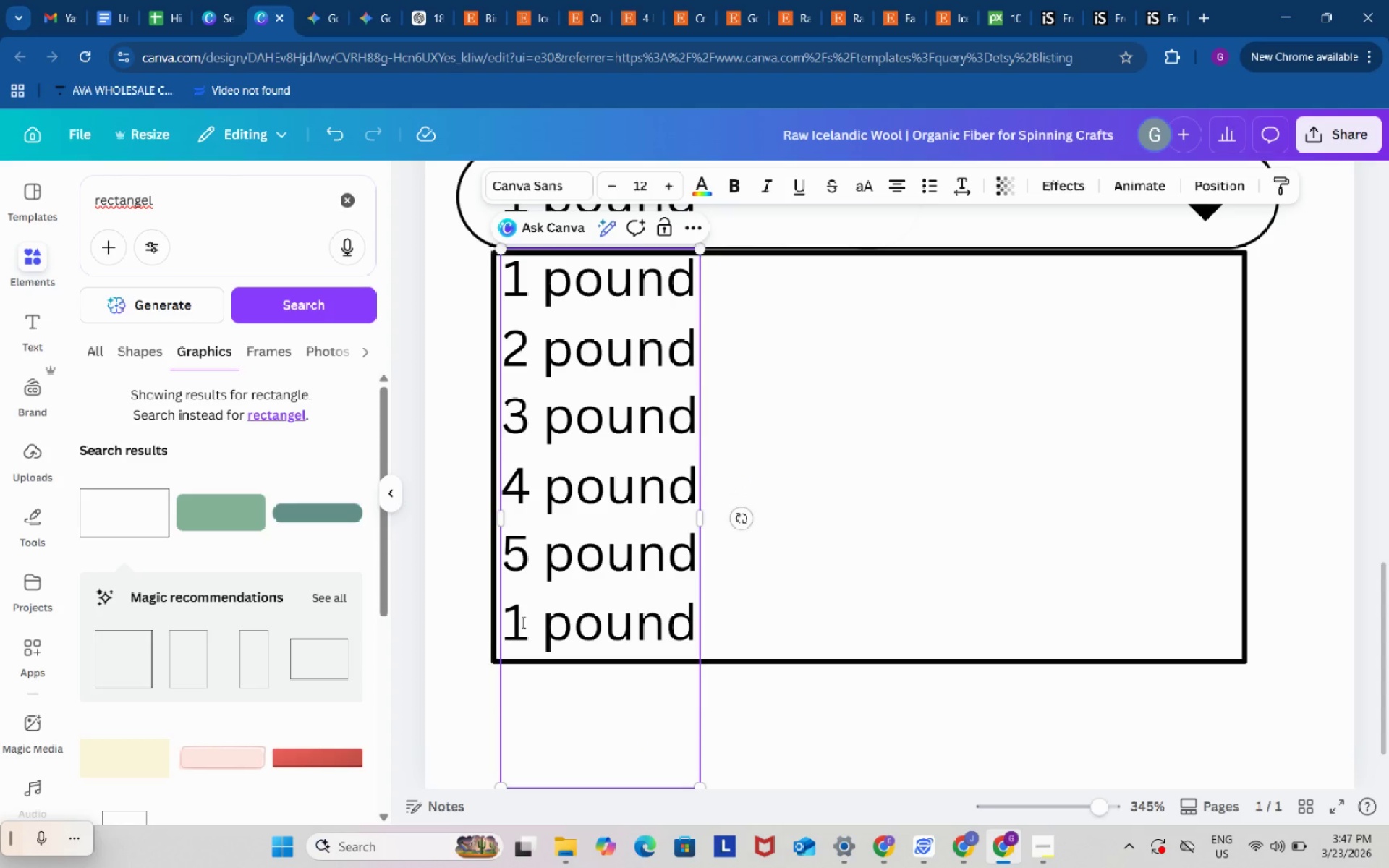 
key(Backspace)
 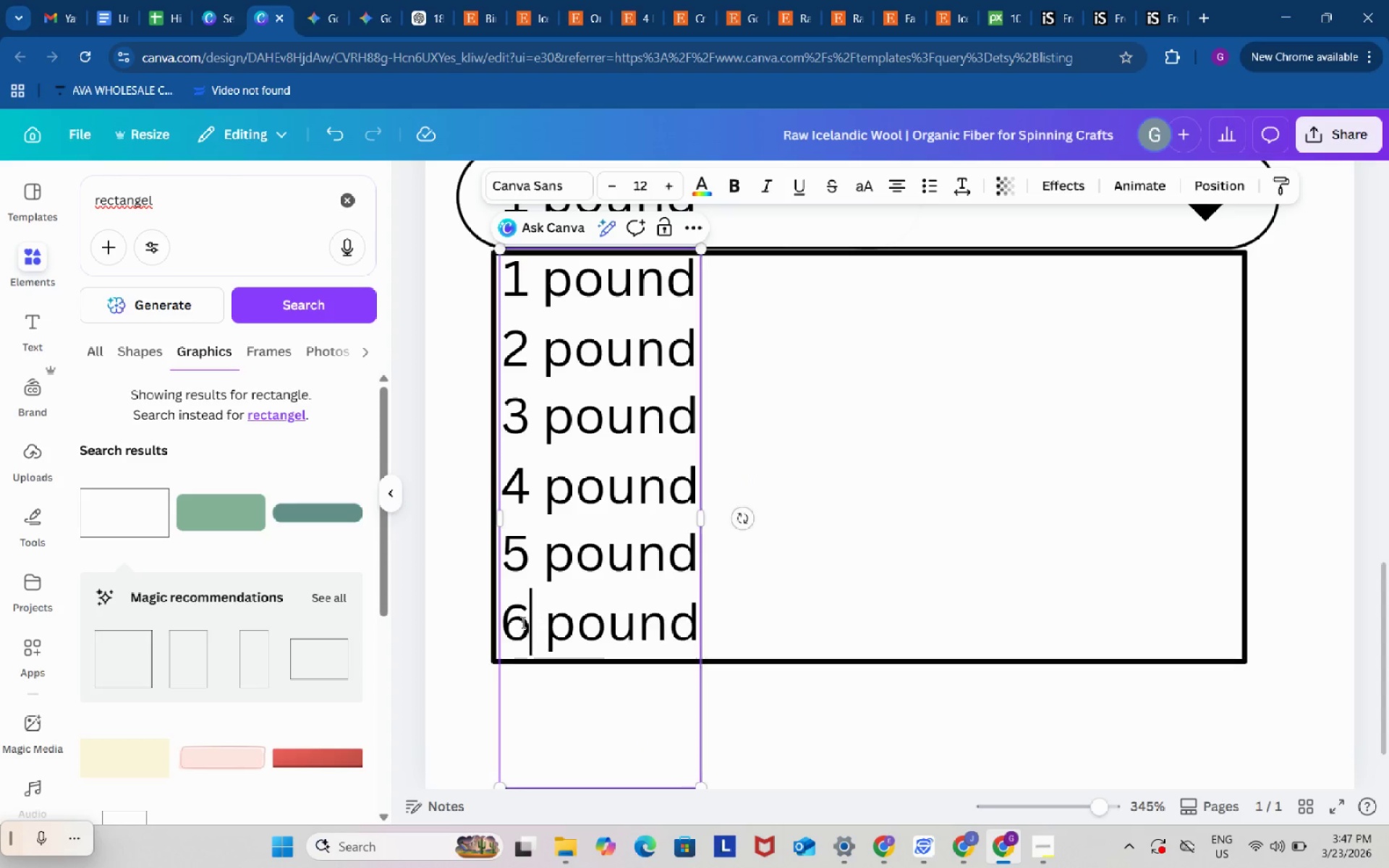 
key(Numpad6)
 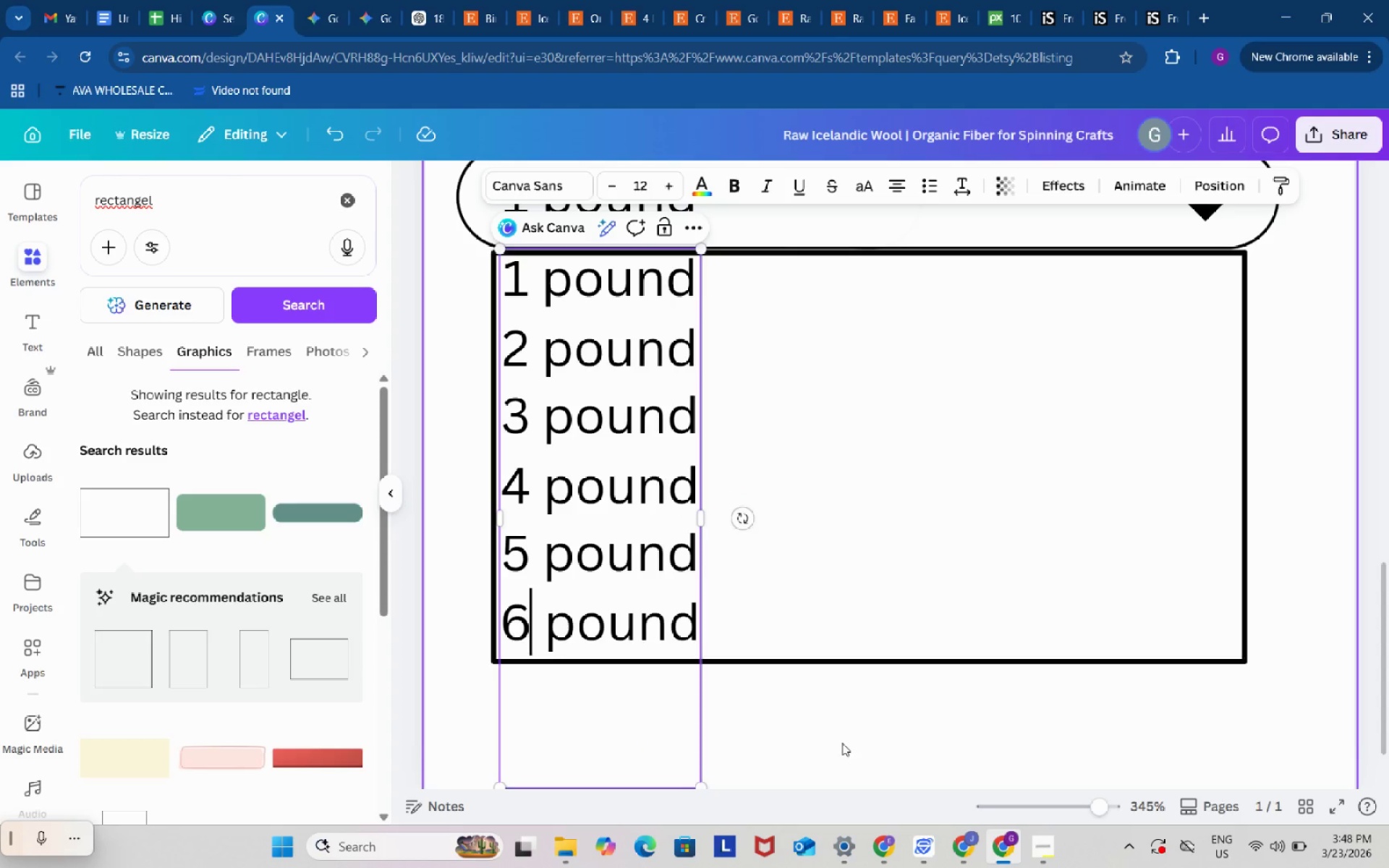 
double_click([846, 738])
 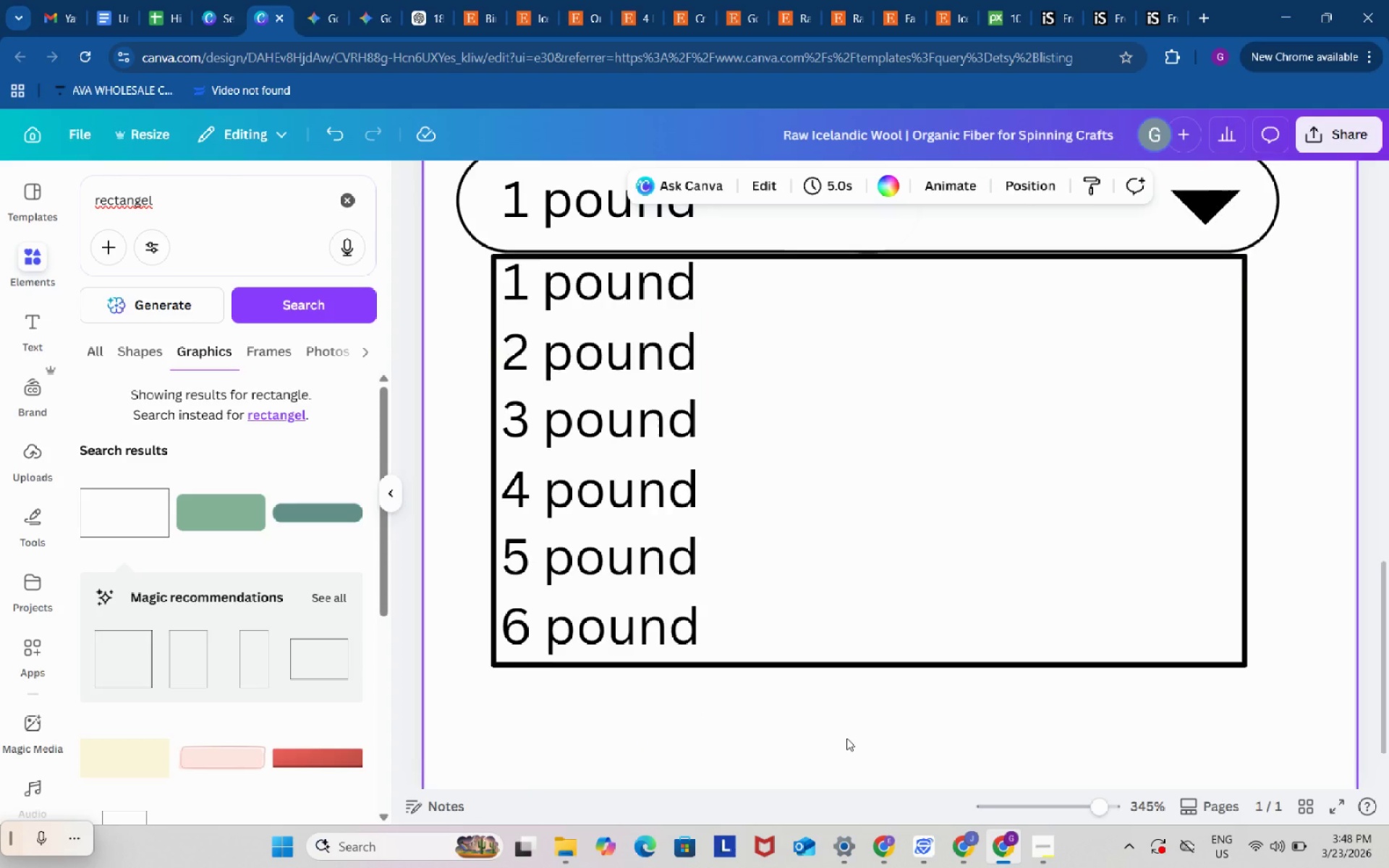 
scroll: coordinate [846, 738], scroll_direction: up, amount: 2.0
 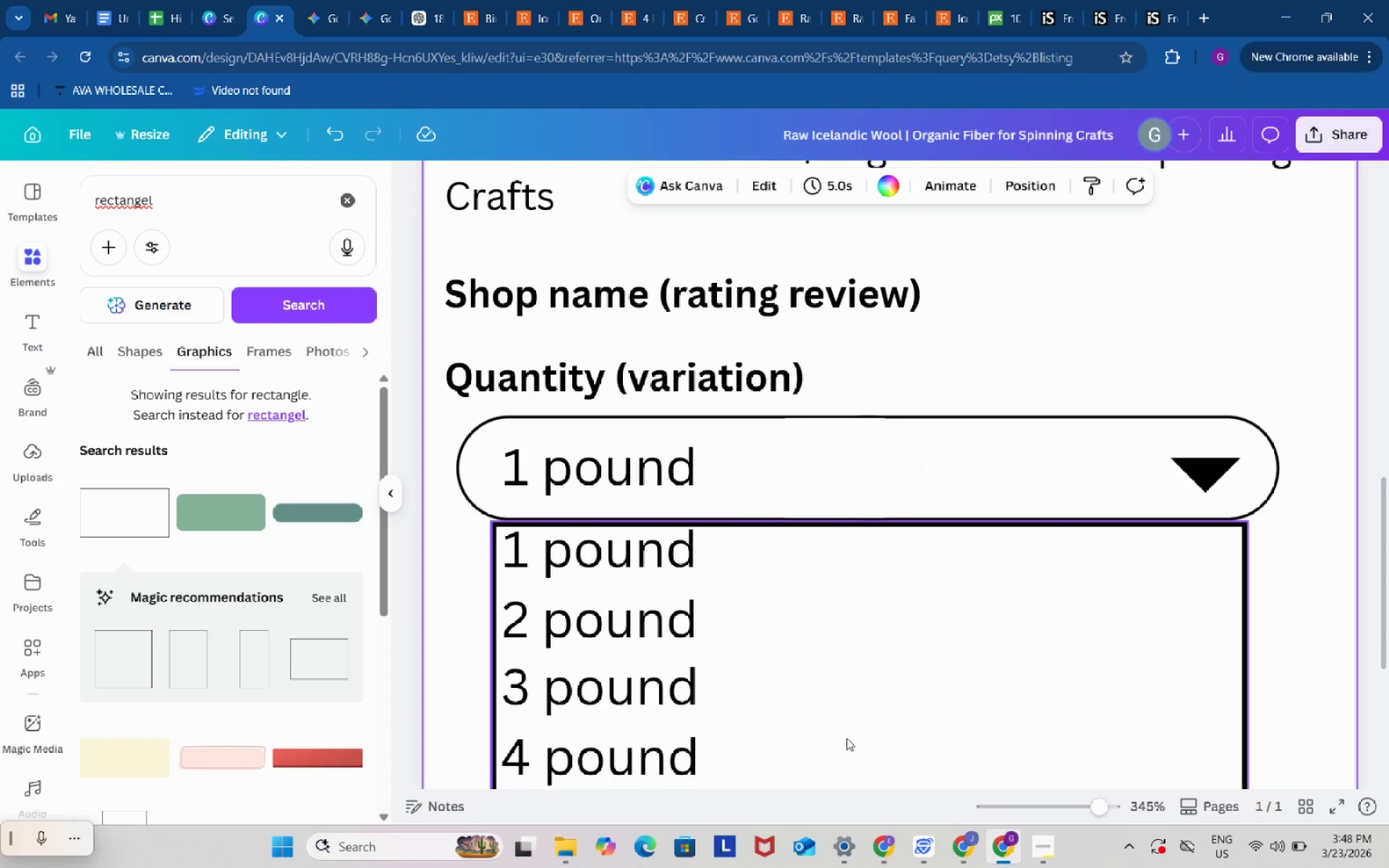 
scroll: coordinate [1107, 652], scroll_direction: down, amount: 3.0
 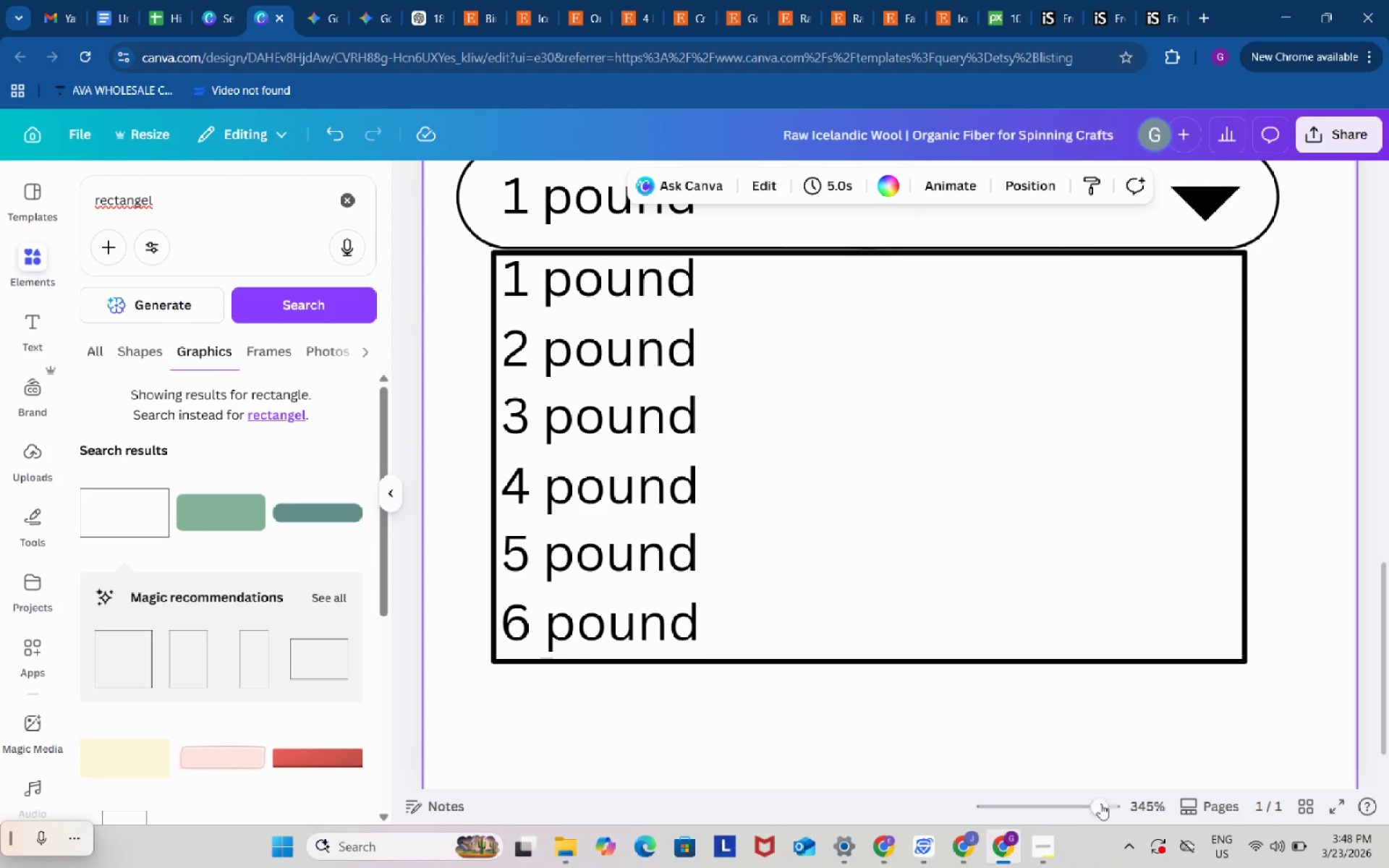 
left_click_drag(start_coordinate=[1100, 805], to_coordinate=[1083, 801])
 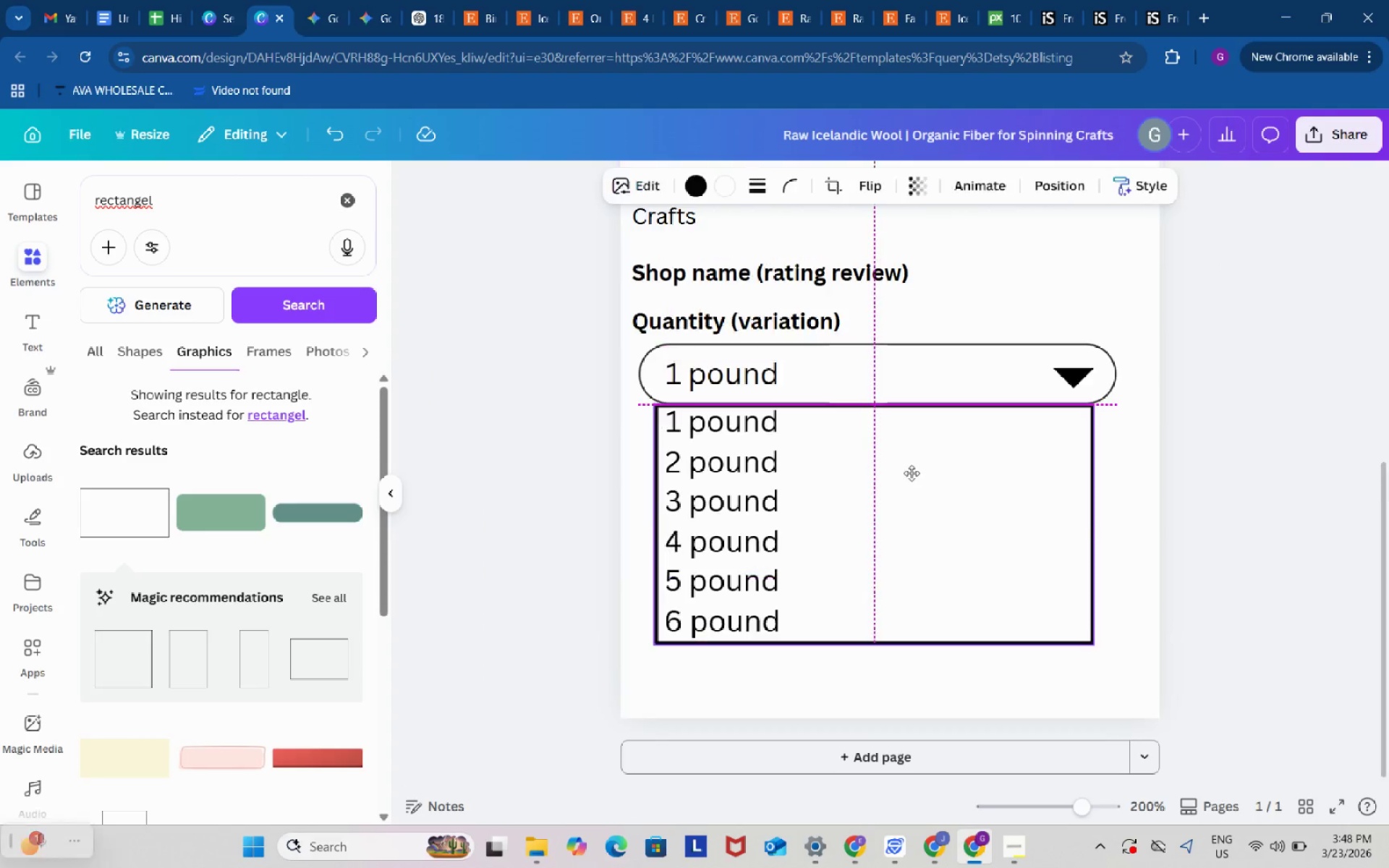 
left_click([912, 473])
 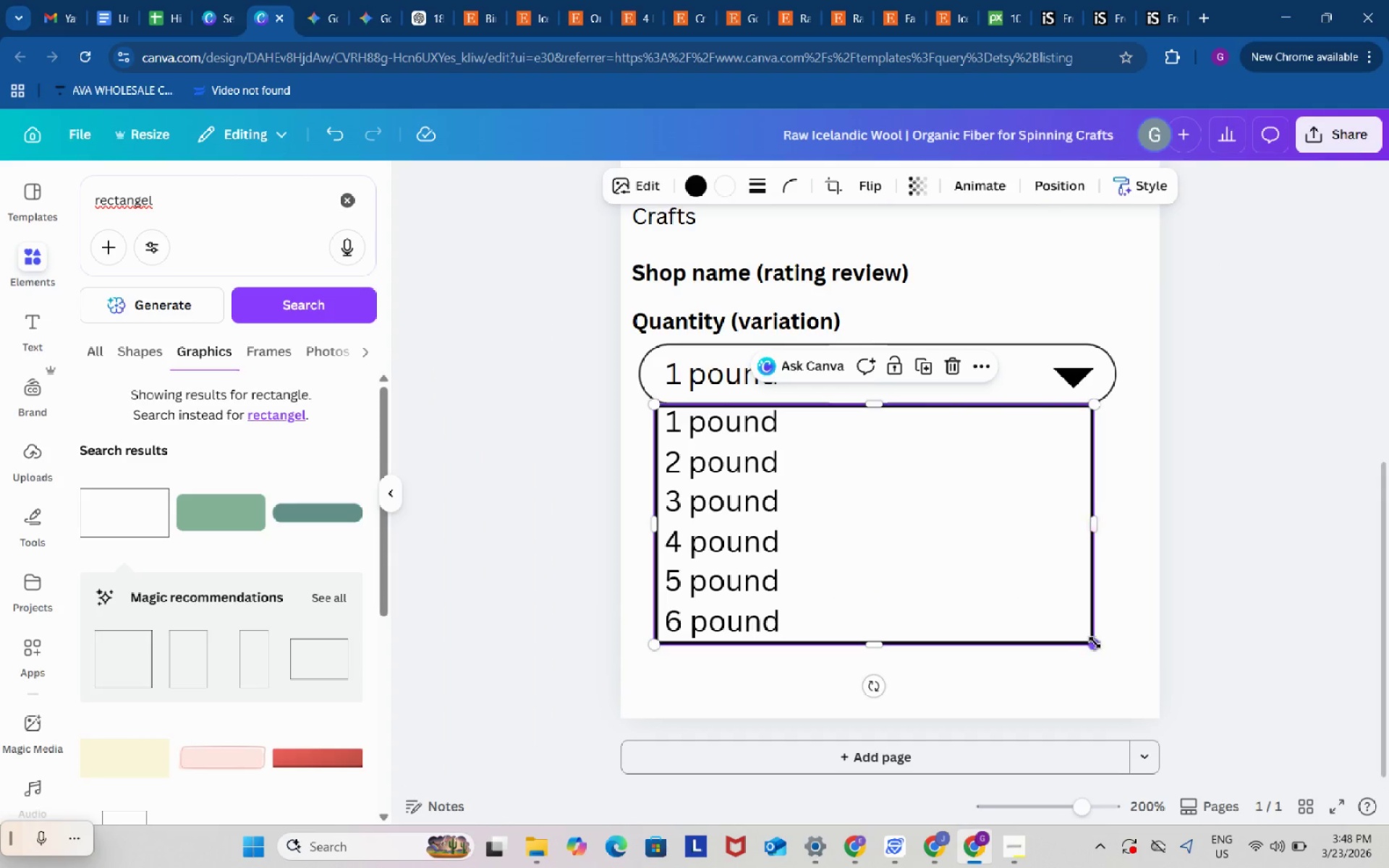 
left_click_drag(start_coordinate=[872, 642], to_coordinate=[856, 503])
 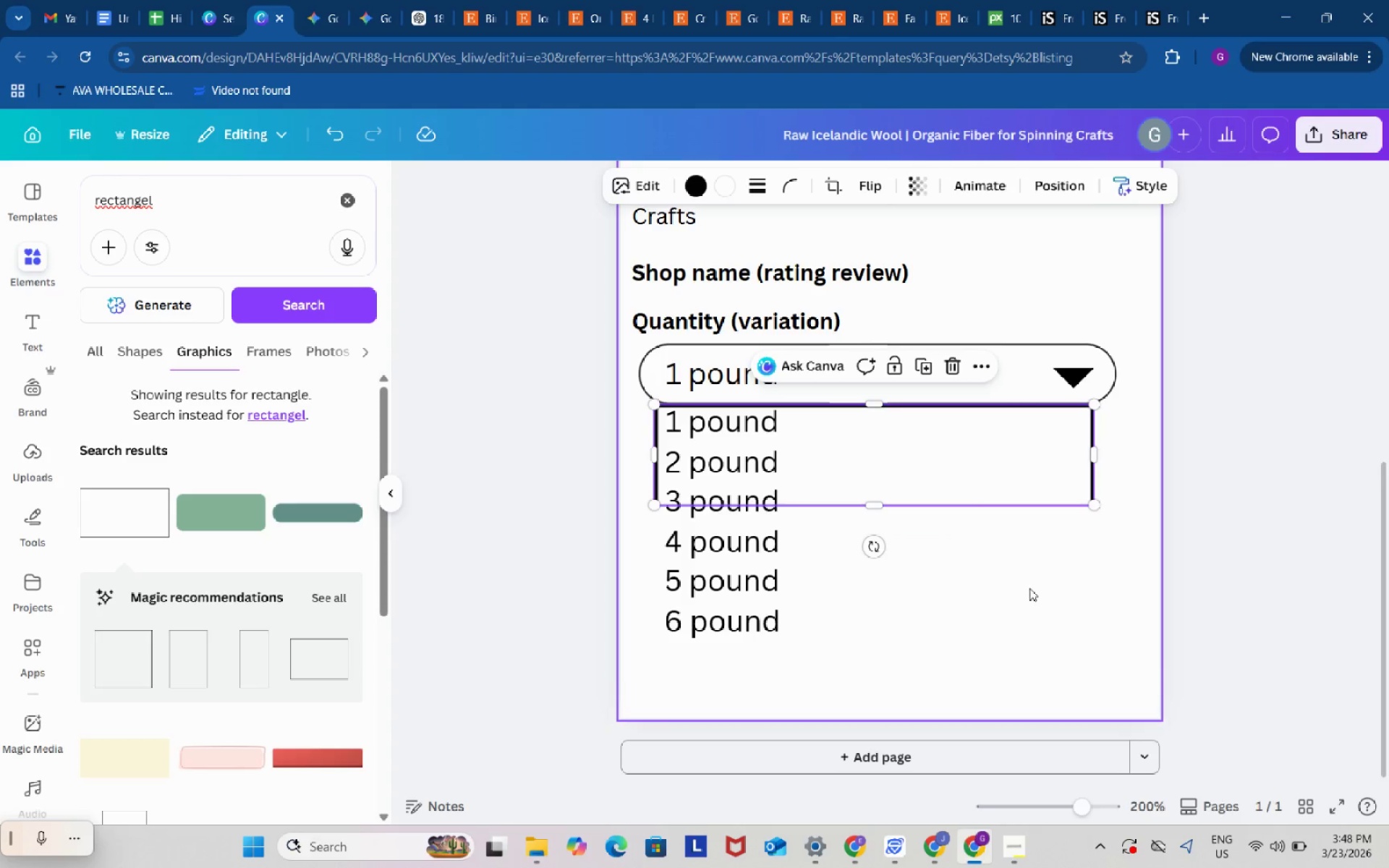 
left_click([1029, 588])
 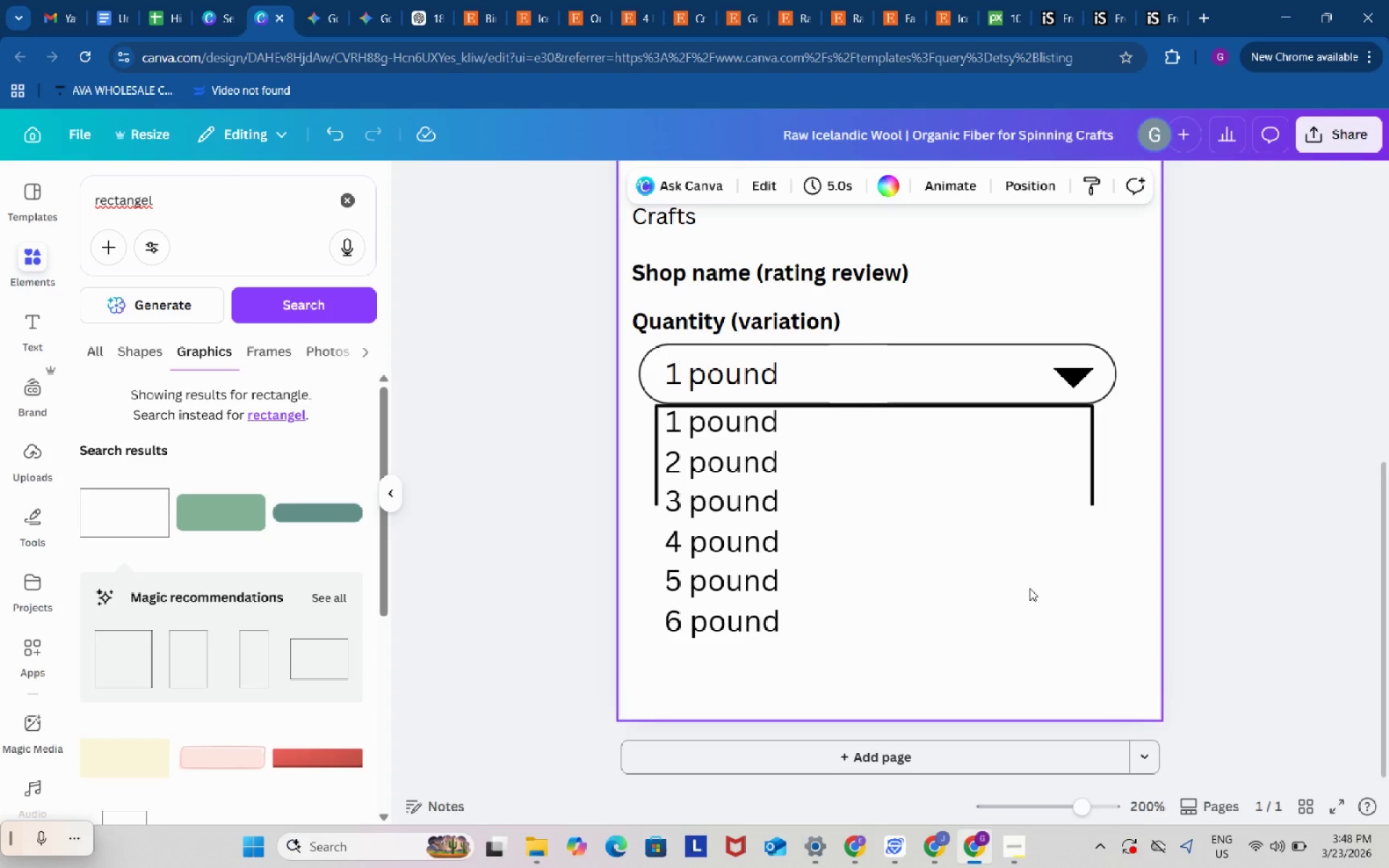 
key(Control+Z)
 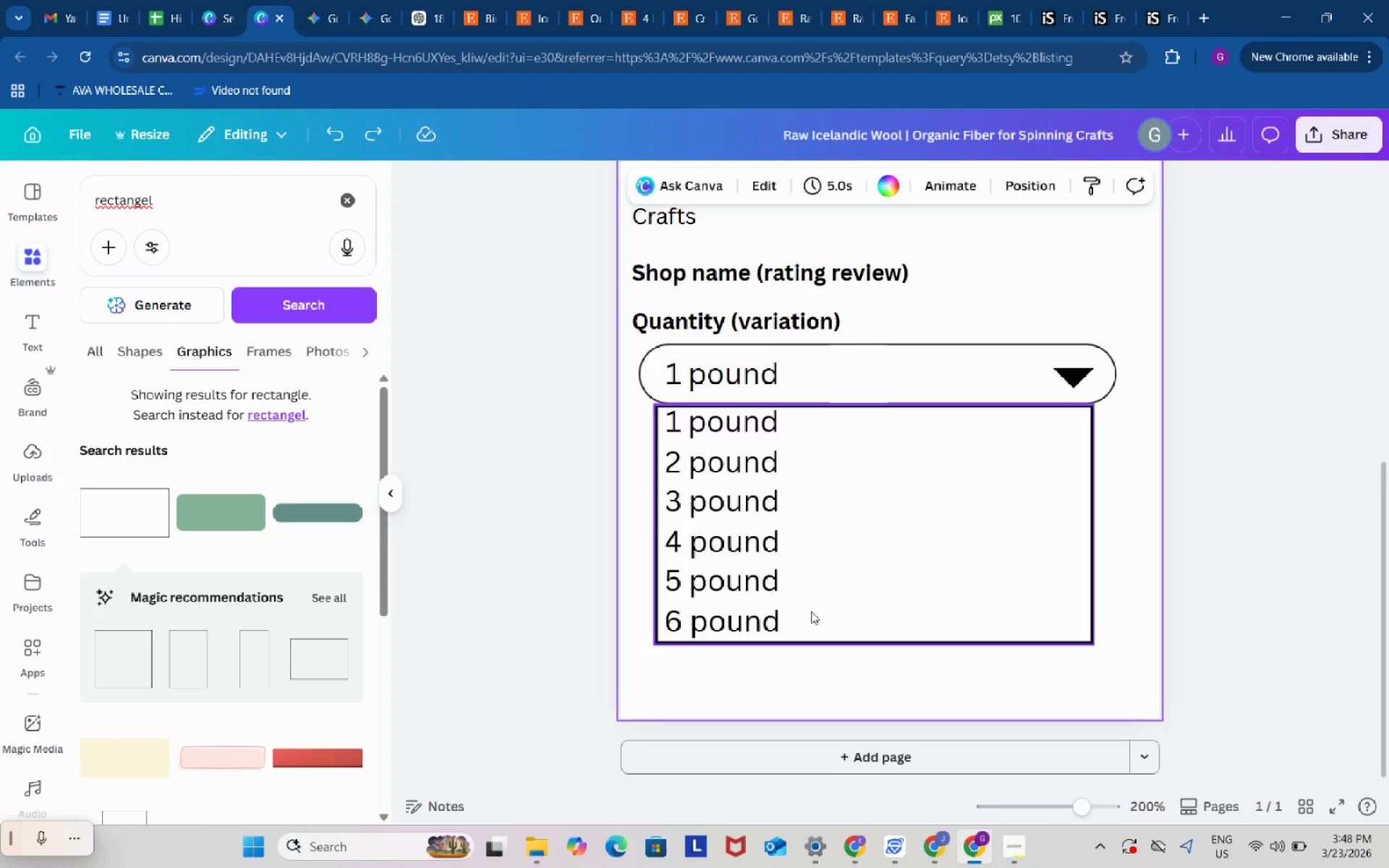 
left_click_drag(start_coordinate=[814, 611], to_coordinate=[810, 611])
 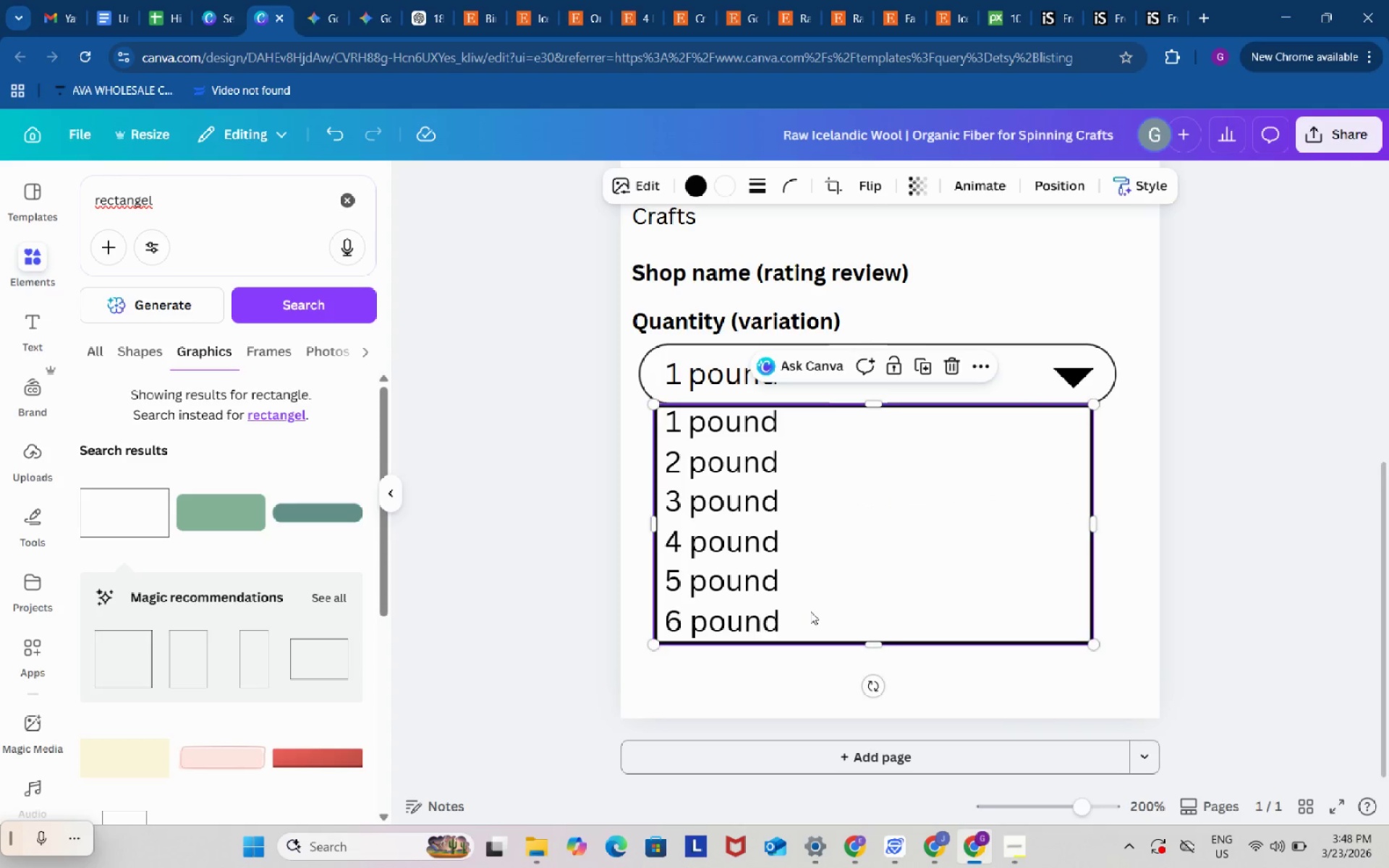 
double_click([810, 611])
 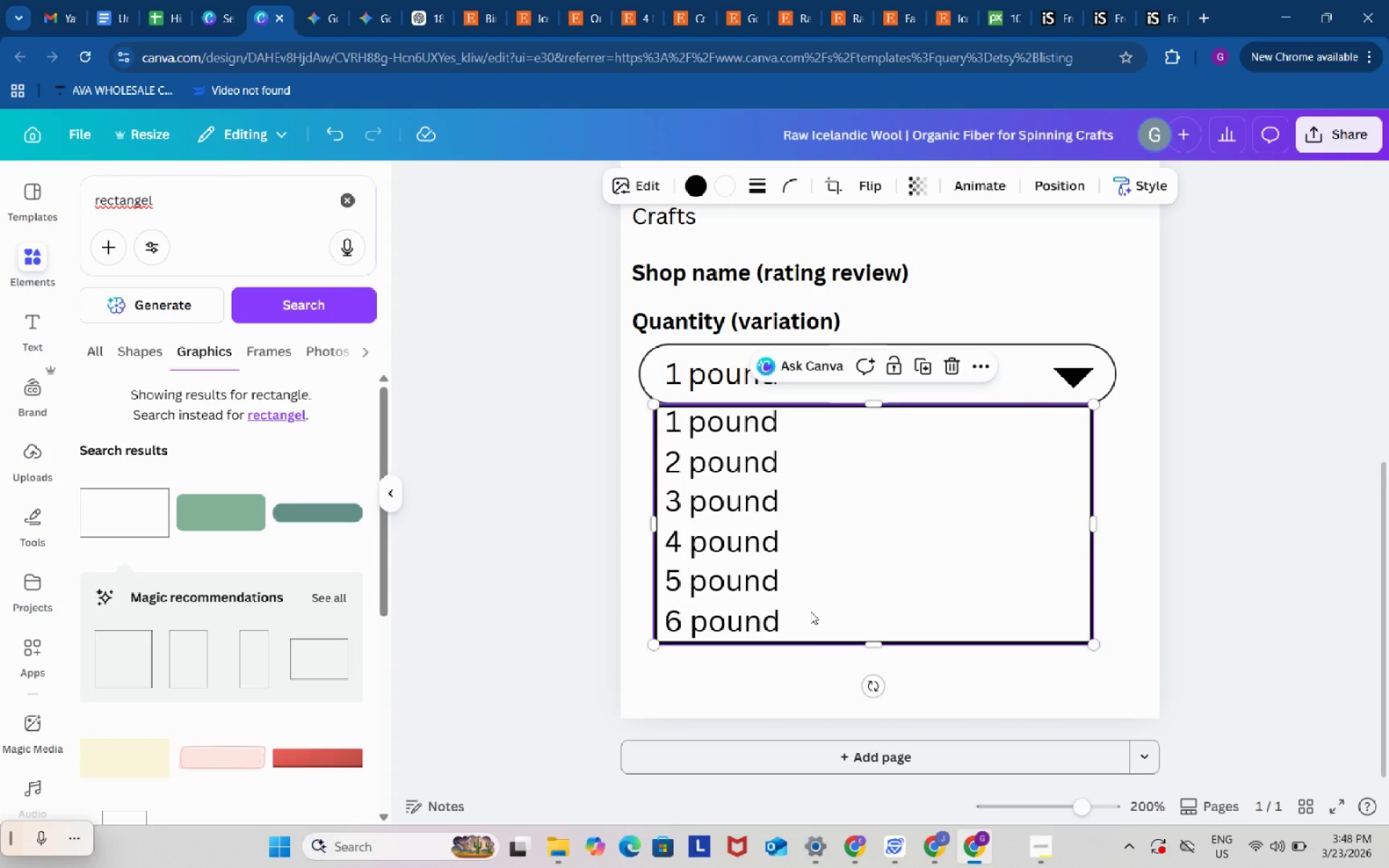 
triple_click([810, 611])
 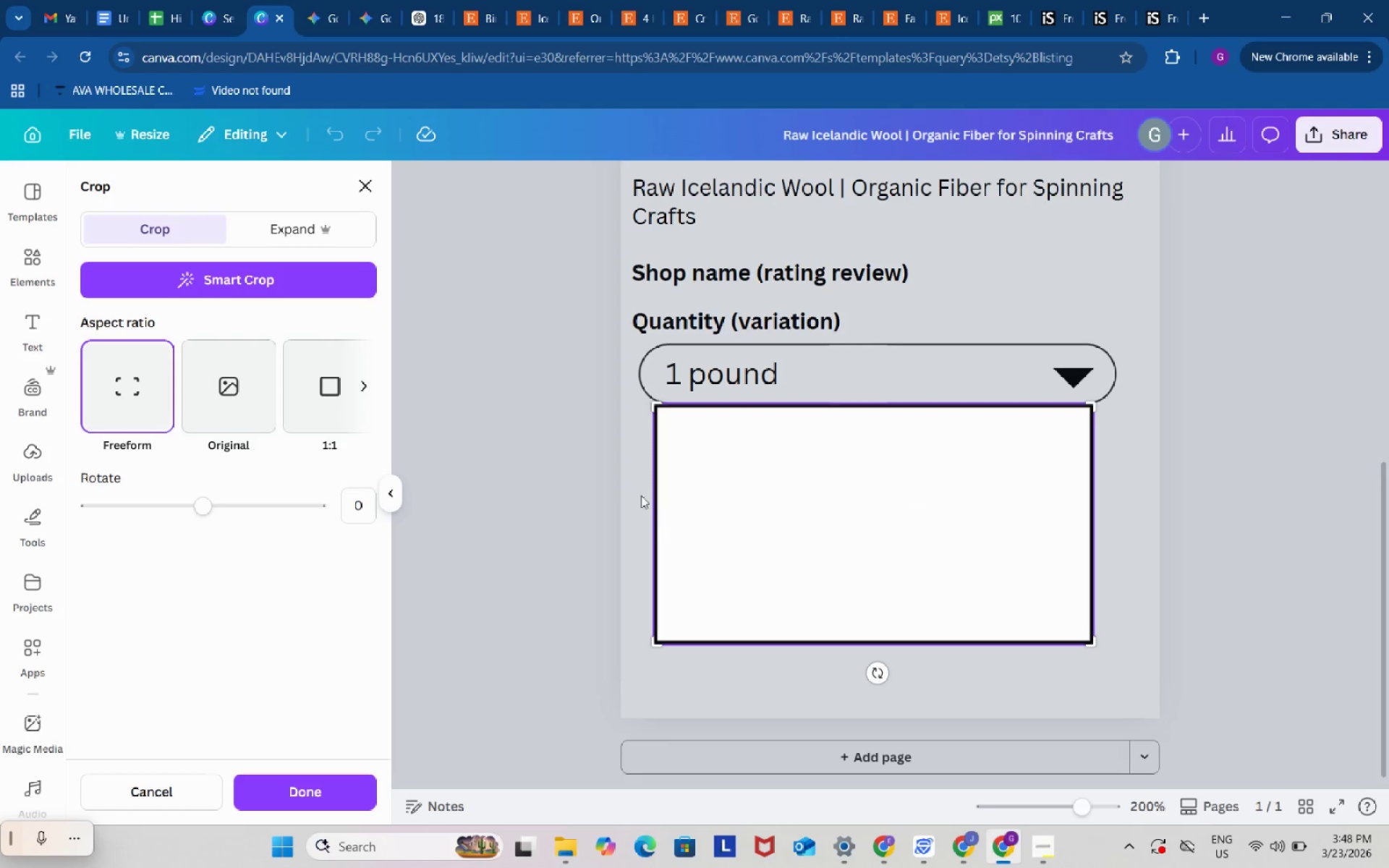 
left_click([626, 486])
 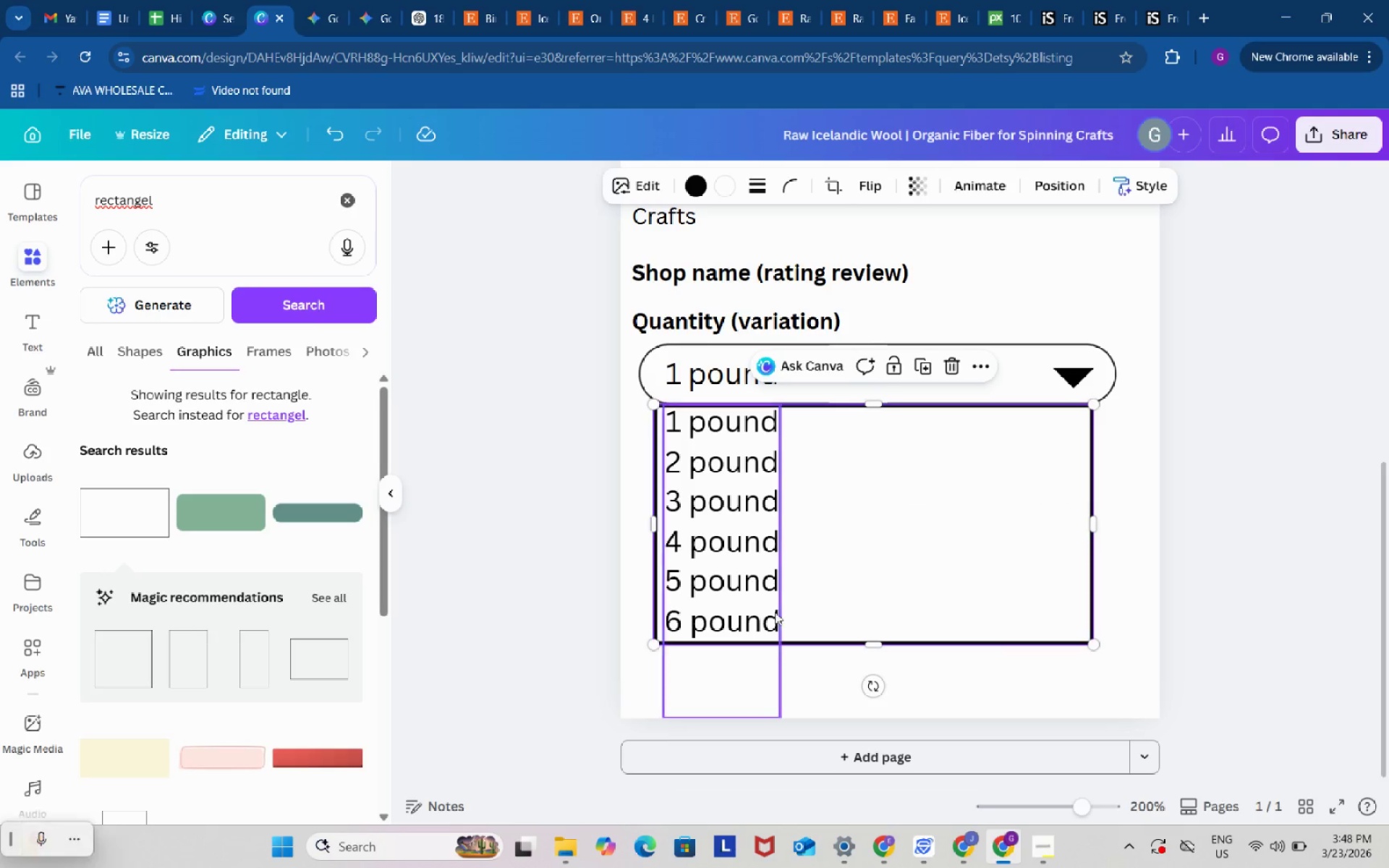 
double_click([763, 612])
 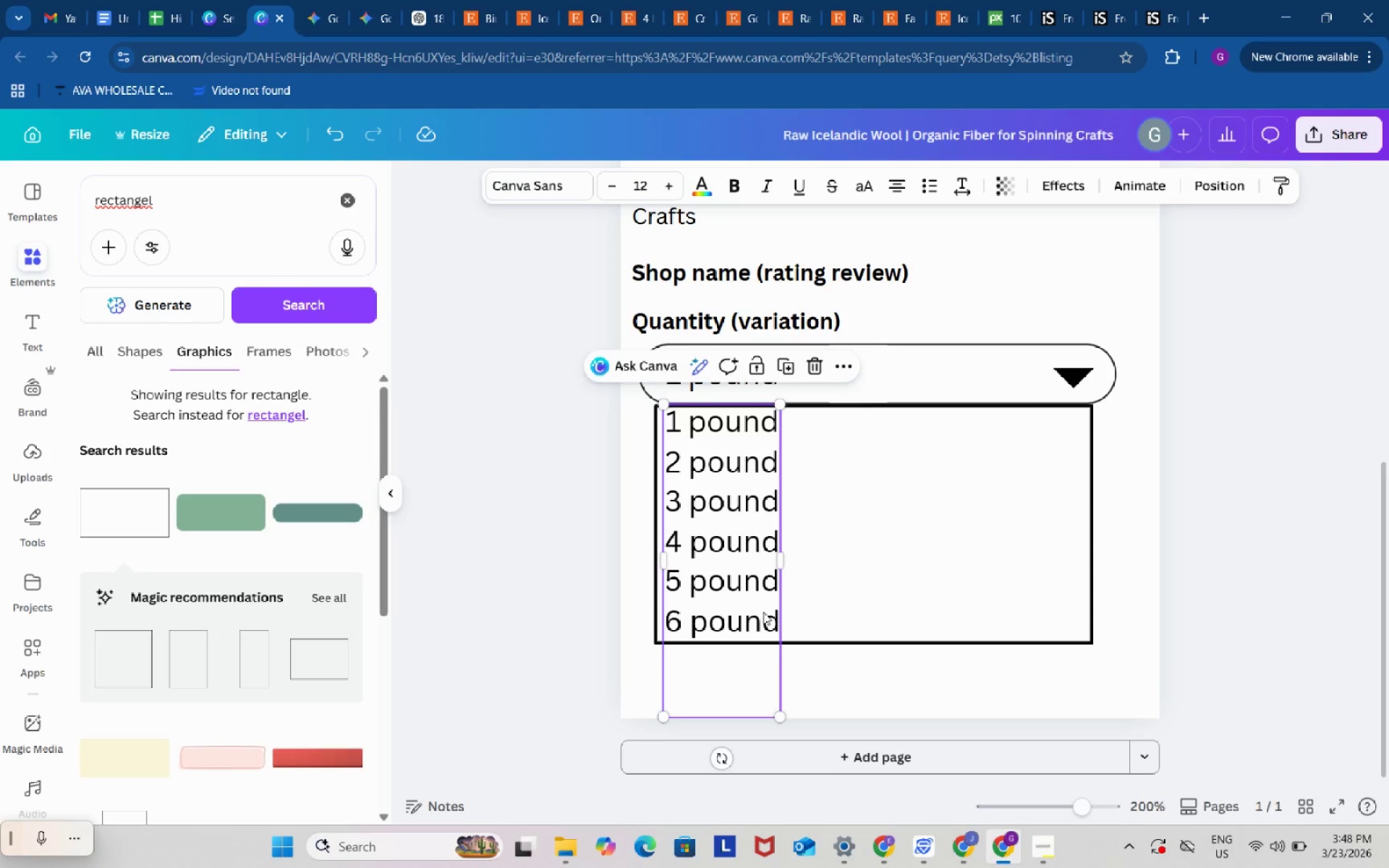 
triple_click([763, 612])
 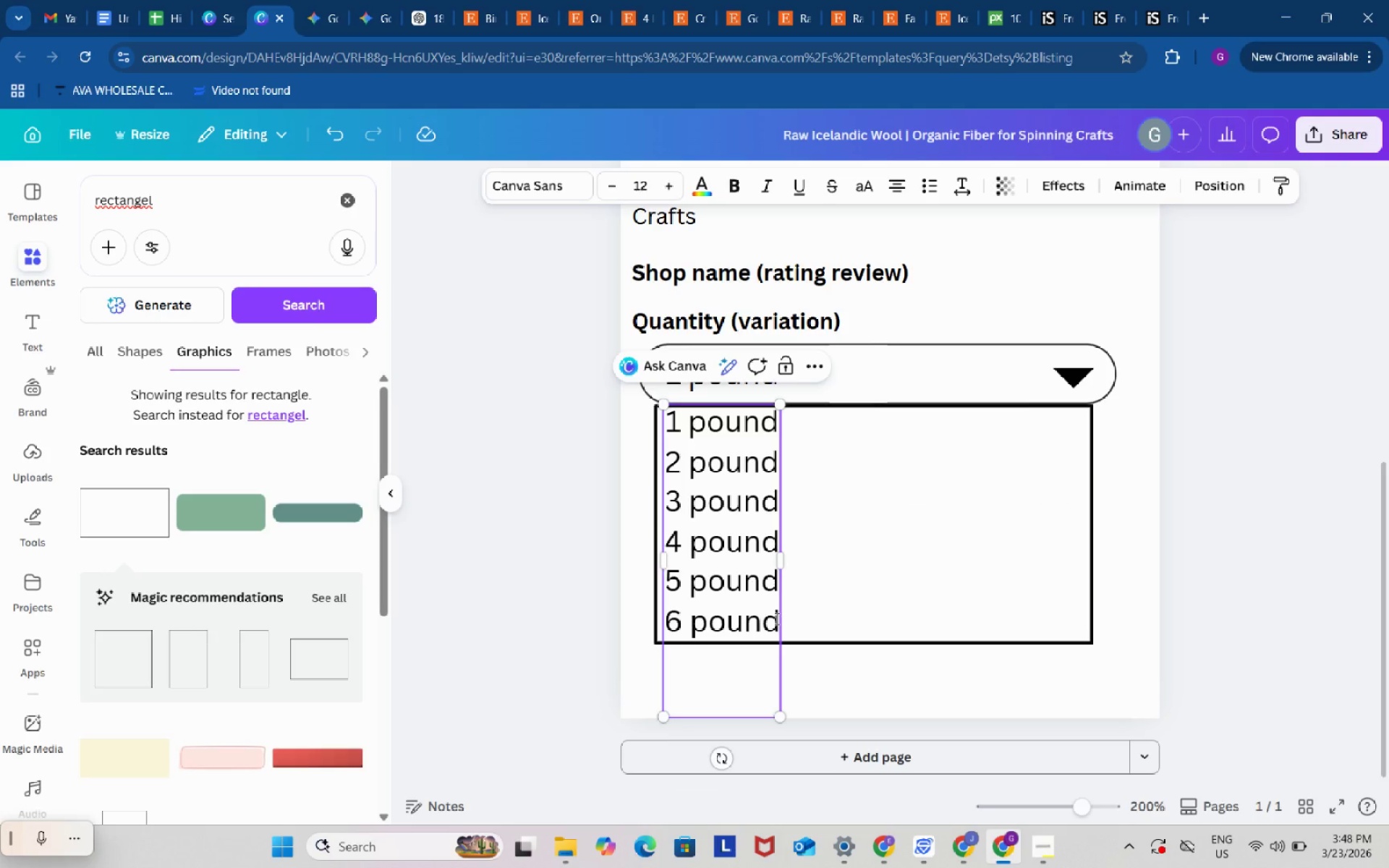 
left_click([776, 618])
 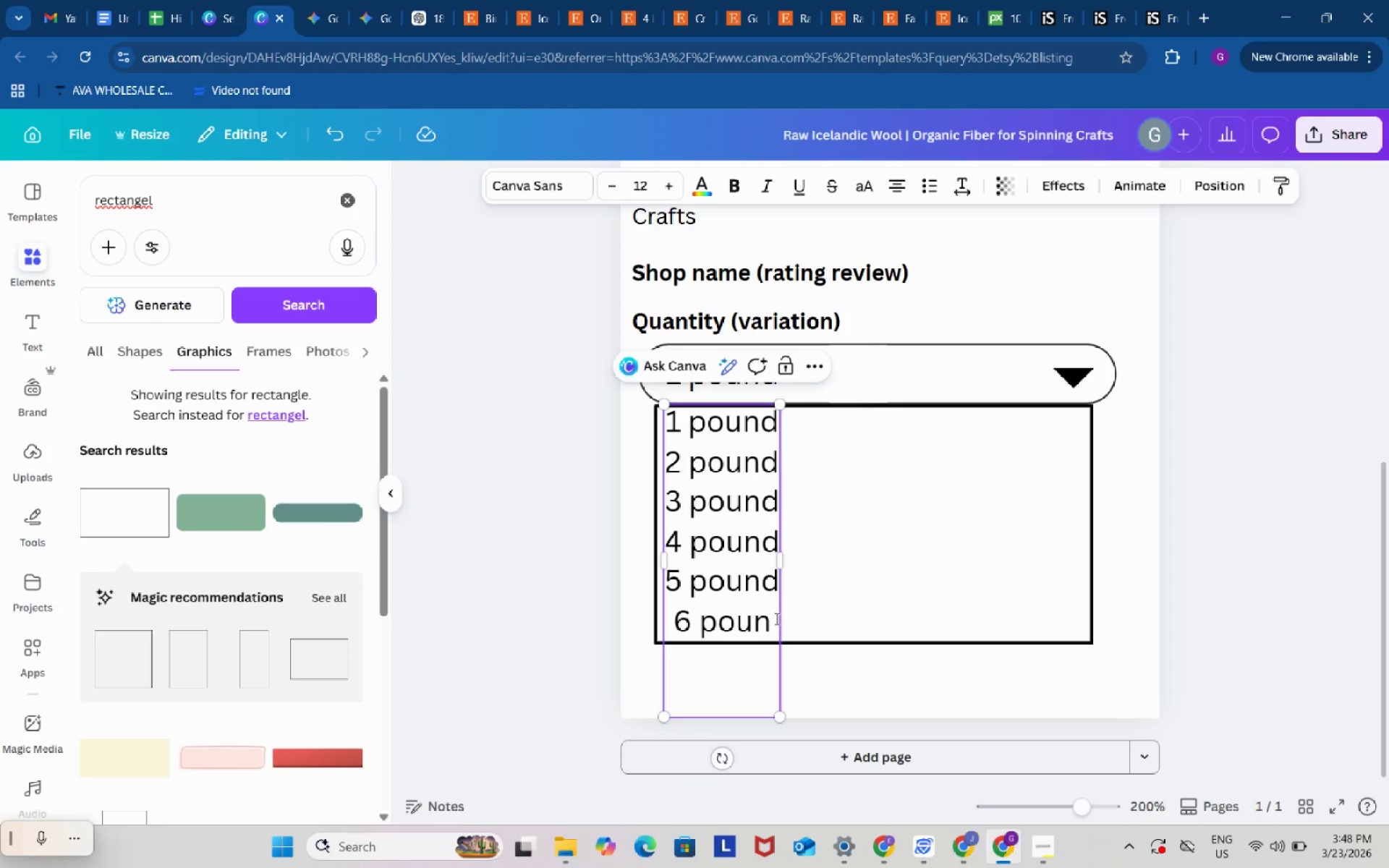 
hold_key(key=Backspace, duration=1.29)
 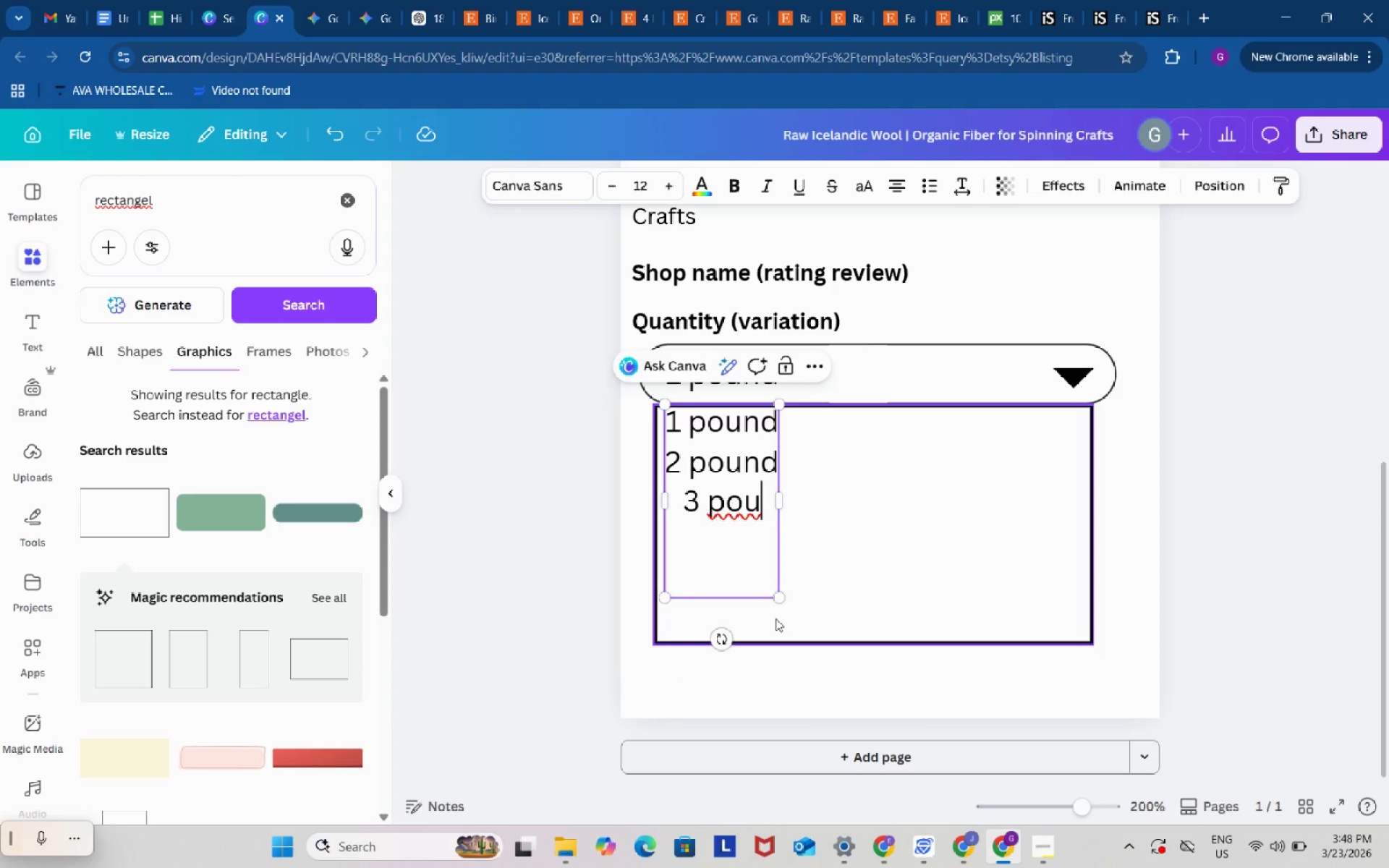 
type(nd)
 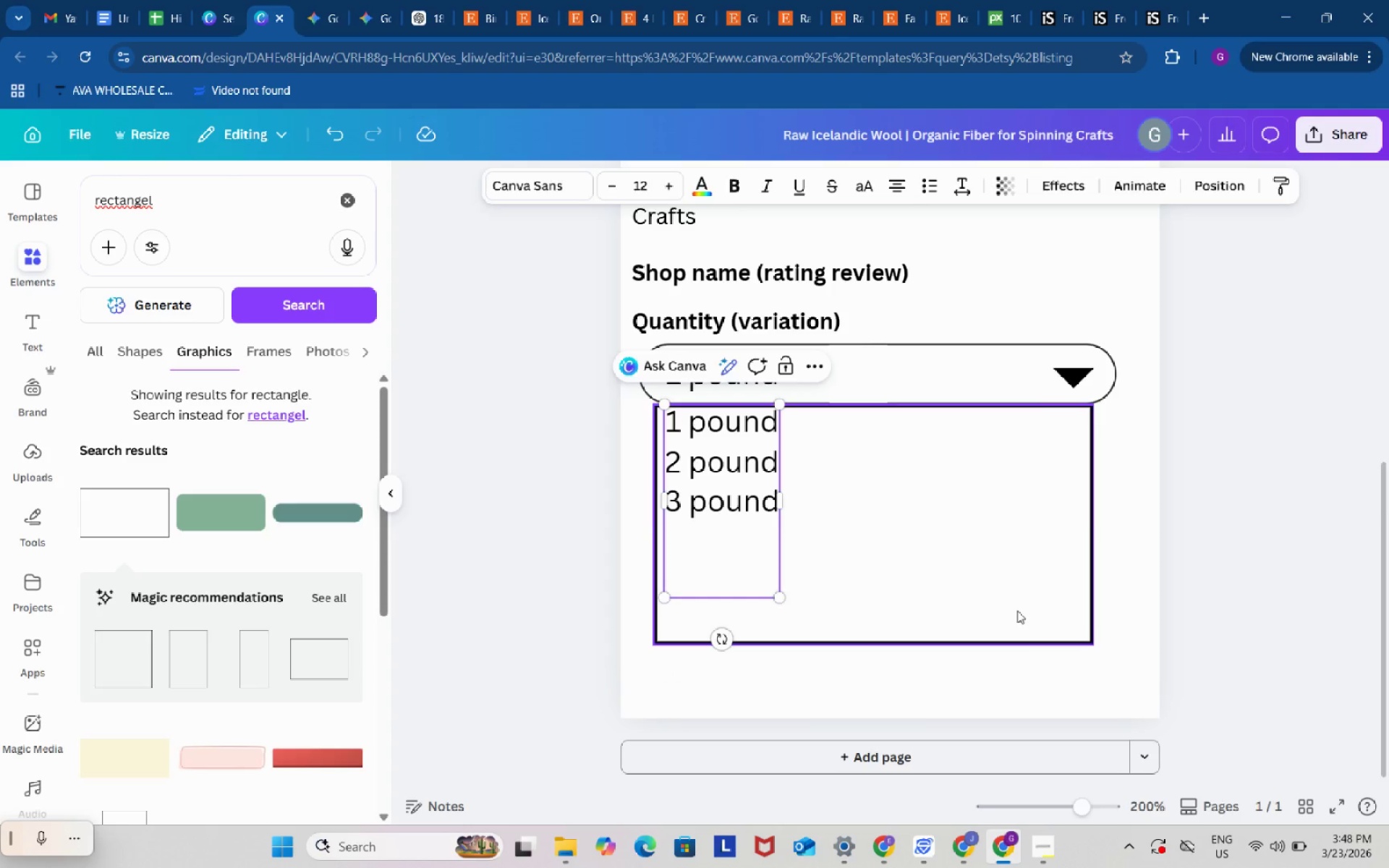 
left_click([1017, 610])
 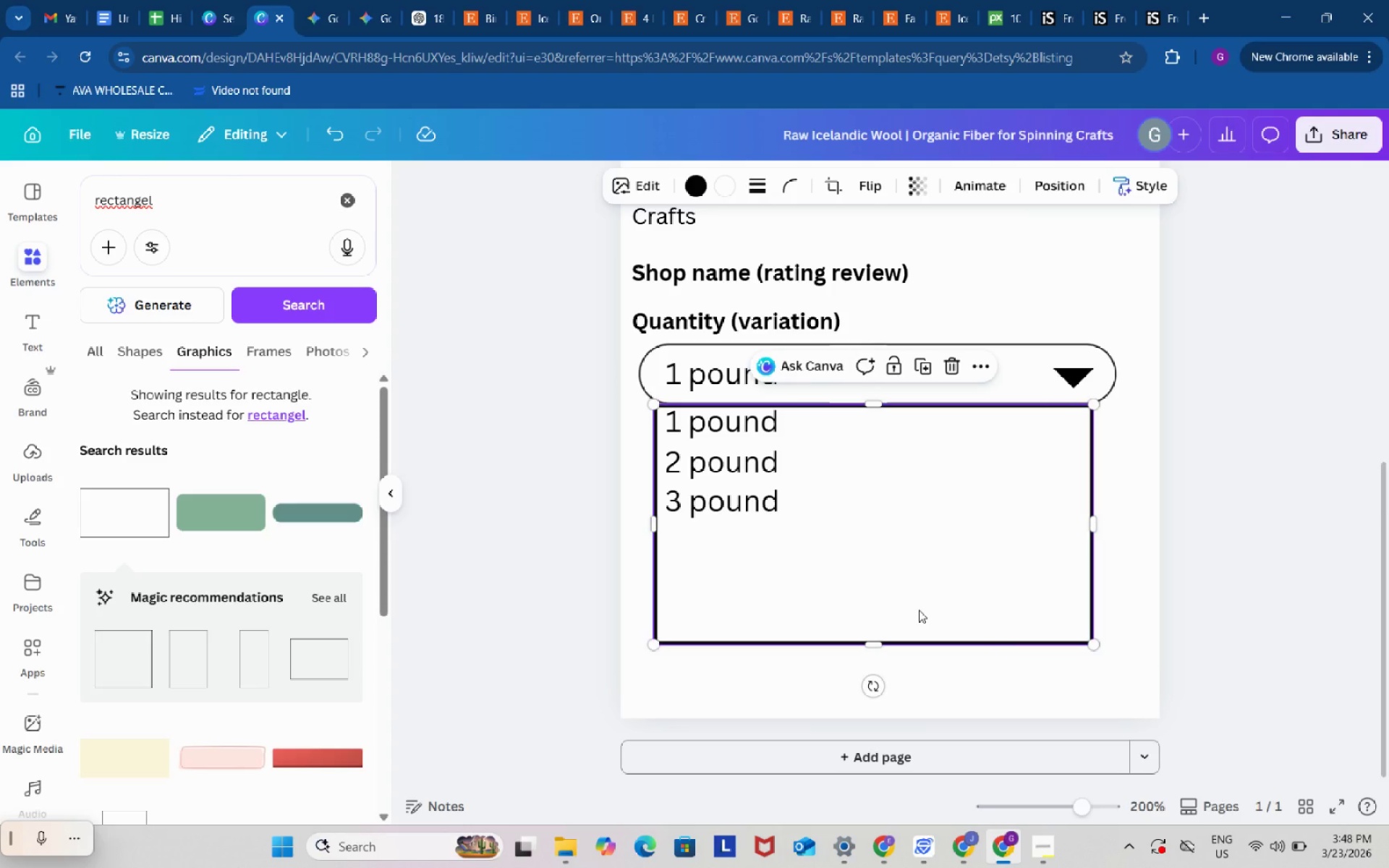 
left_click([919, 610])
 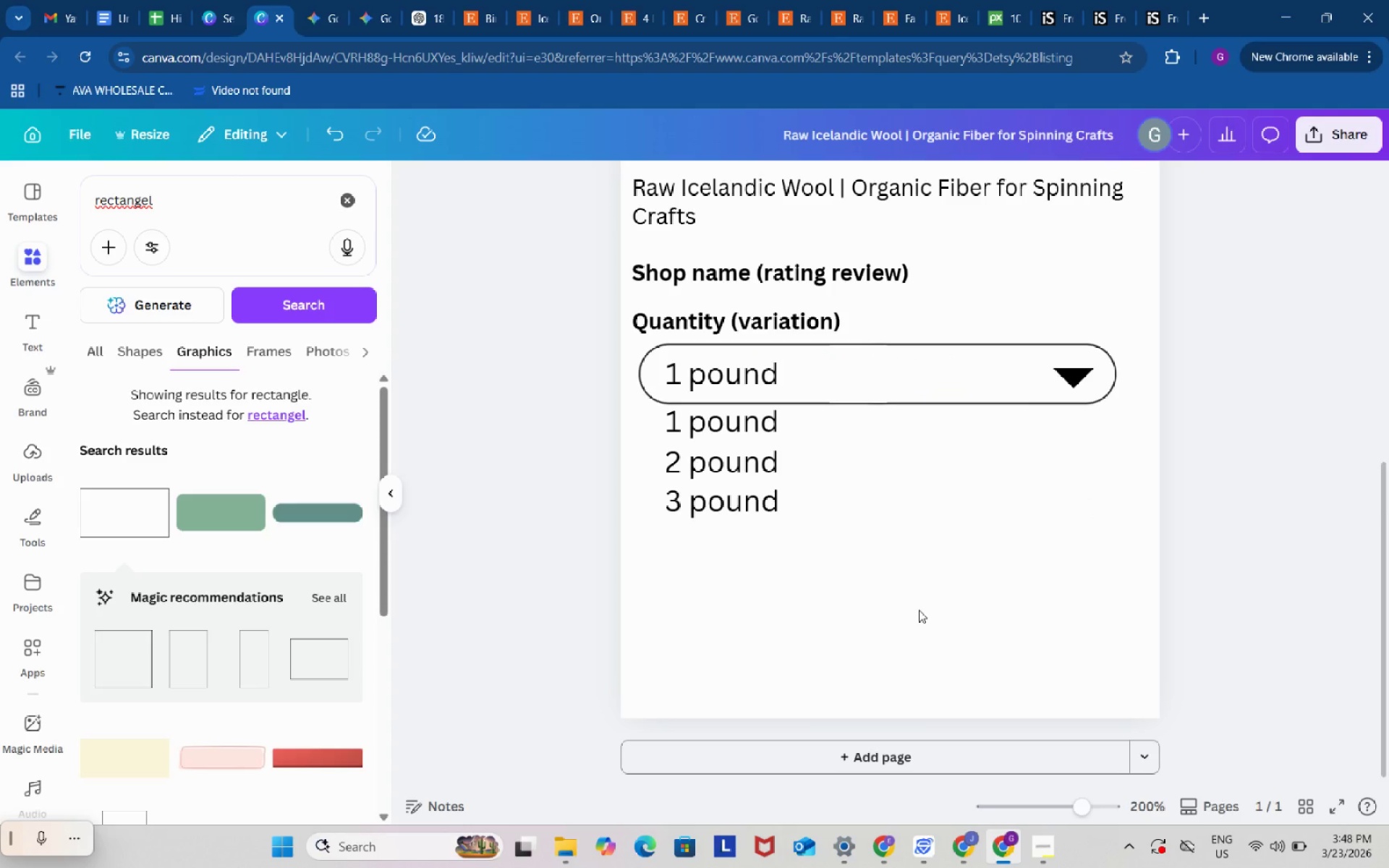 
key(Backspace)
 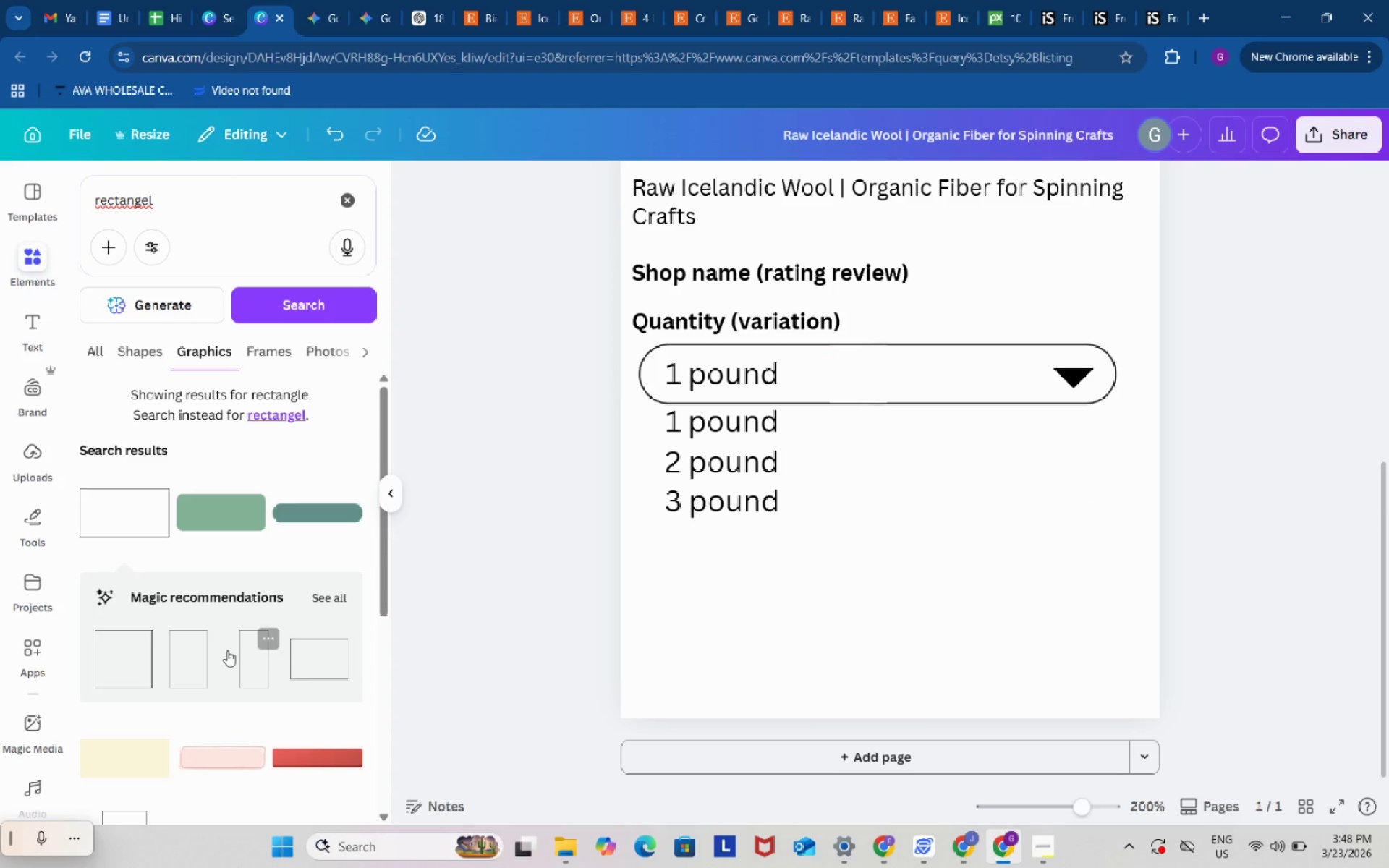 
scroll: coordinate [250, 714], scroll_direction: down, amount: 4.0
 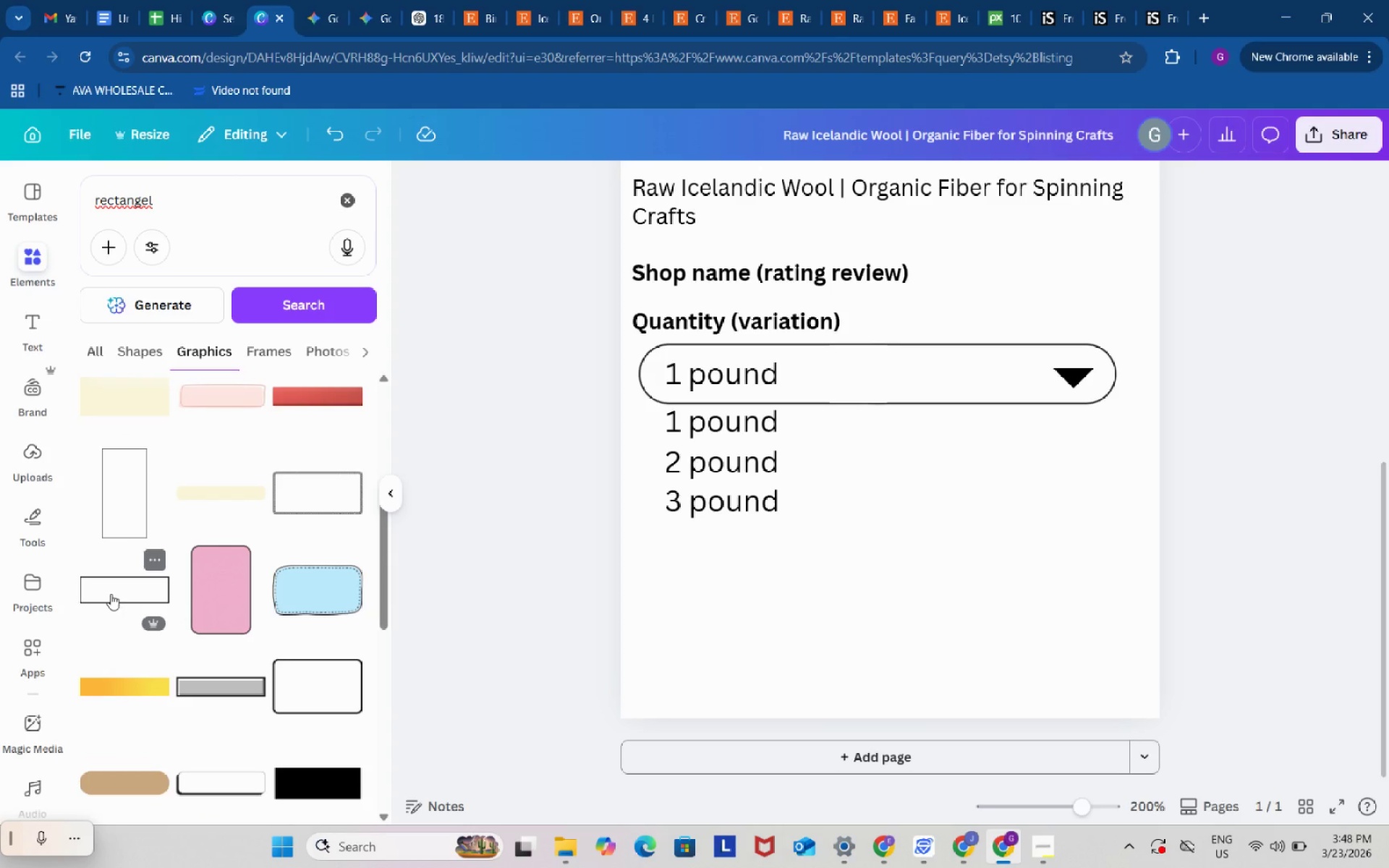 
left_click([111, 594])
 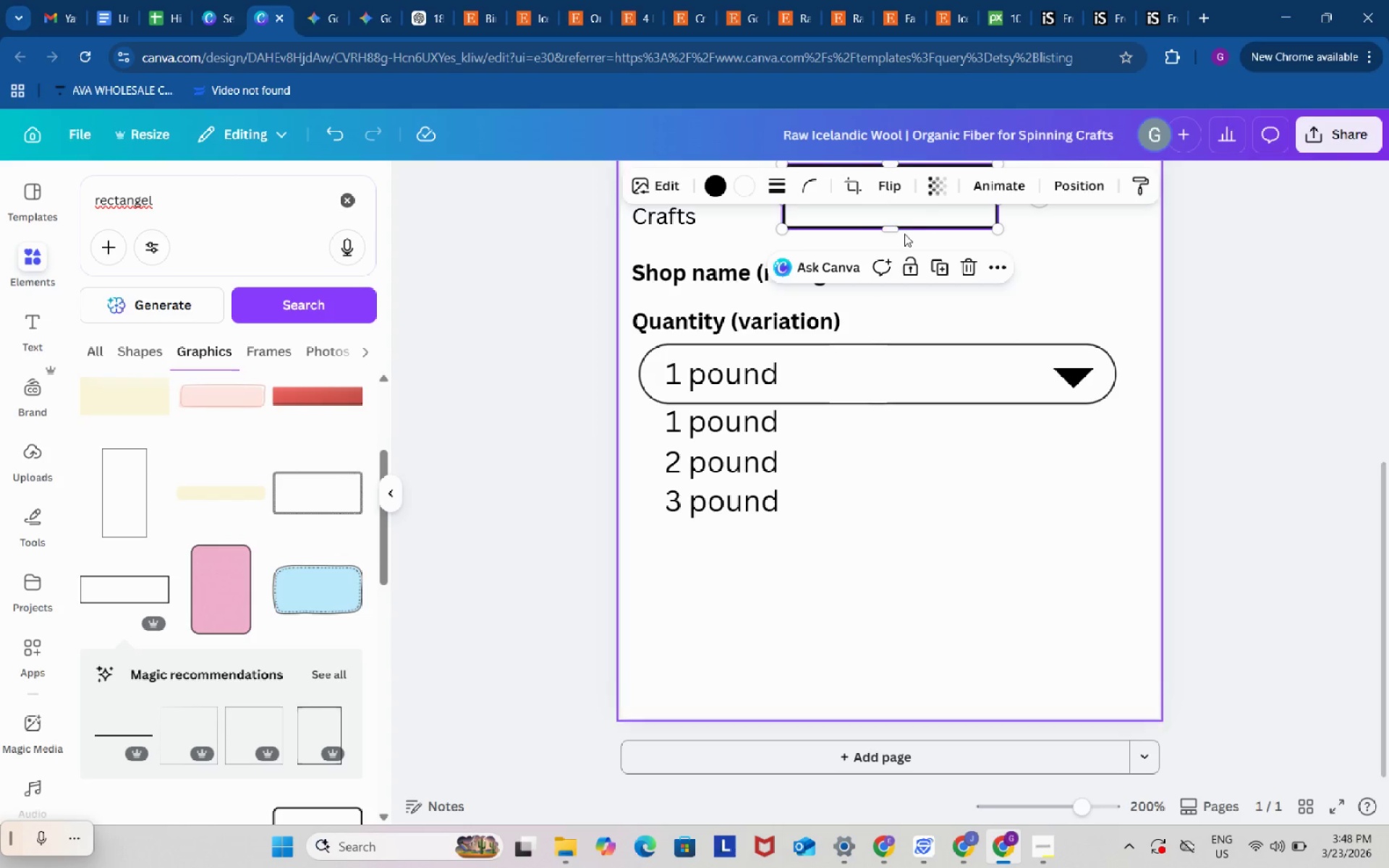 
left_click([922, 220])
 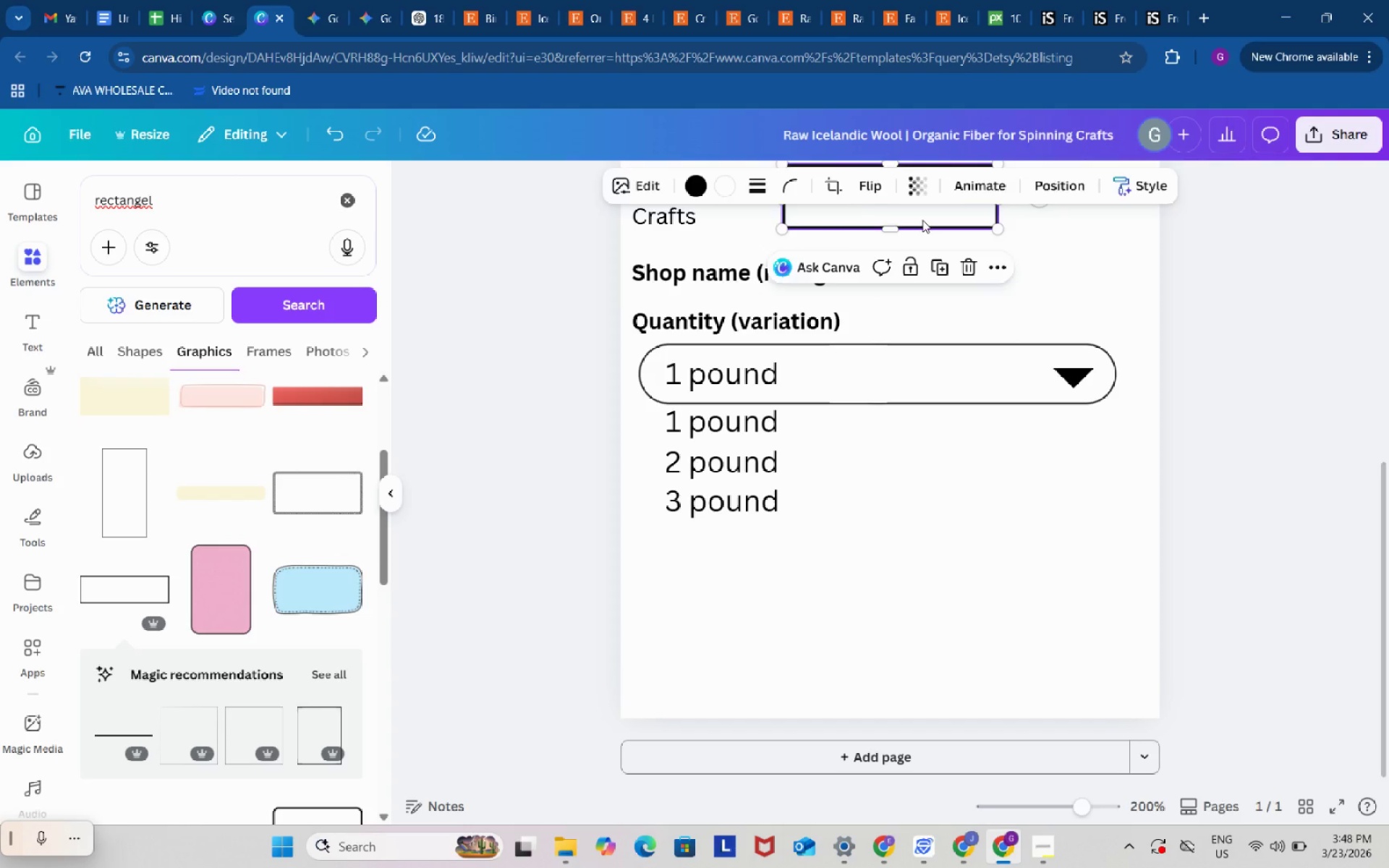 
key(Backspace)
 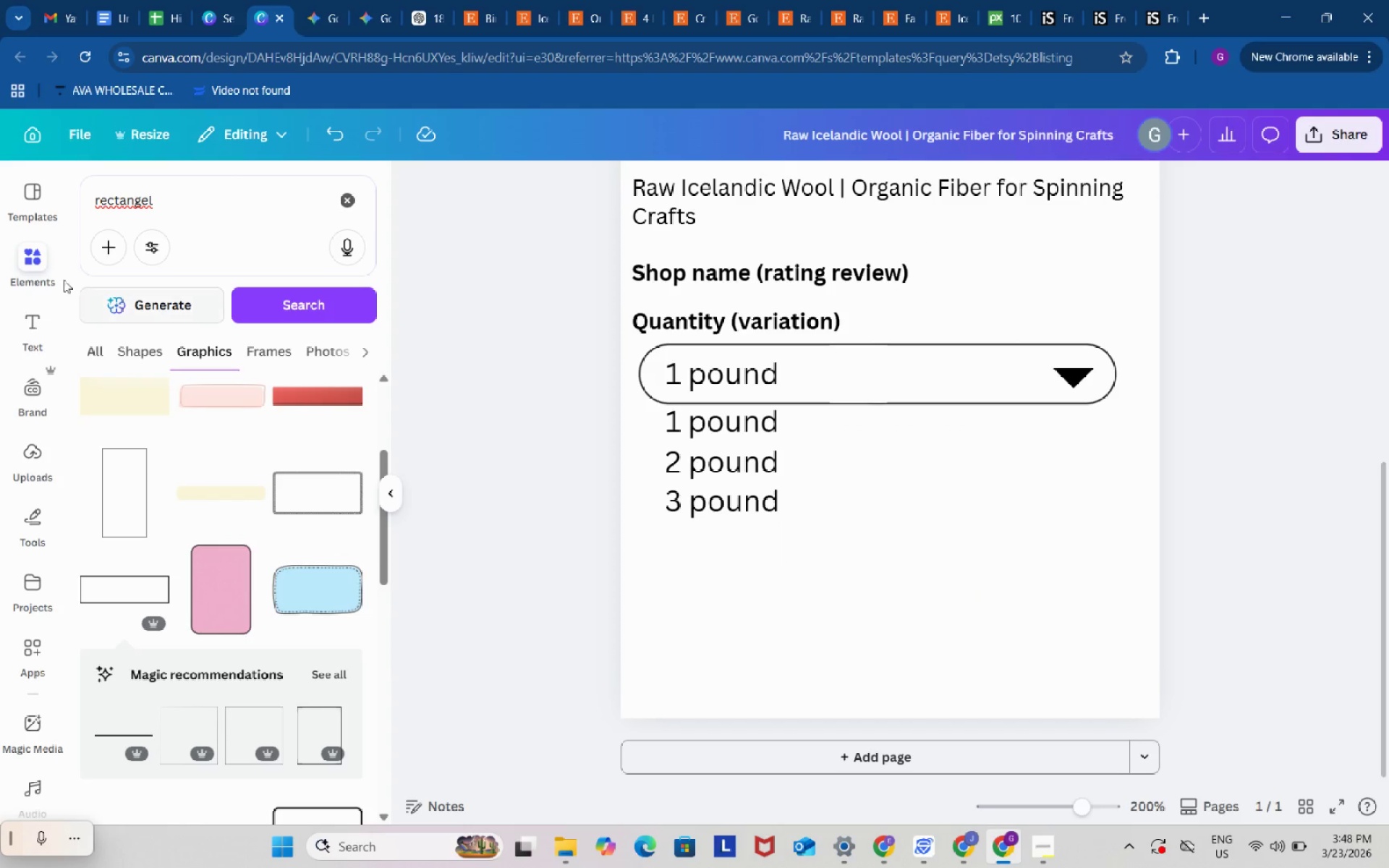 
left_click([33, 263])
 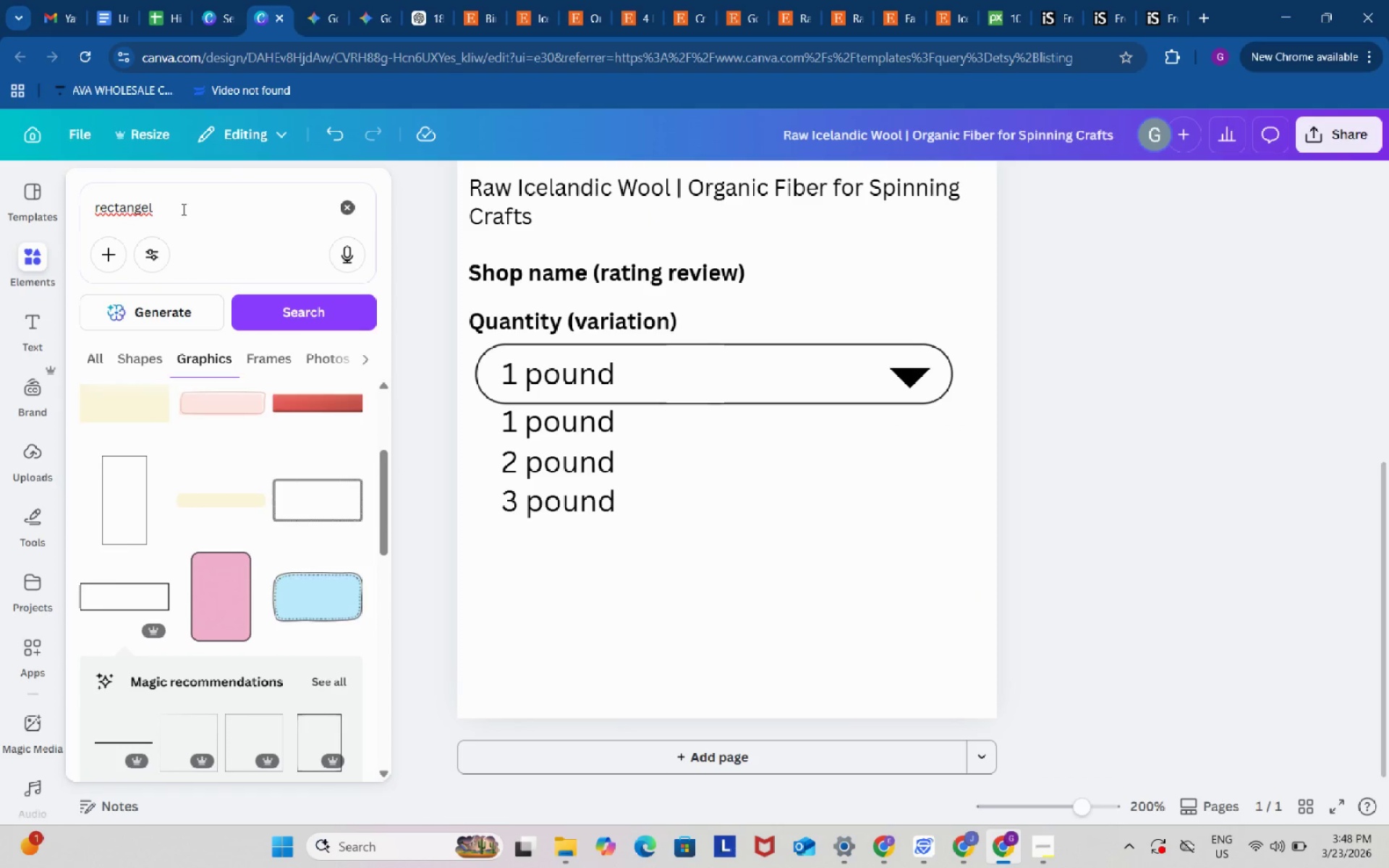 
left_click_drag(start_coordinate=[178, 208], to_coordinate=[74, 201])
 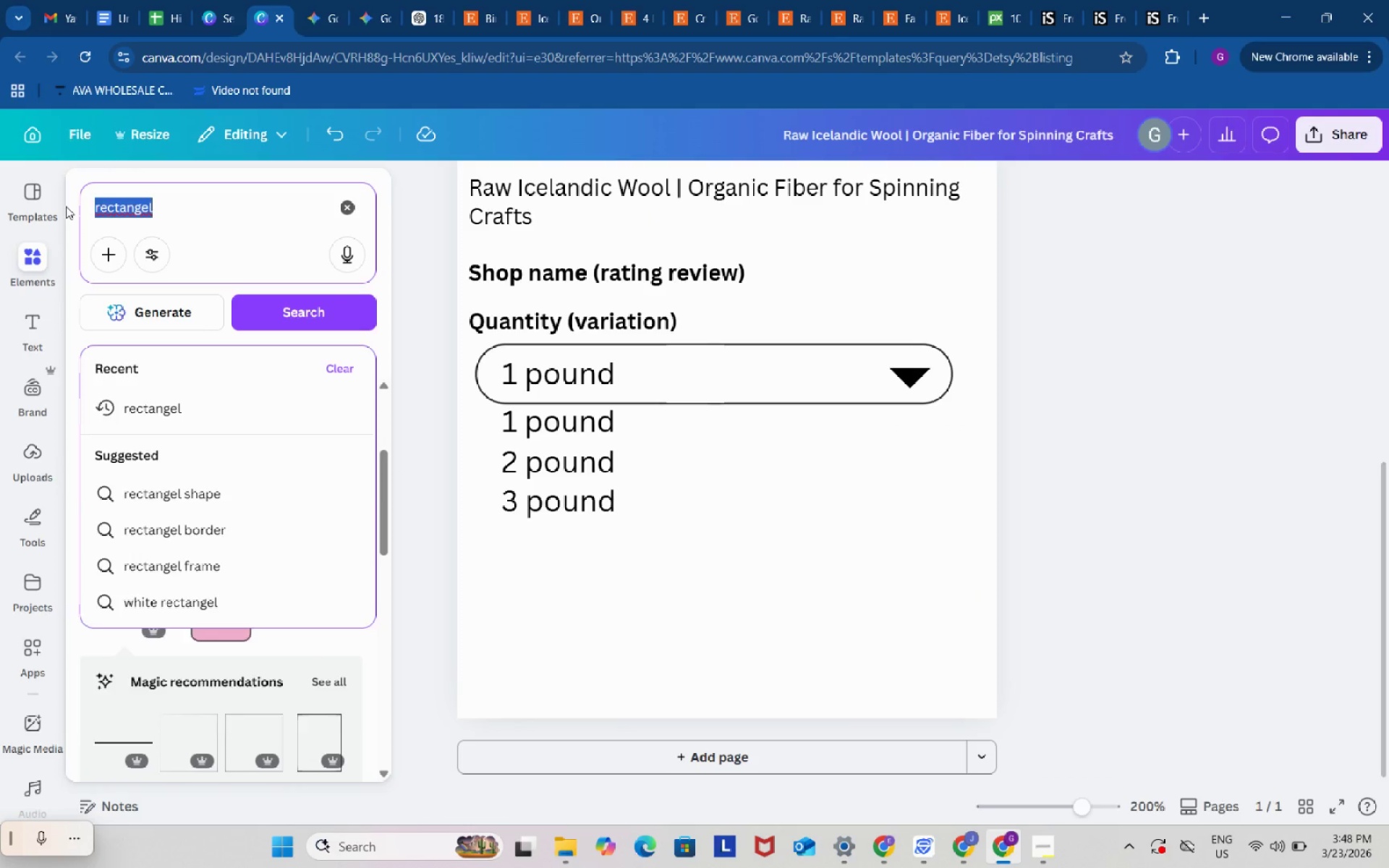 
type(line)
 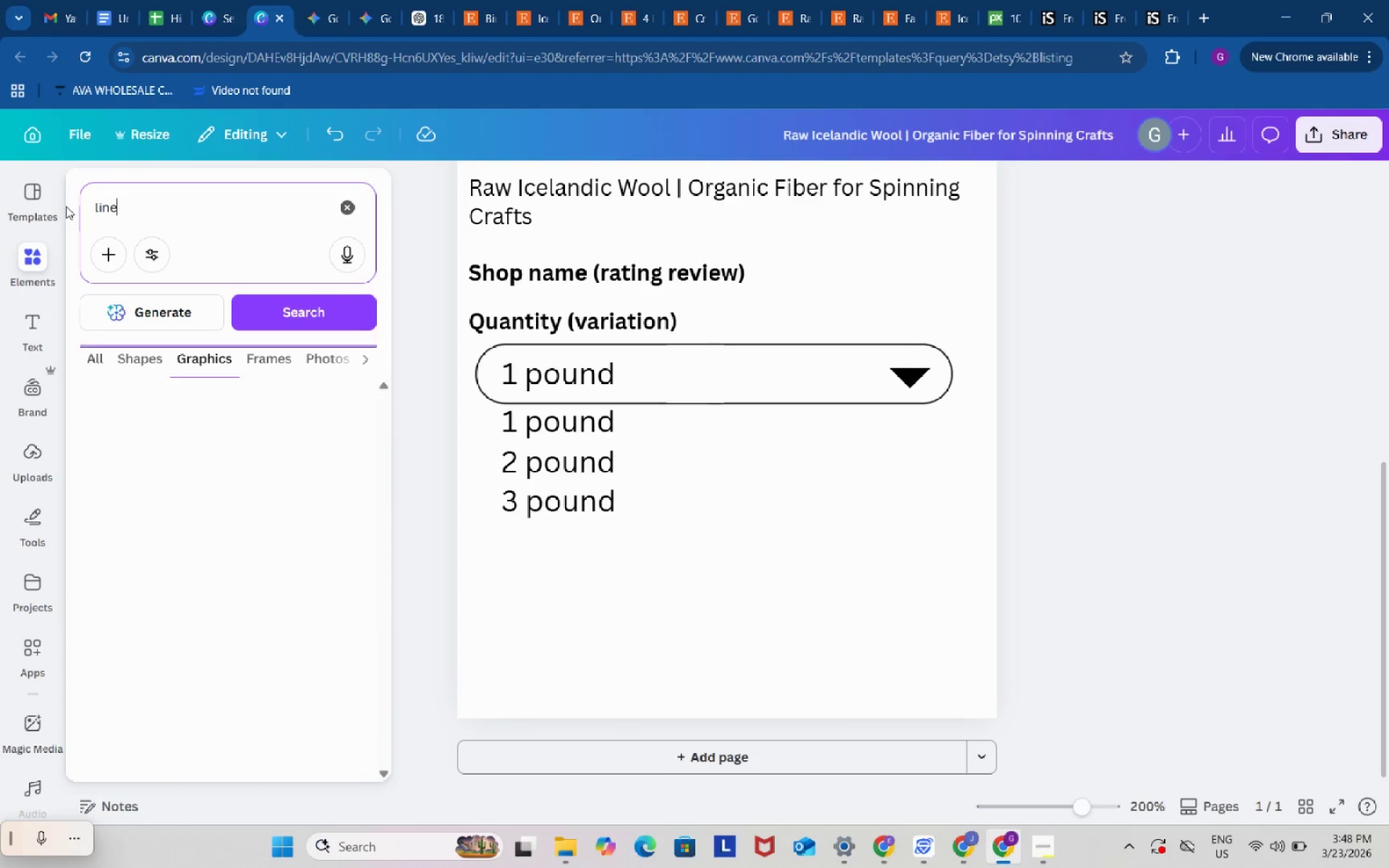 
key(Enter)
 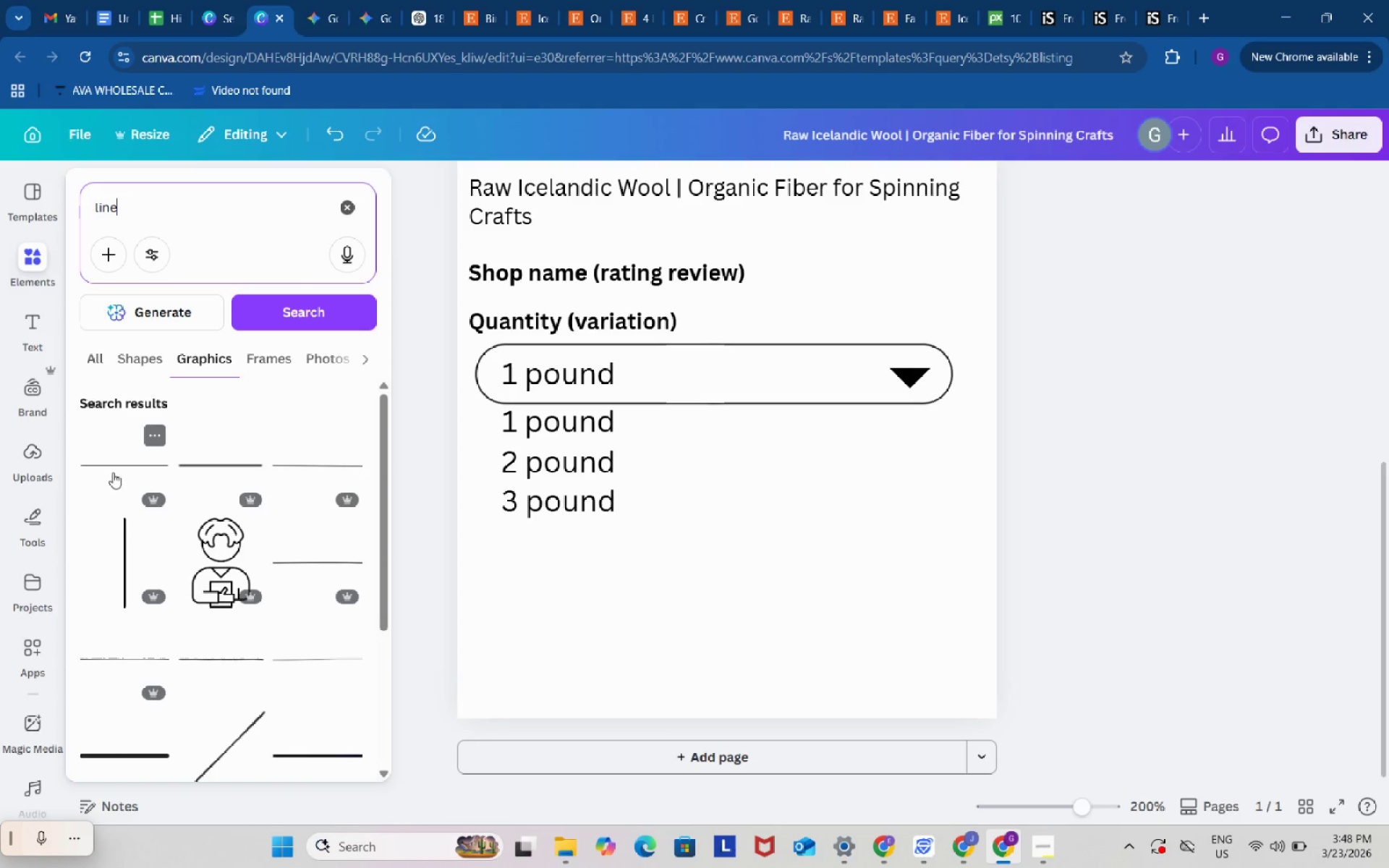 
left_click([111, 456])
 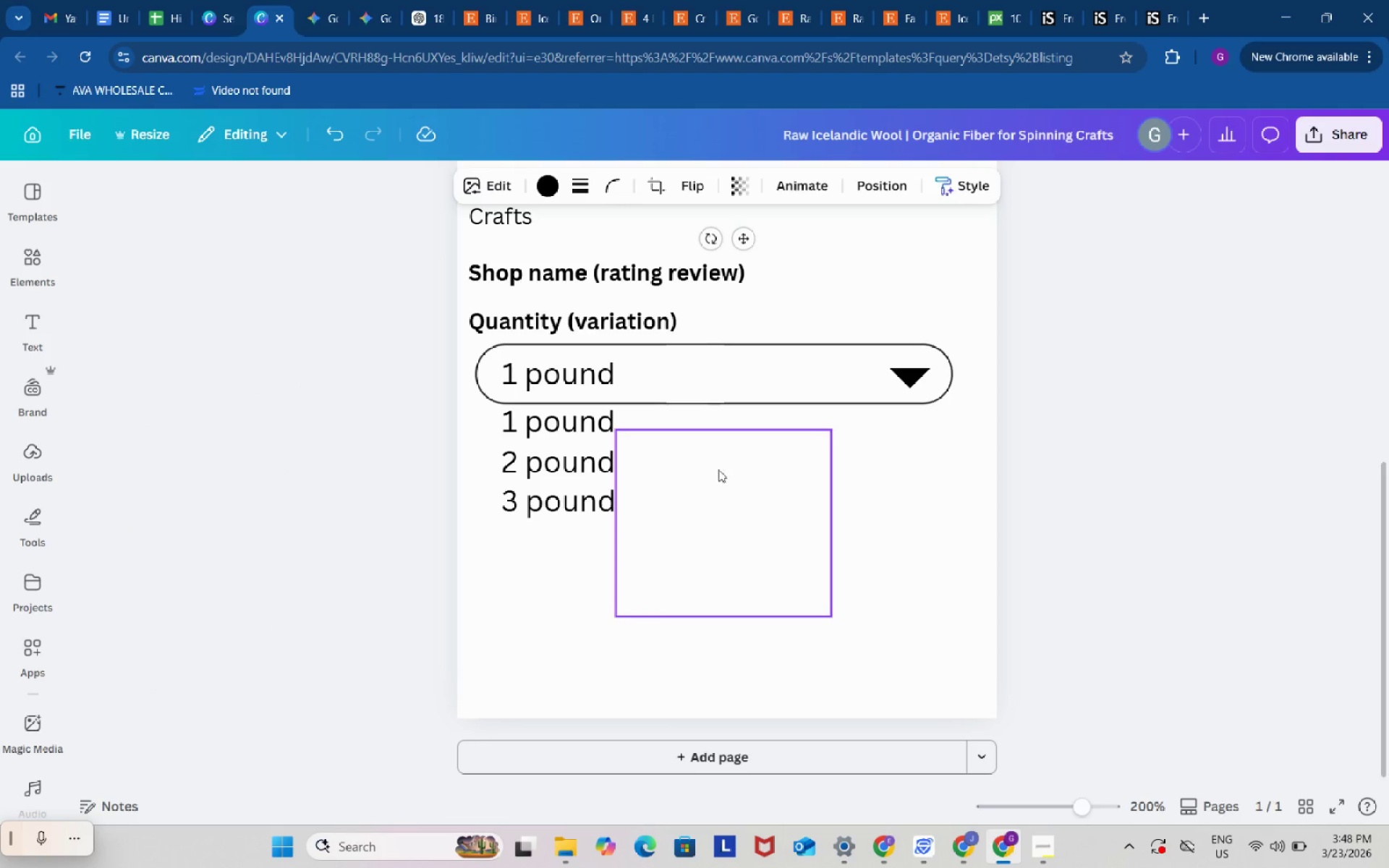 
scroll: coordinate [786, 499], scroll_direction: up, amount: 2.0
 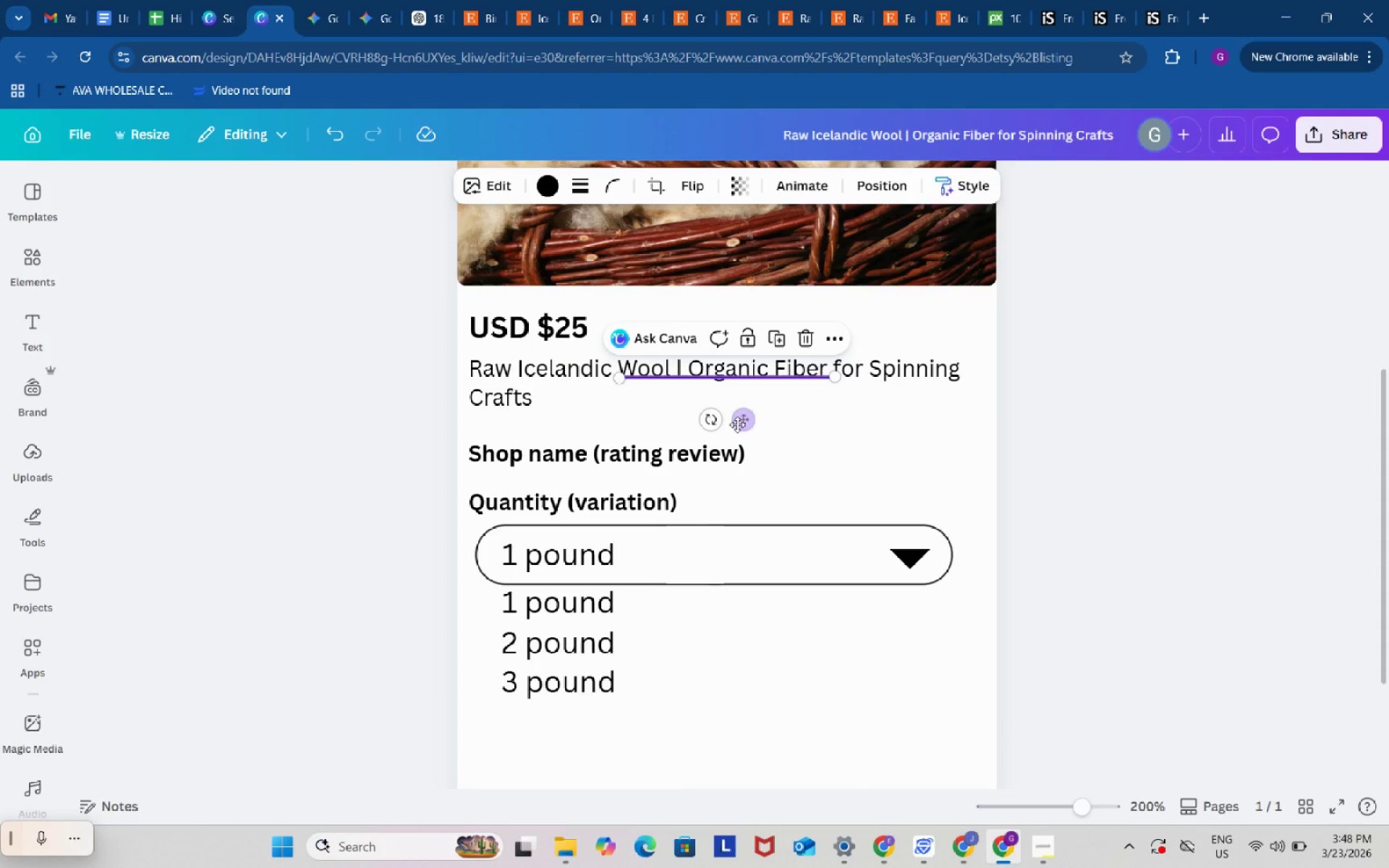 
left_click_drag(start_coordinate=[747, 416], to_coordinate=[621, 755])
 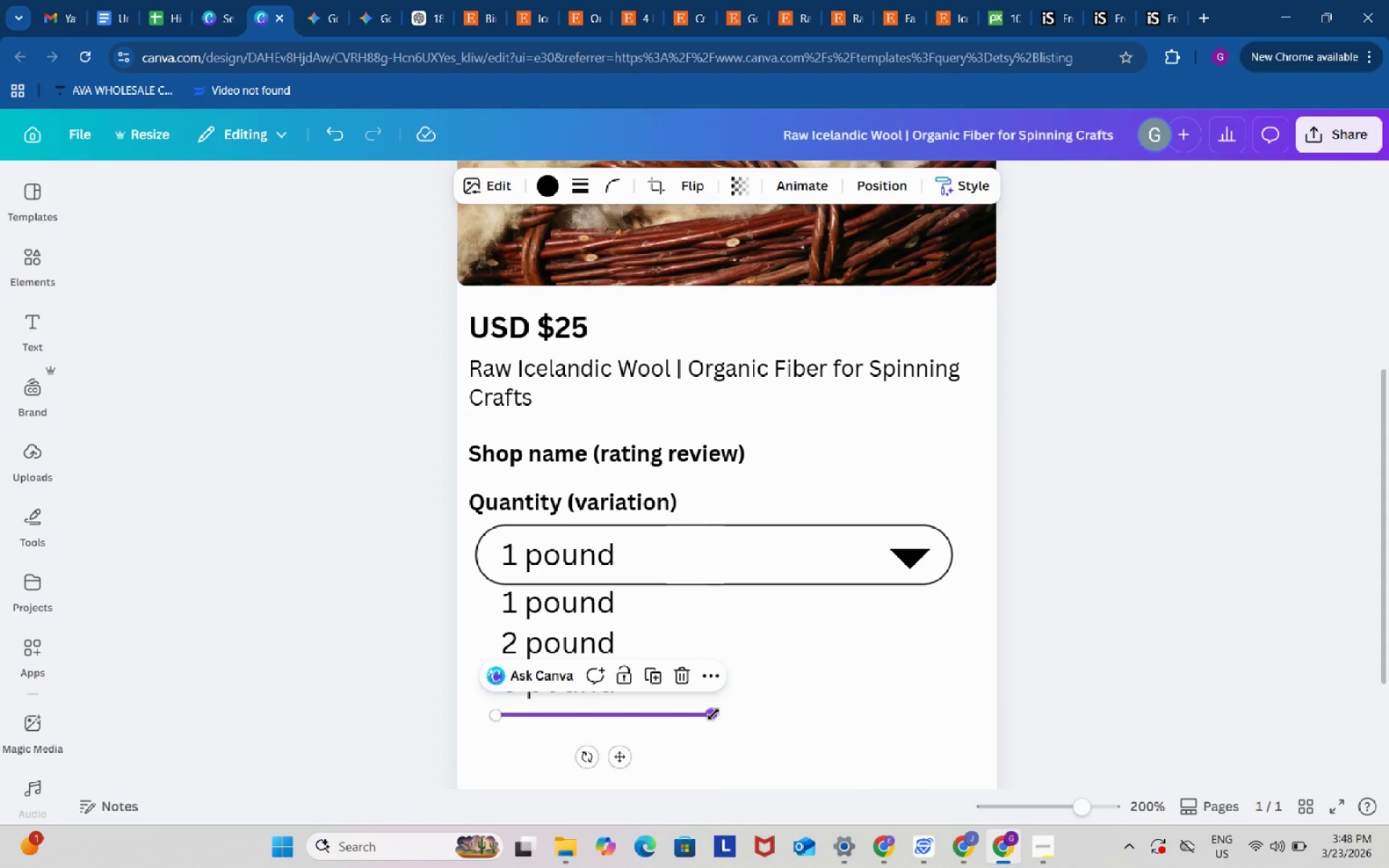 
left_click_drag(start_coordinate=[713, 714], to_coordinate=[941, 695])
 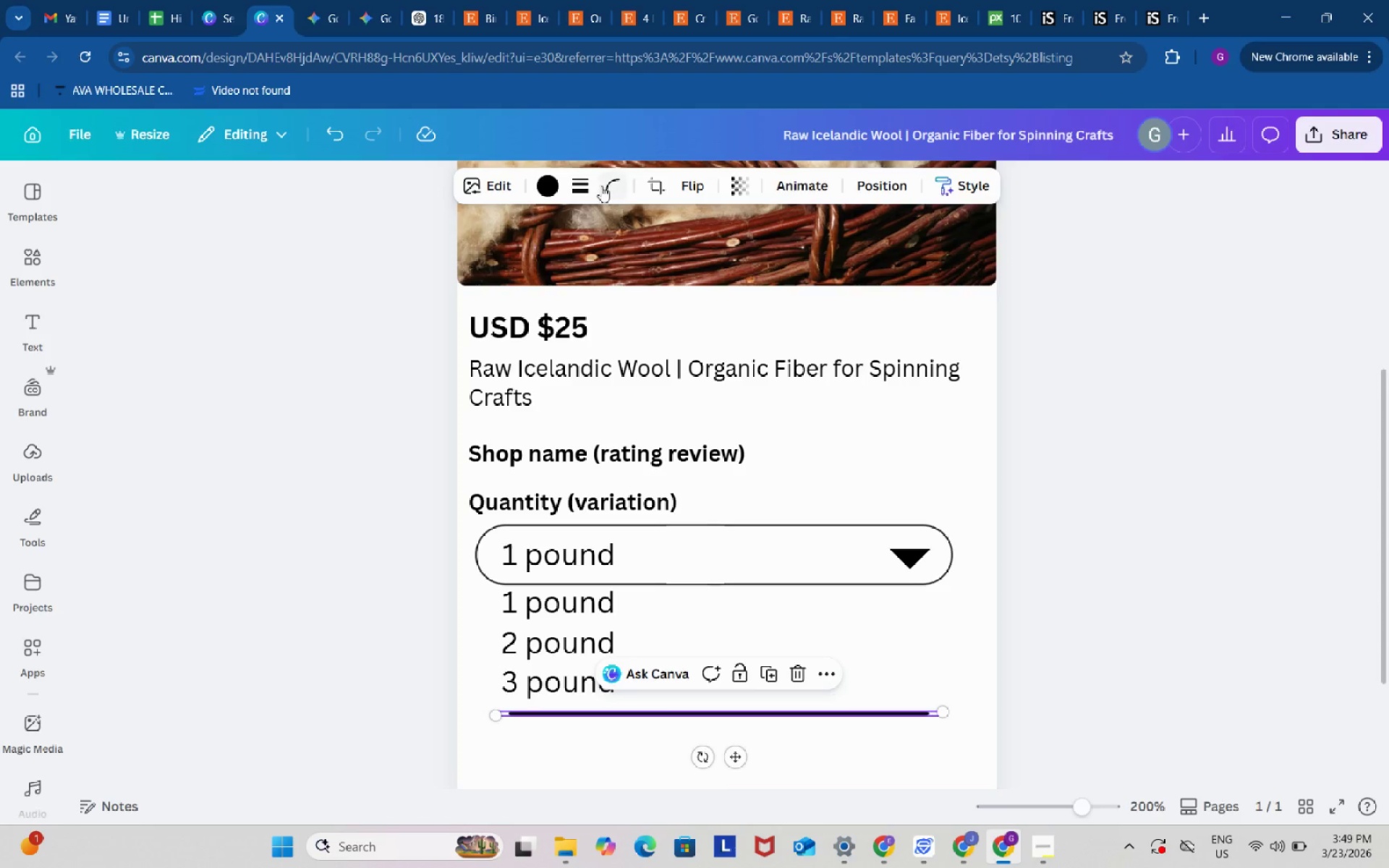 
left_click([581, 186])
 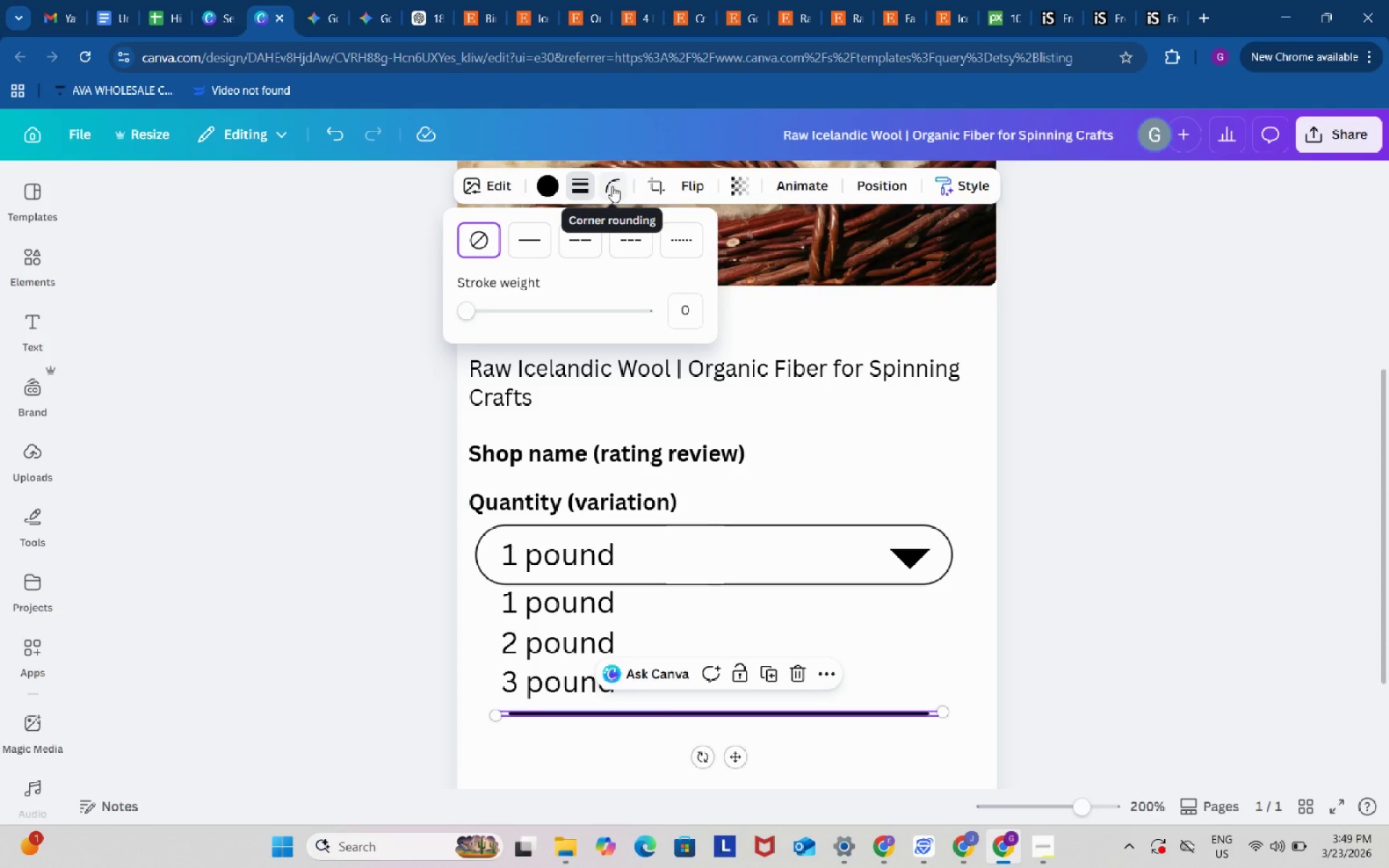 
wait(5.07)
 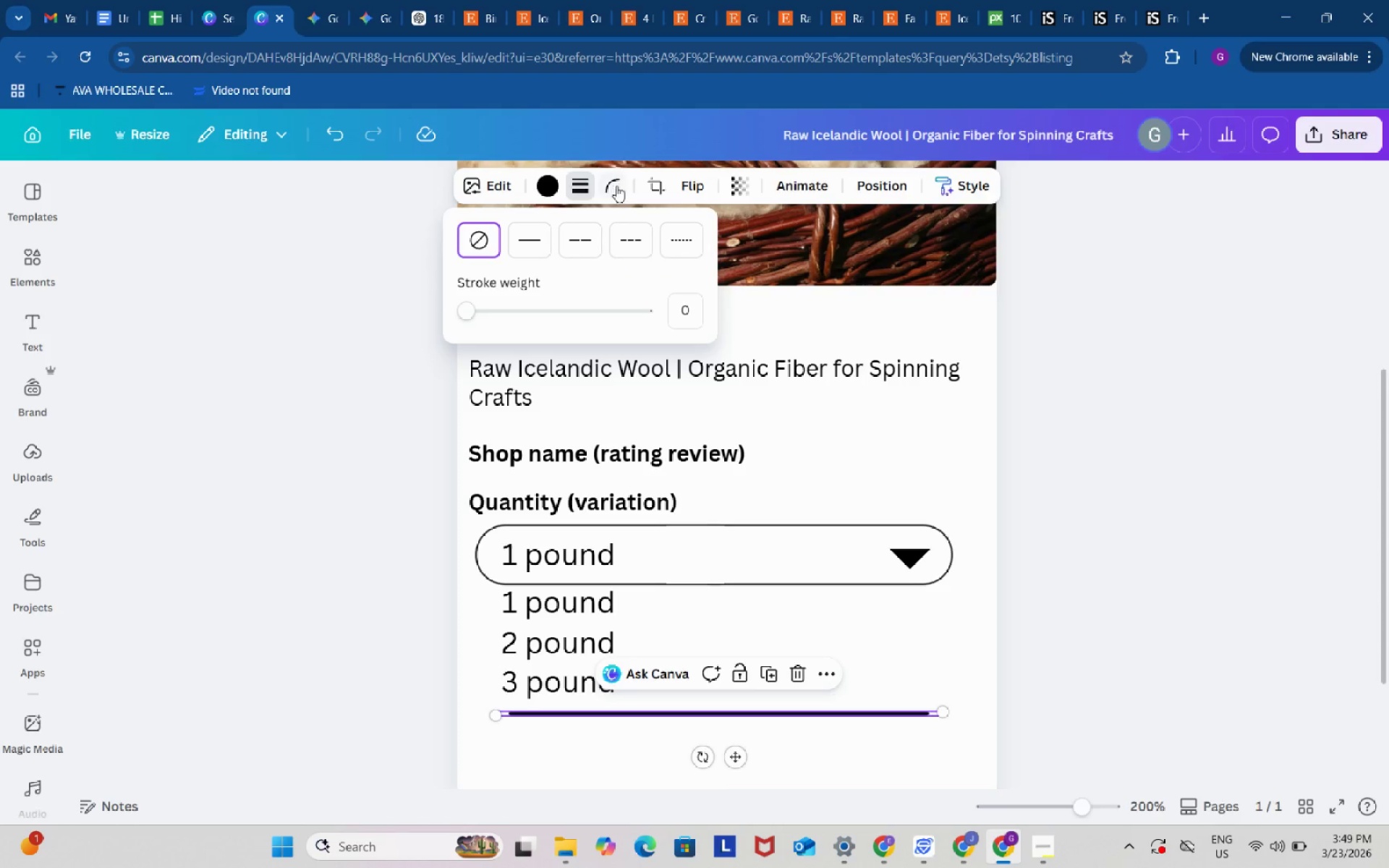 
left_click([612, 186])
 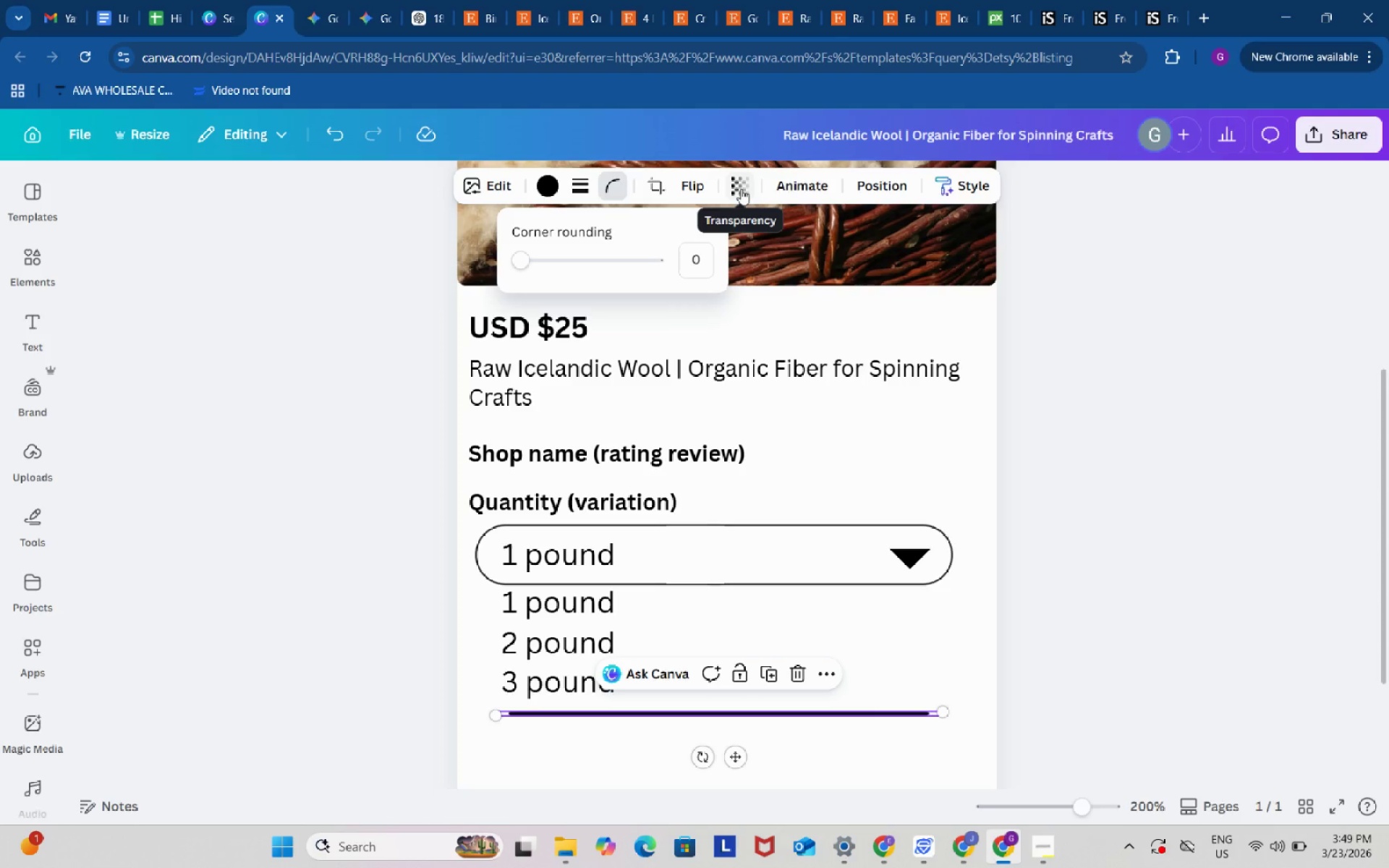 
left_click([741, 189])
 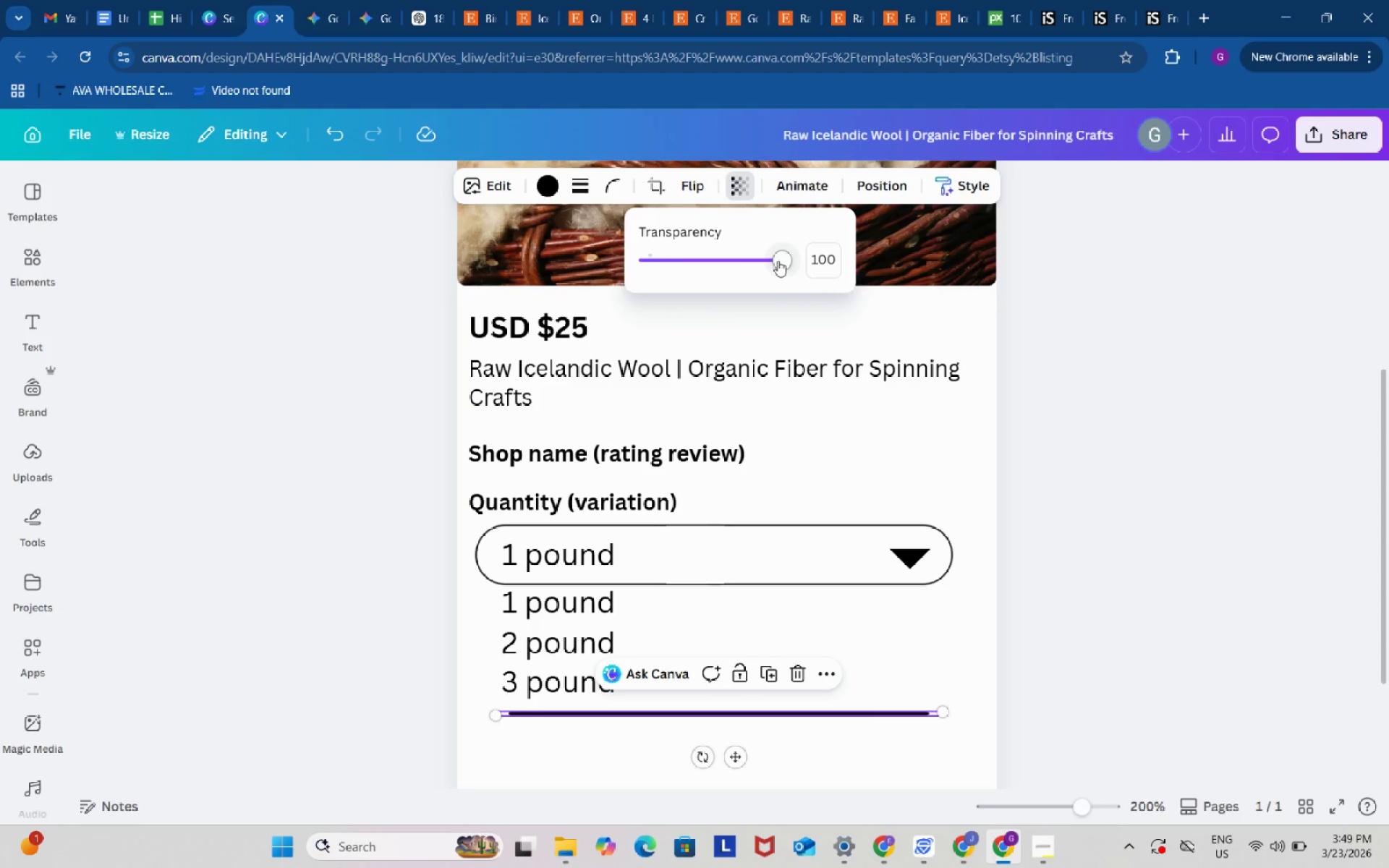 
left_click_drag(start_coordinate=[778, 260], to_coordinate=[699, 260])
 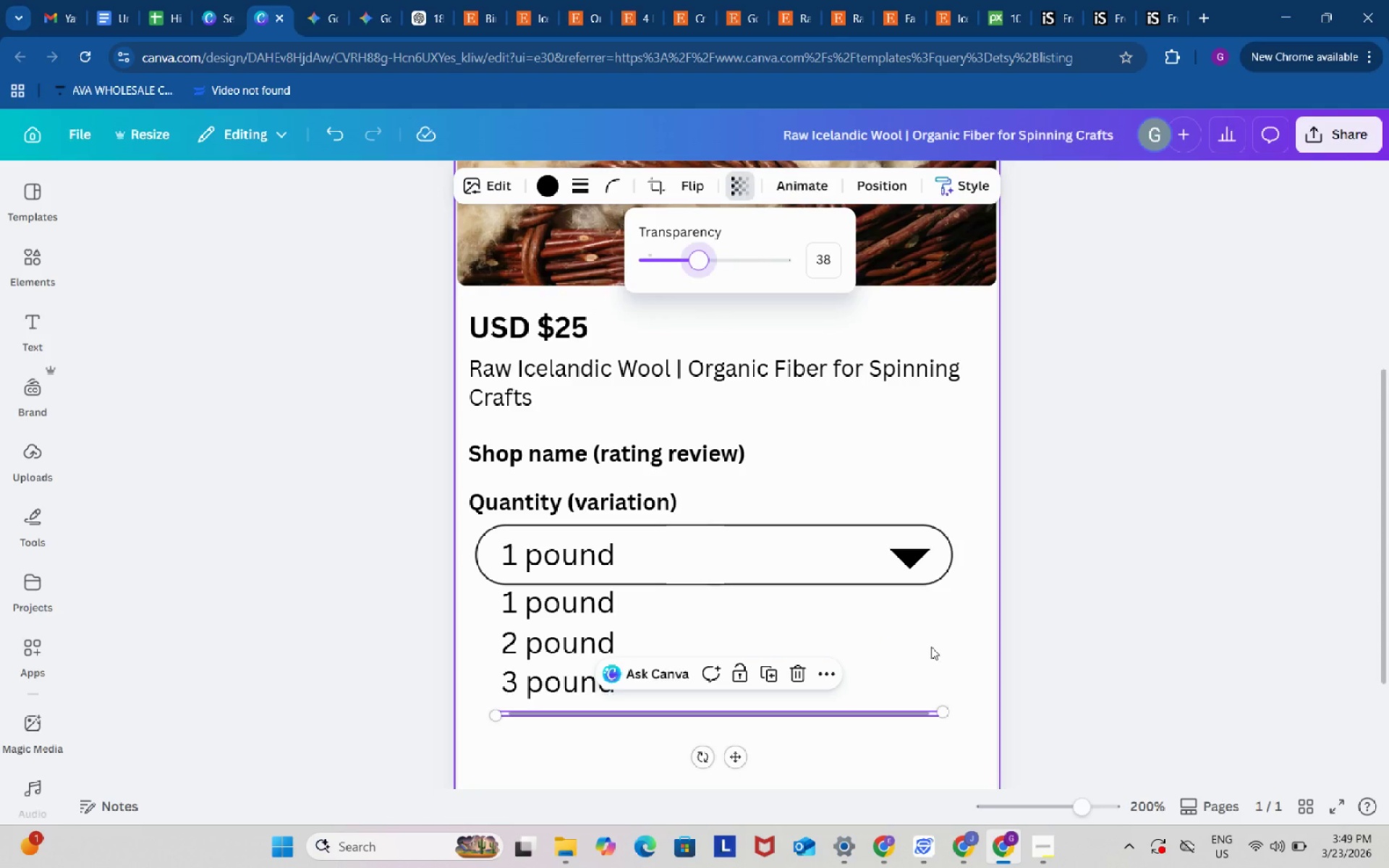 
left_click([931, 647])
 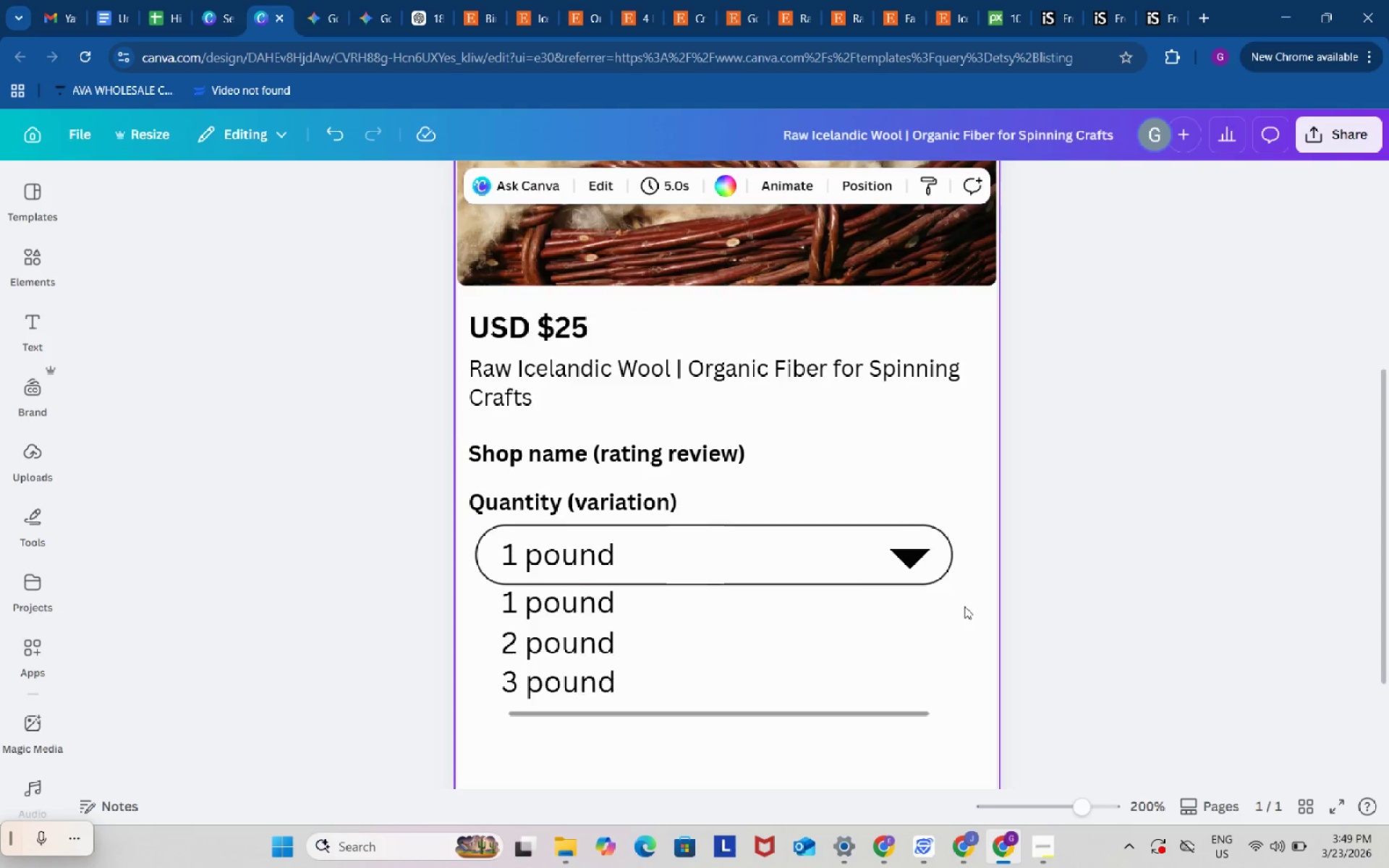 
scroll: coordinate [964, 606], scroll_direction: down, amount: 2.0
 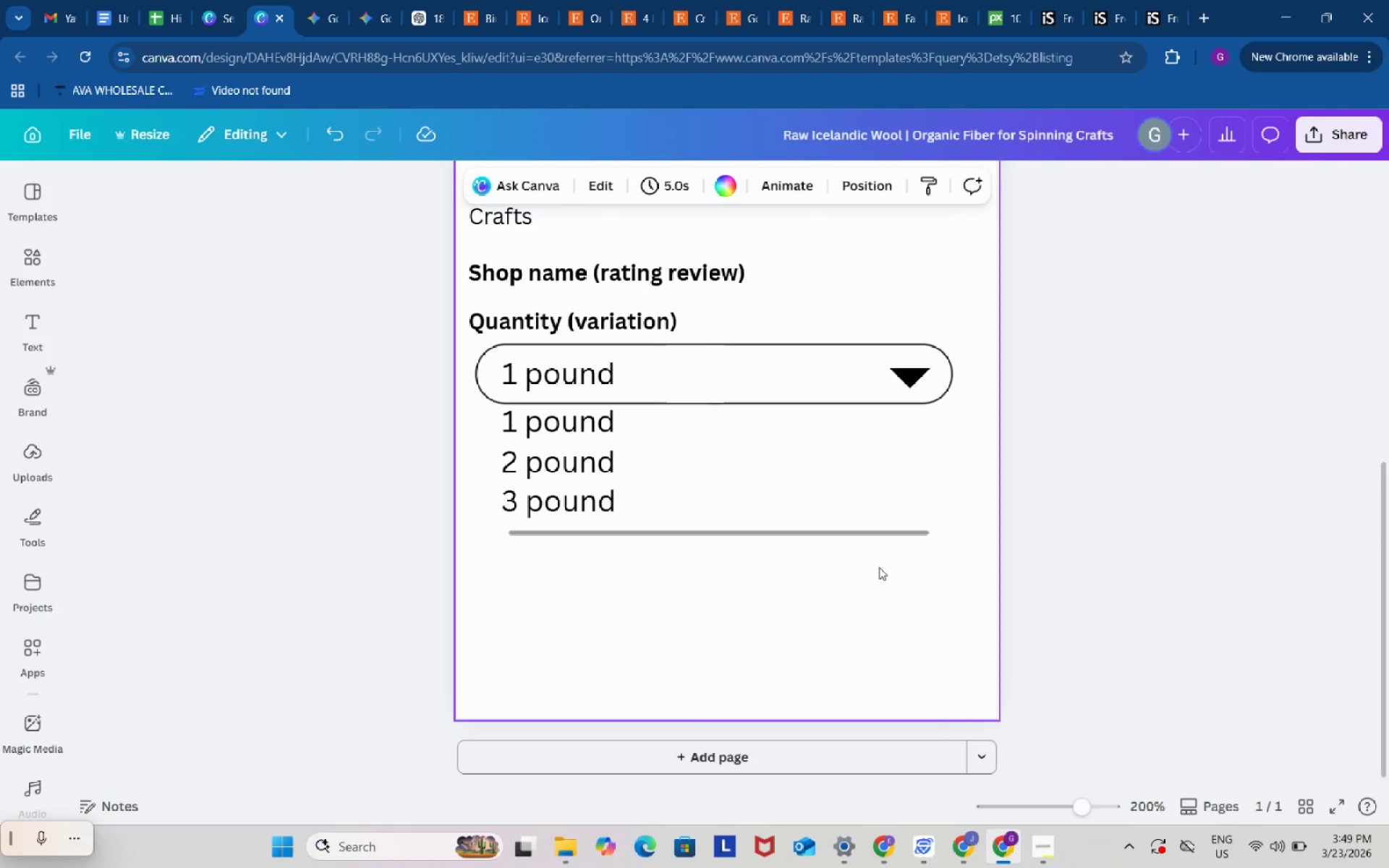 
scroll: coordinate [878, 567], scroll_direction: up, amount: 1.0
 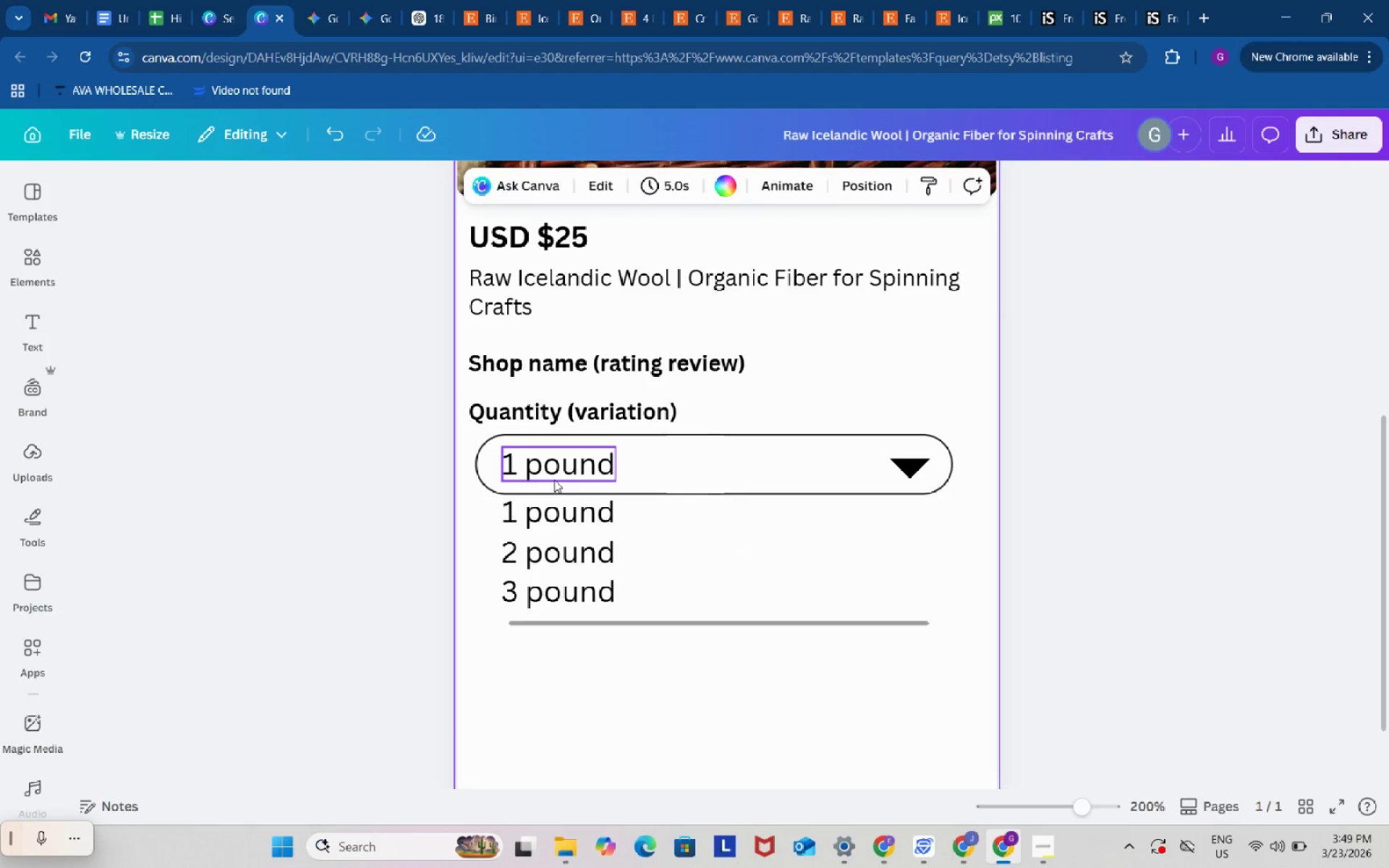 
left_click([554, 480])
 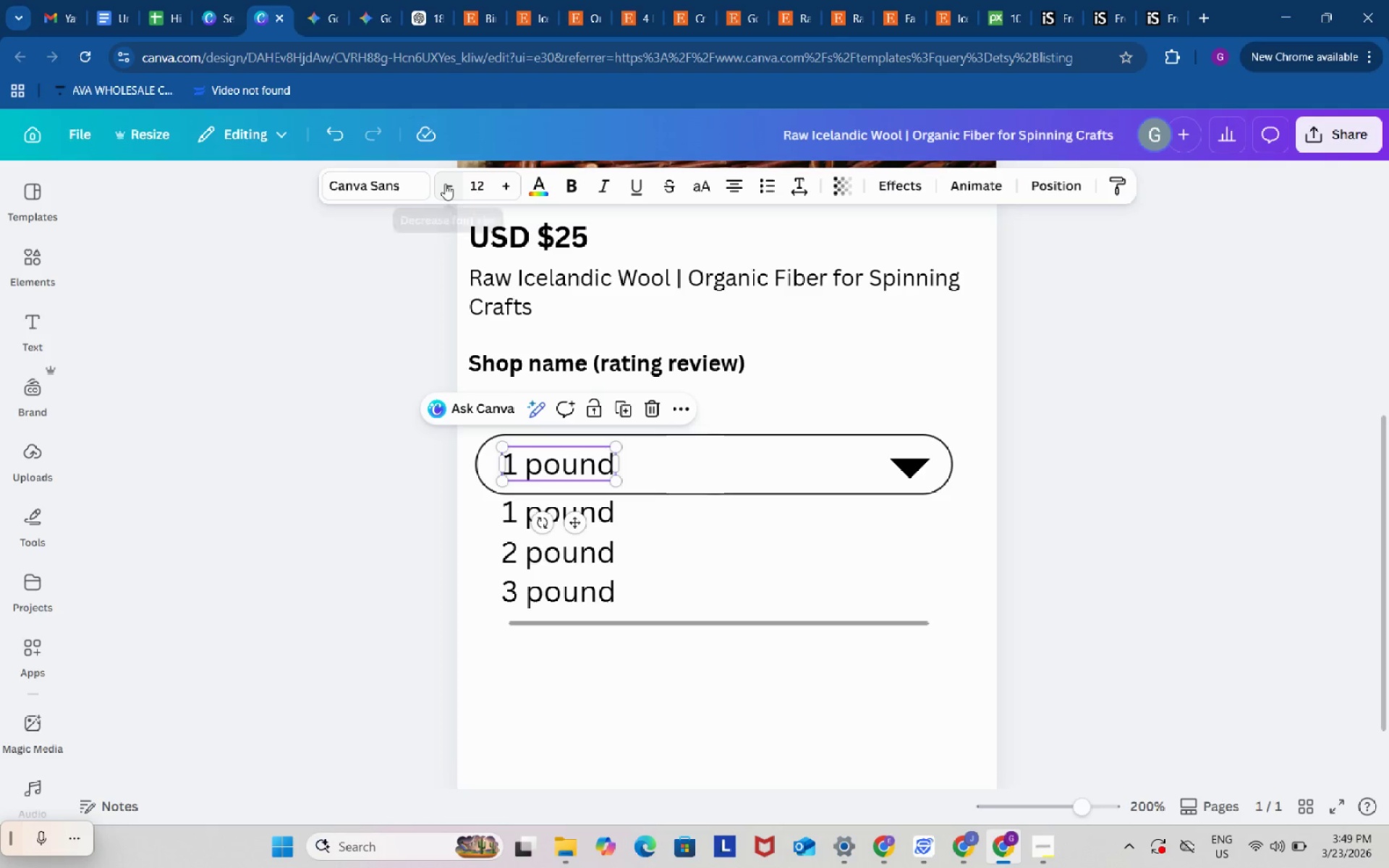 
double_click([445, 184])
 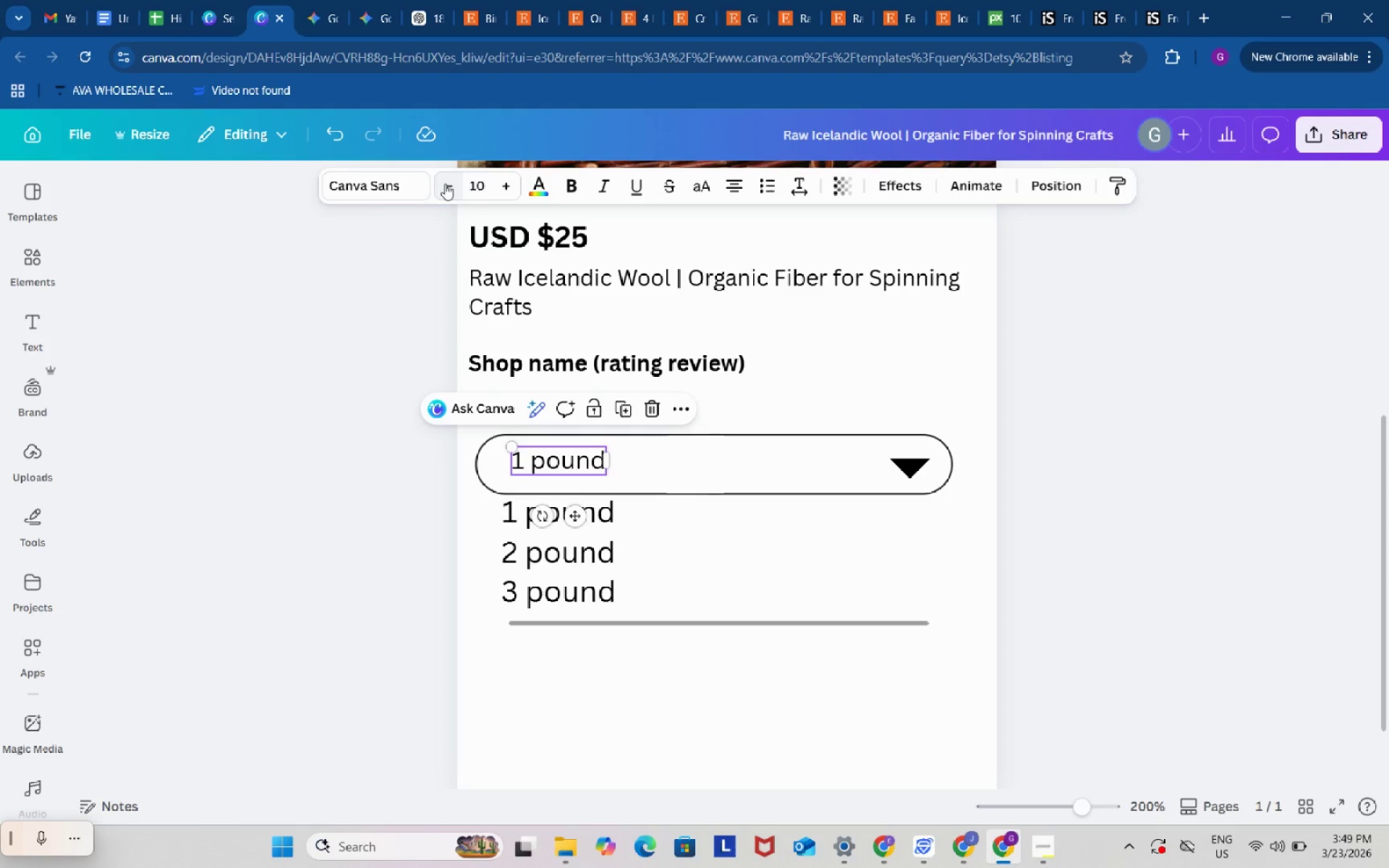 
triple_click([445, 184])
 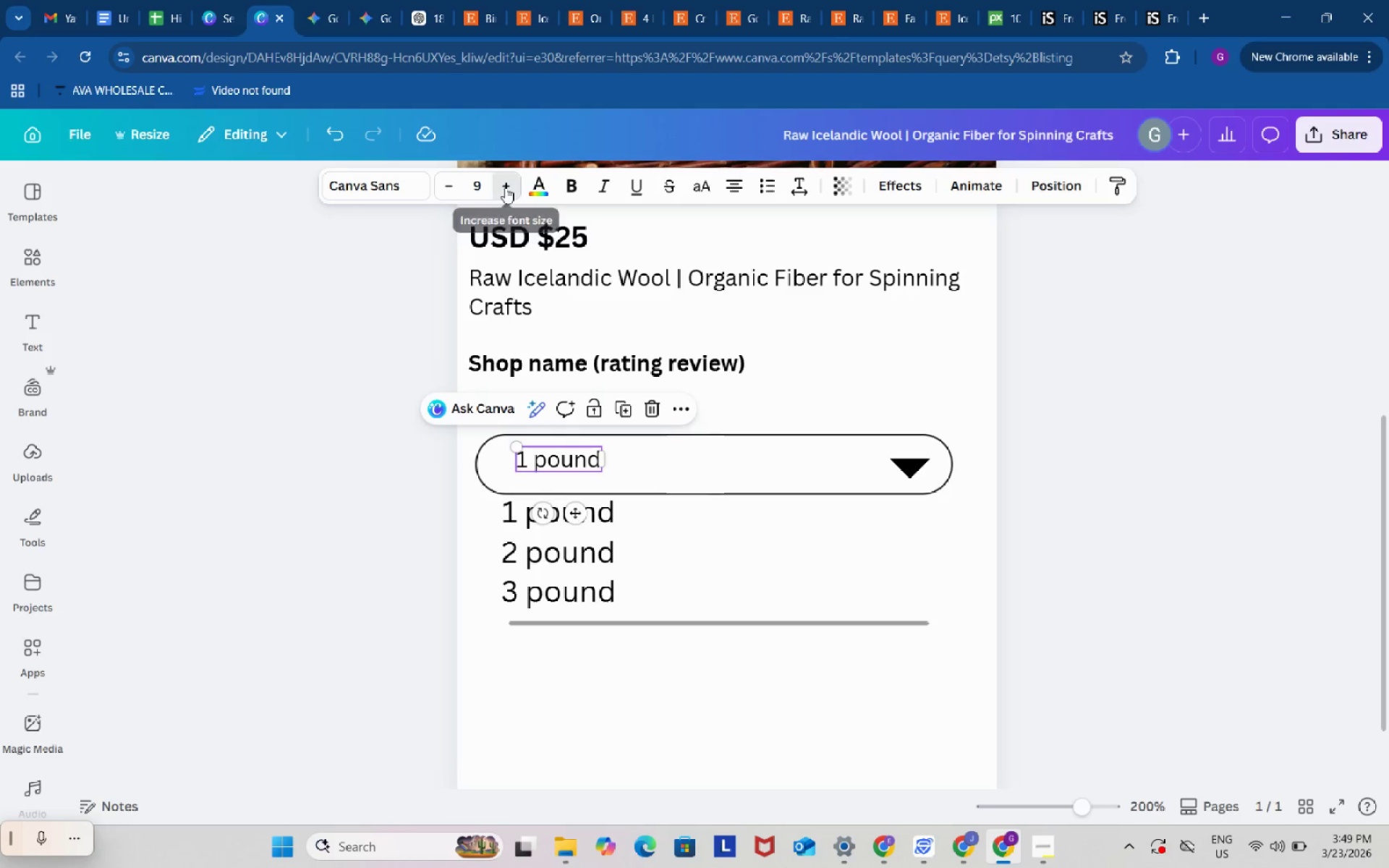 
double_click([505, 187])
 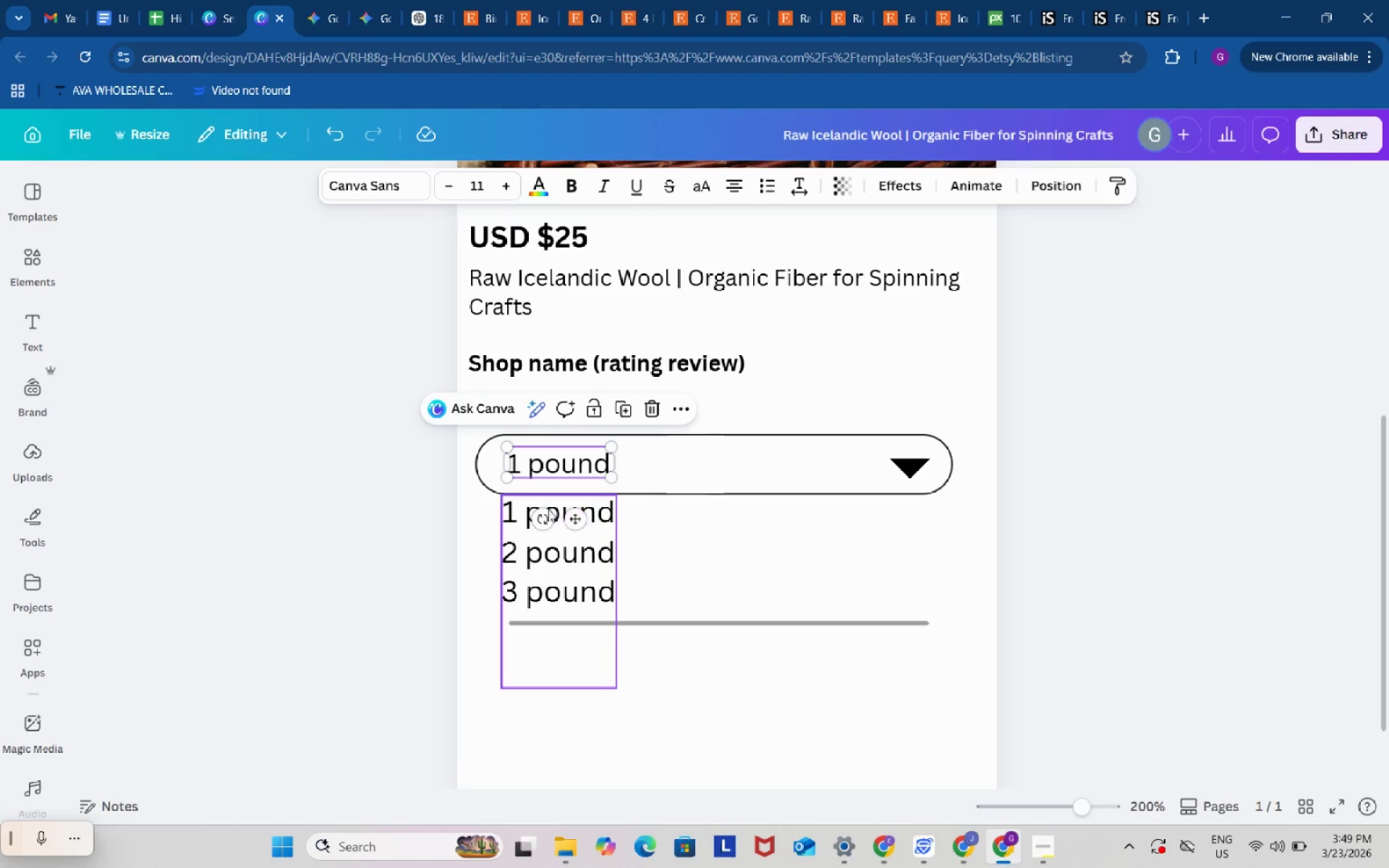 
left_click([771, 569])
 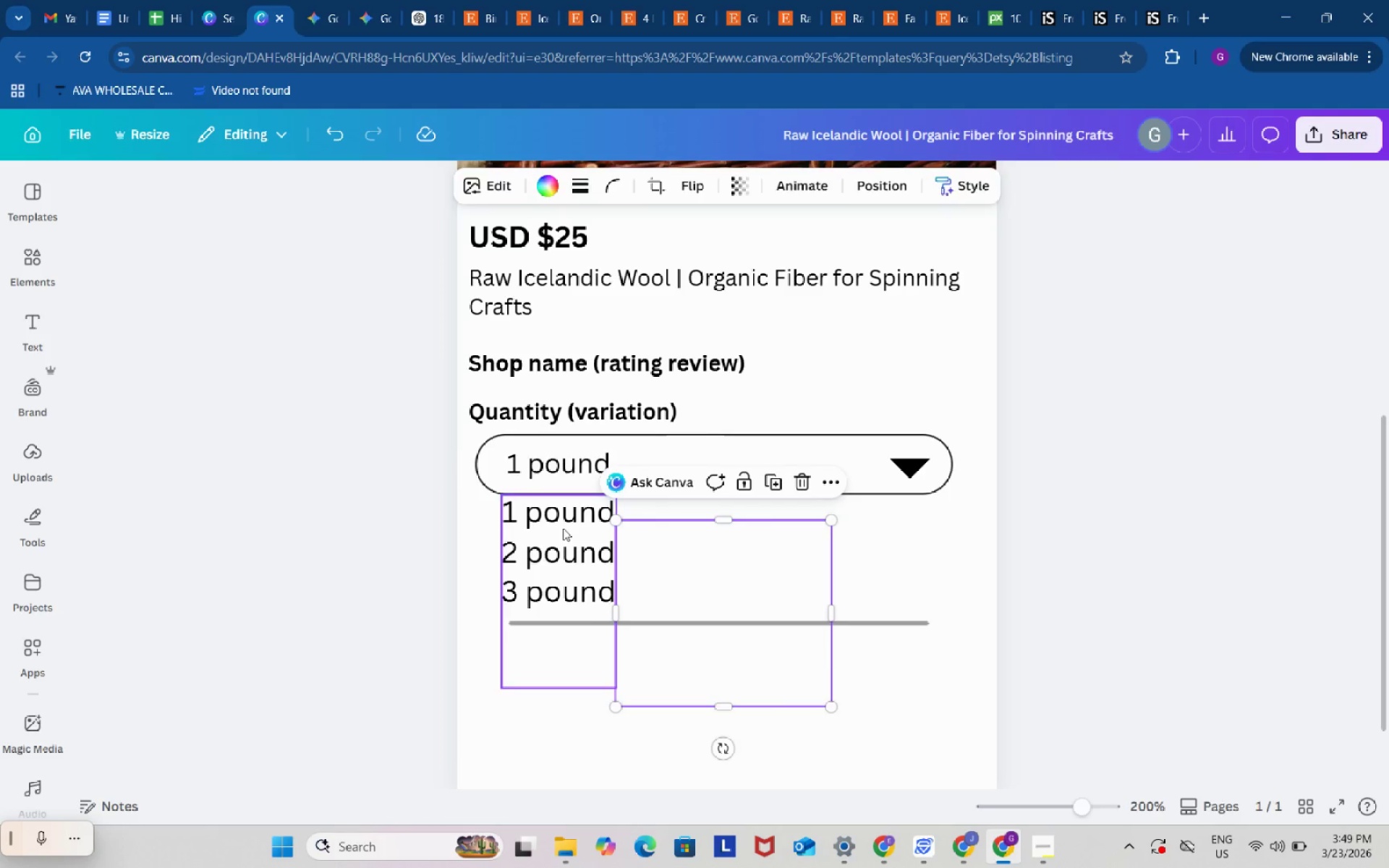 
left_click([563, 528])
 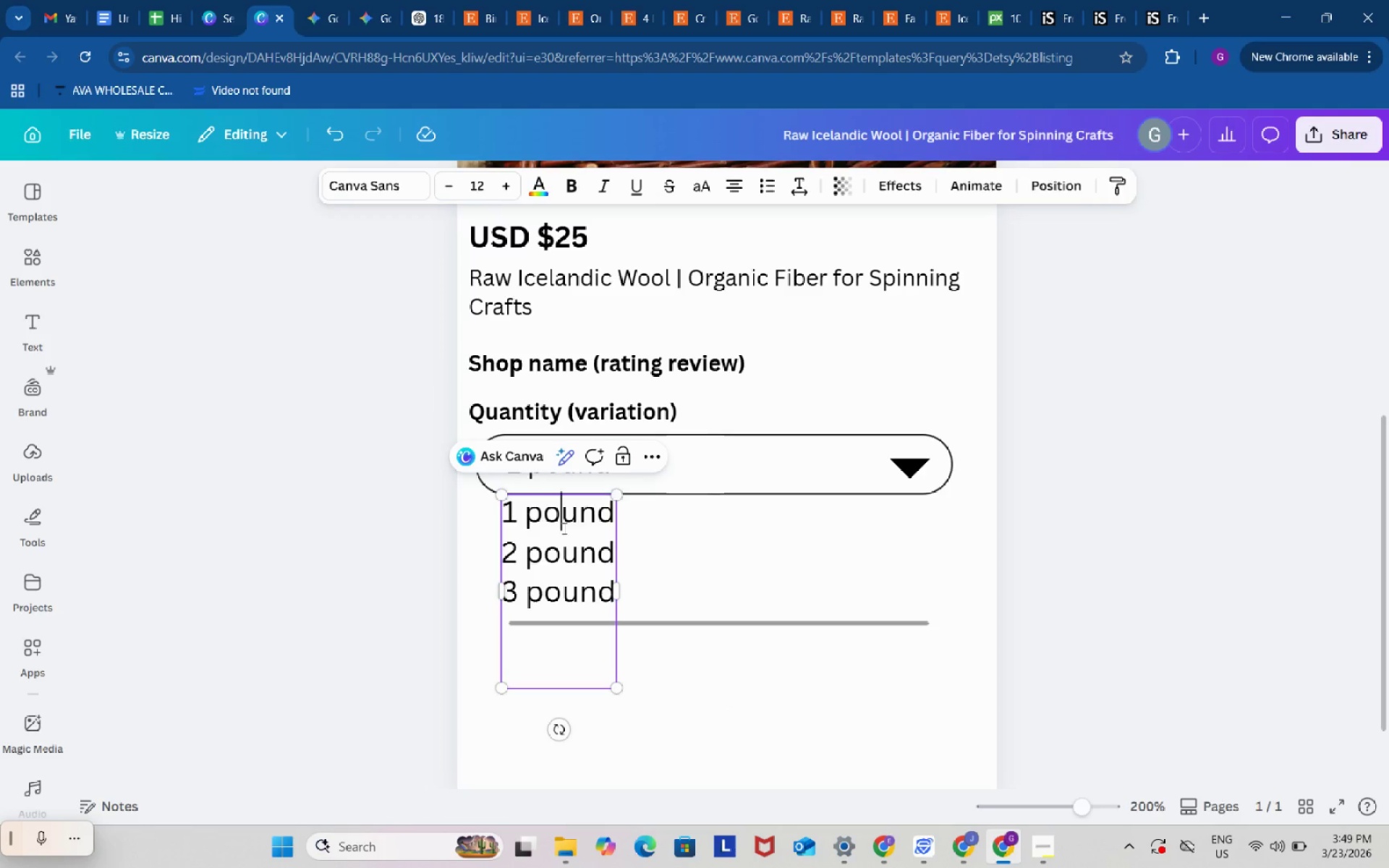 
double_click([563, 528])
 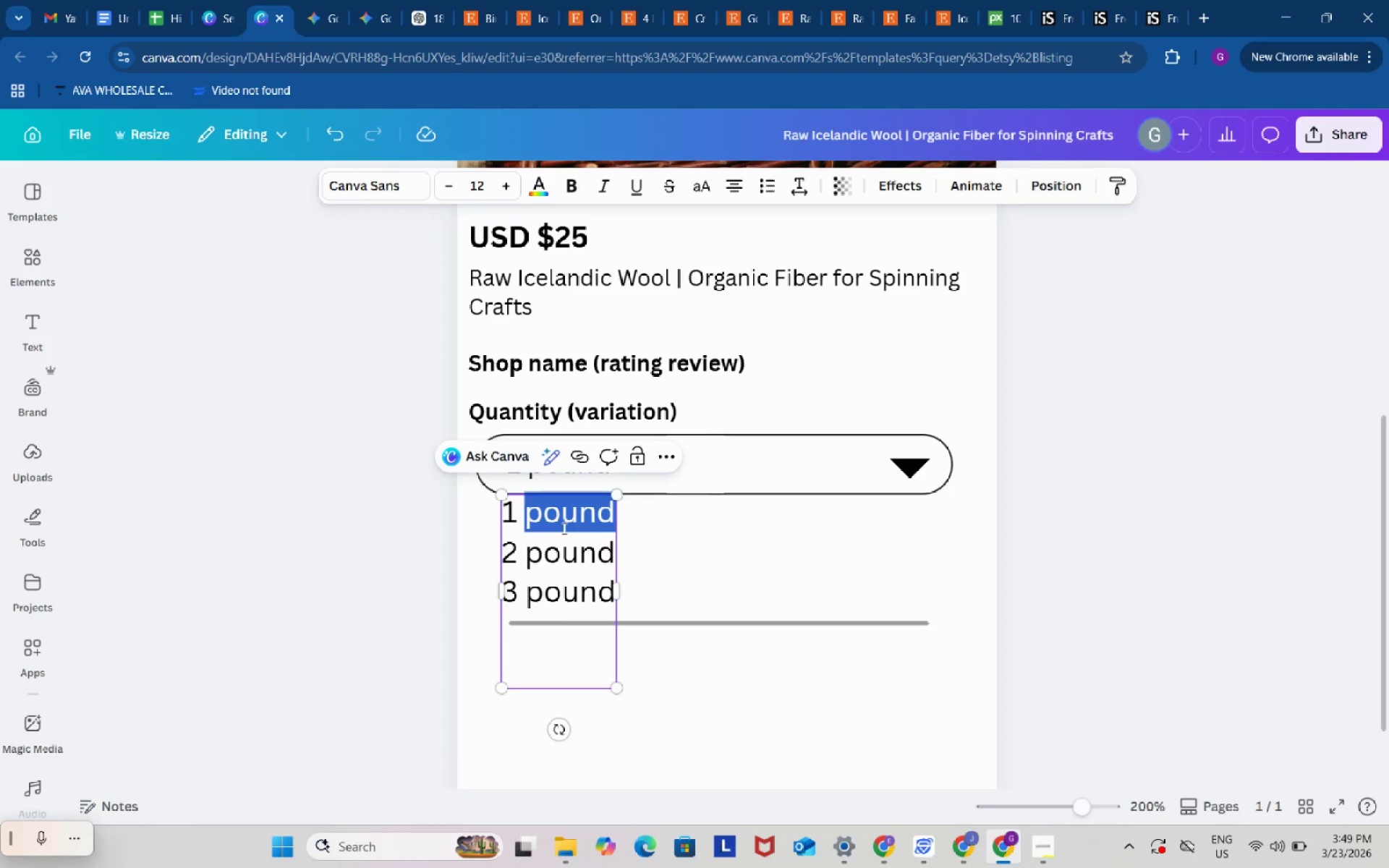 
key(Control+ControlLeft)
 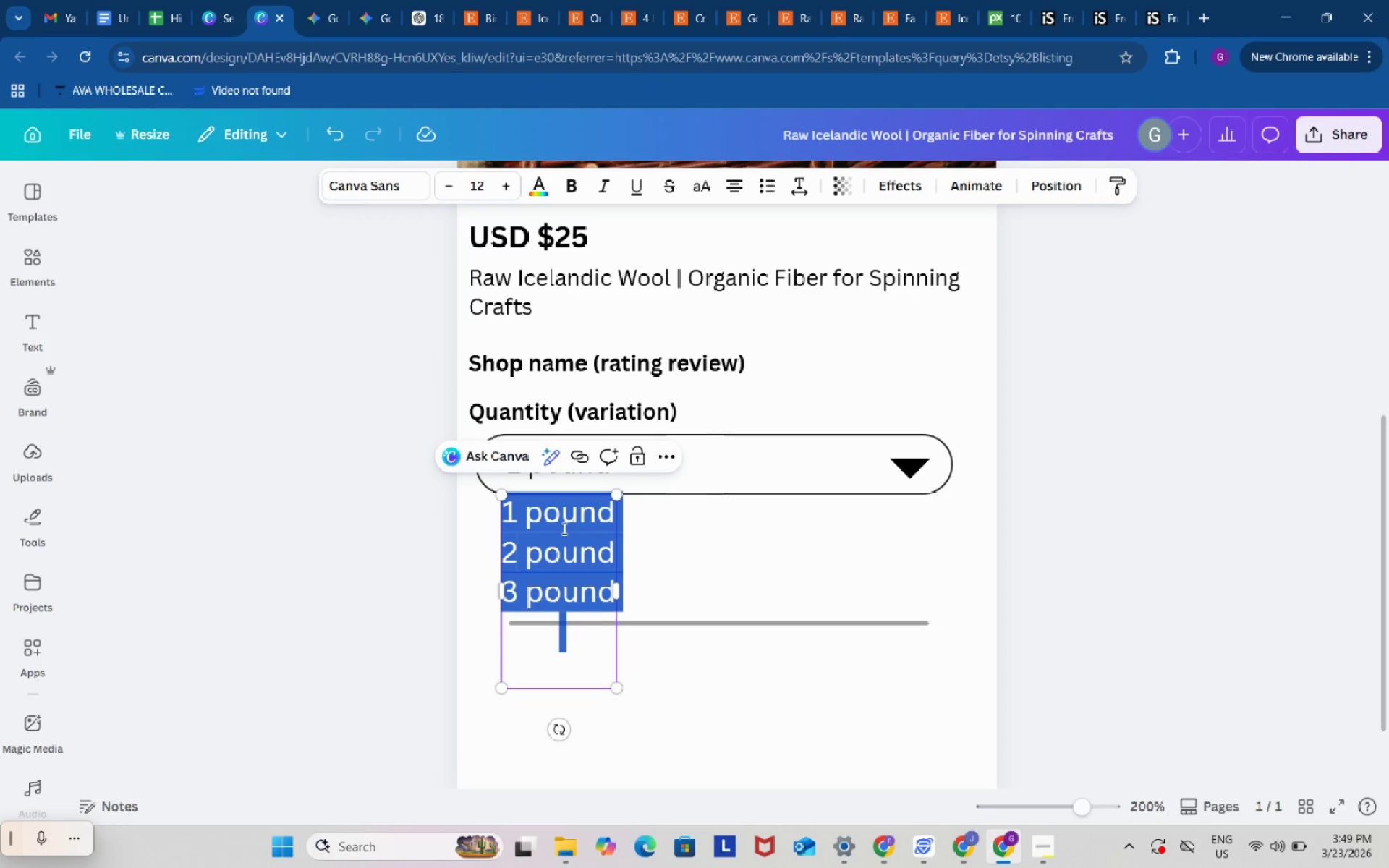 
key(Control+A)
 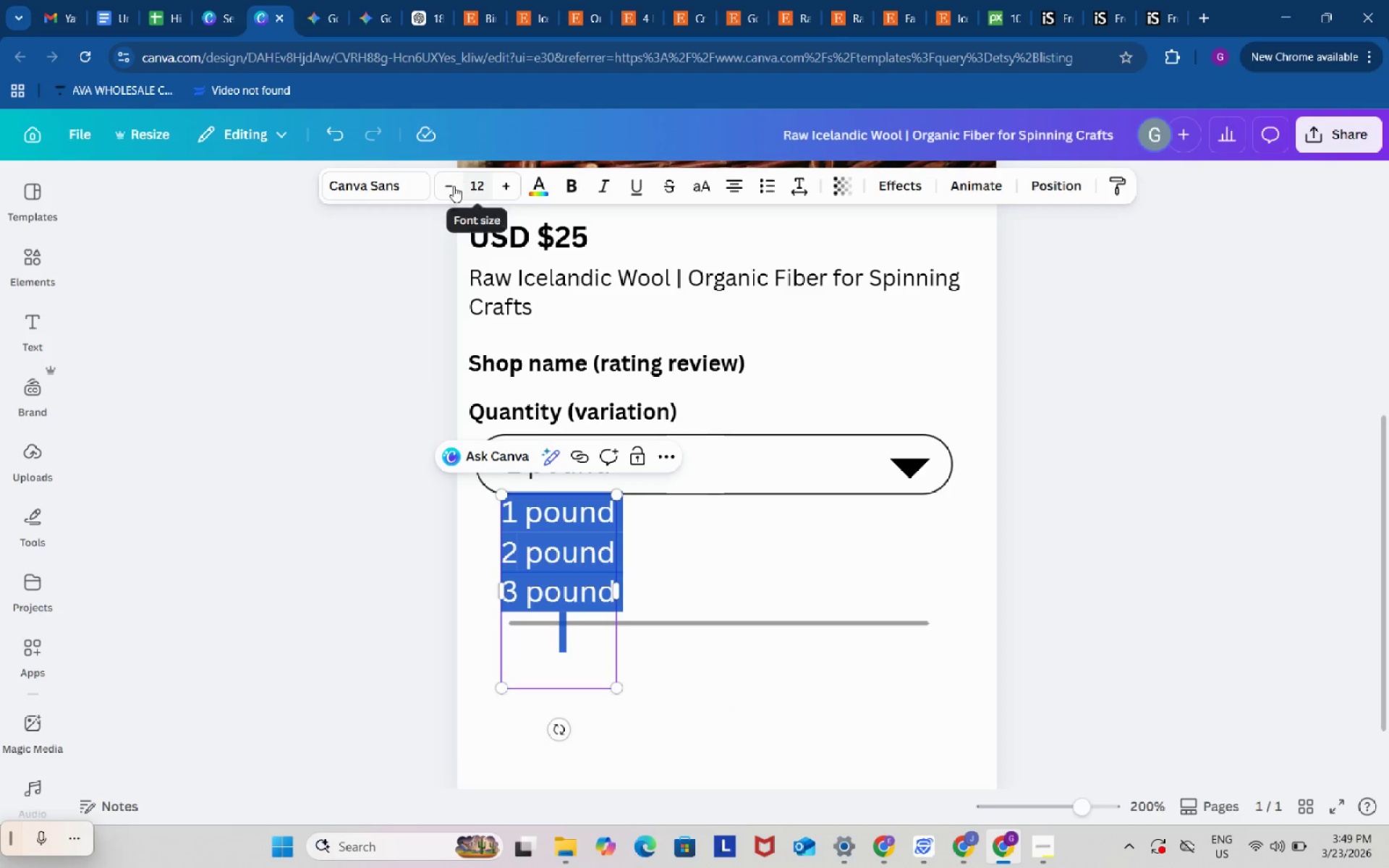 
left_click([448, 185])
 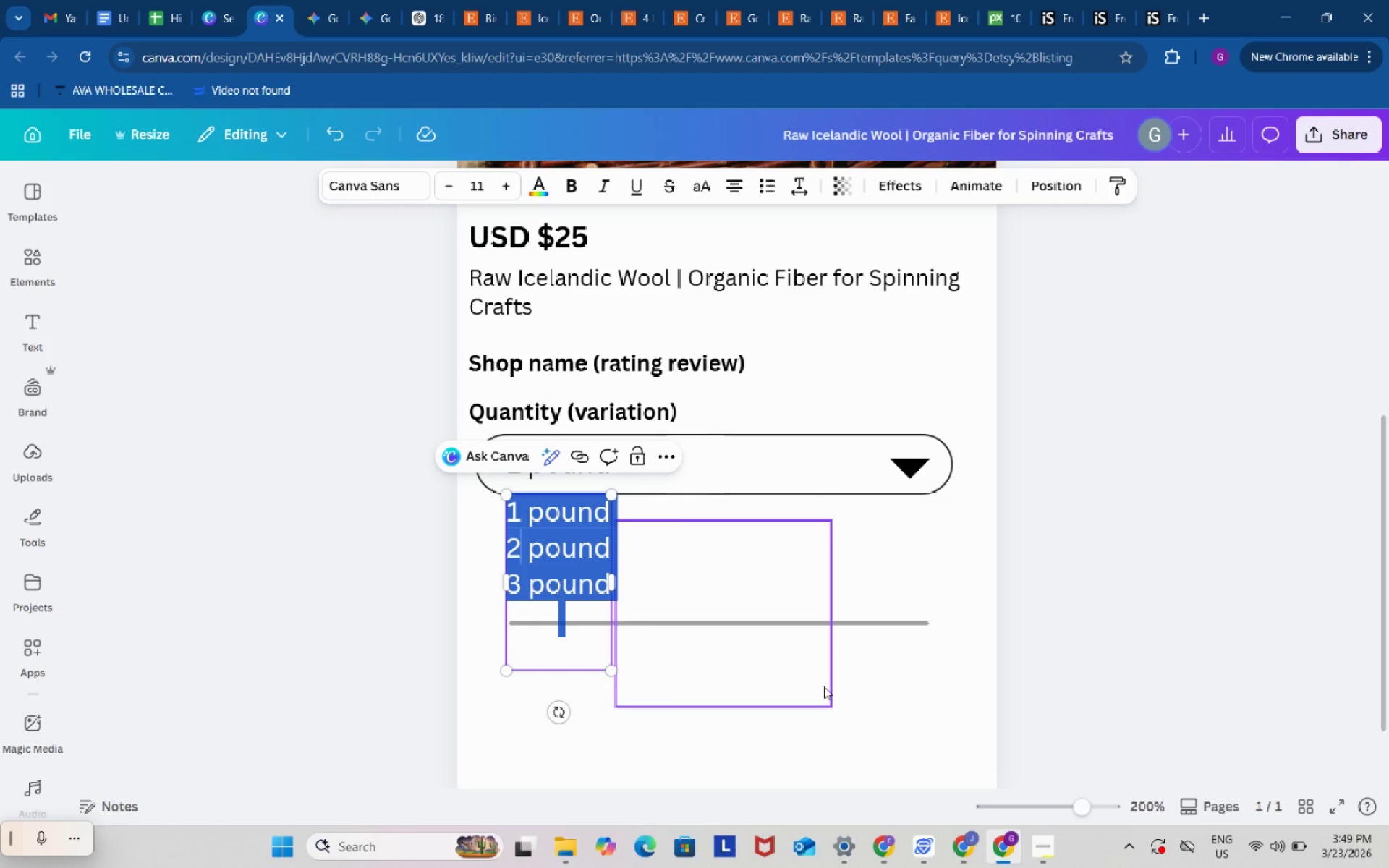 
left_click([906, 685])
 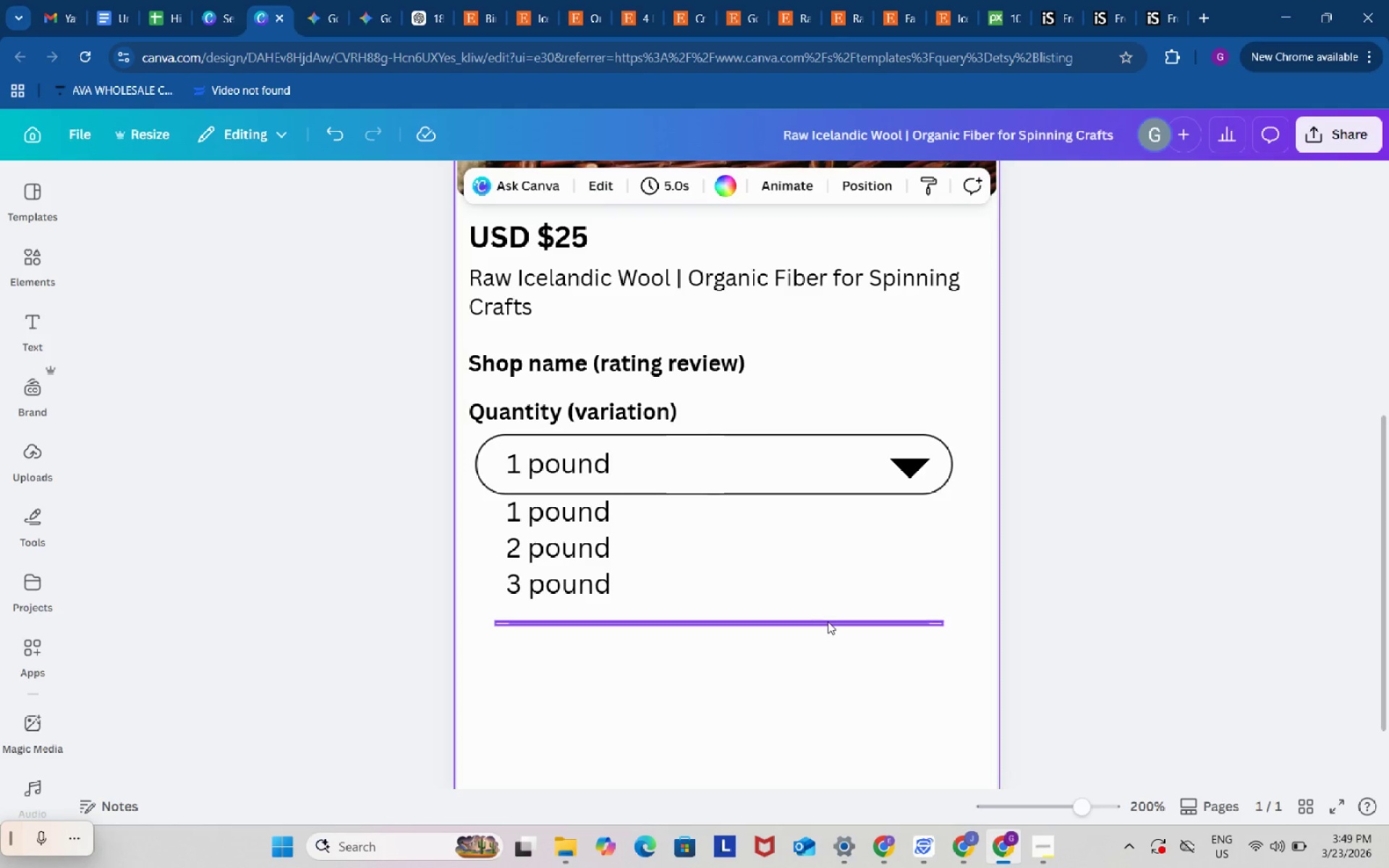 
left_click([829, 621])
 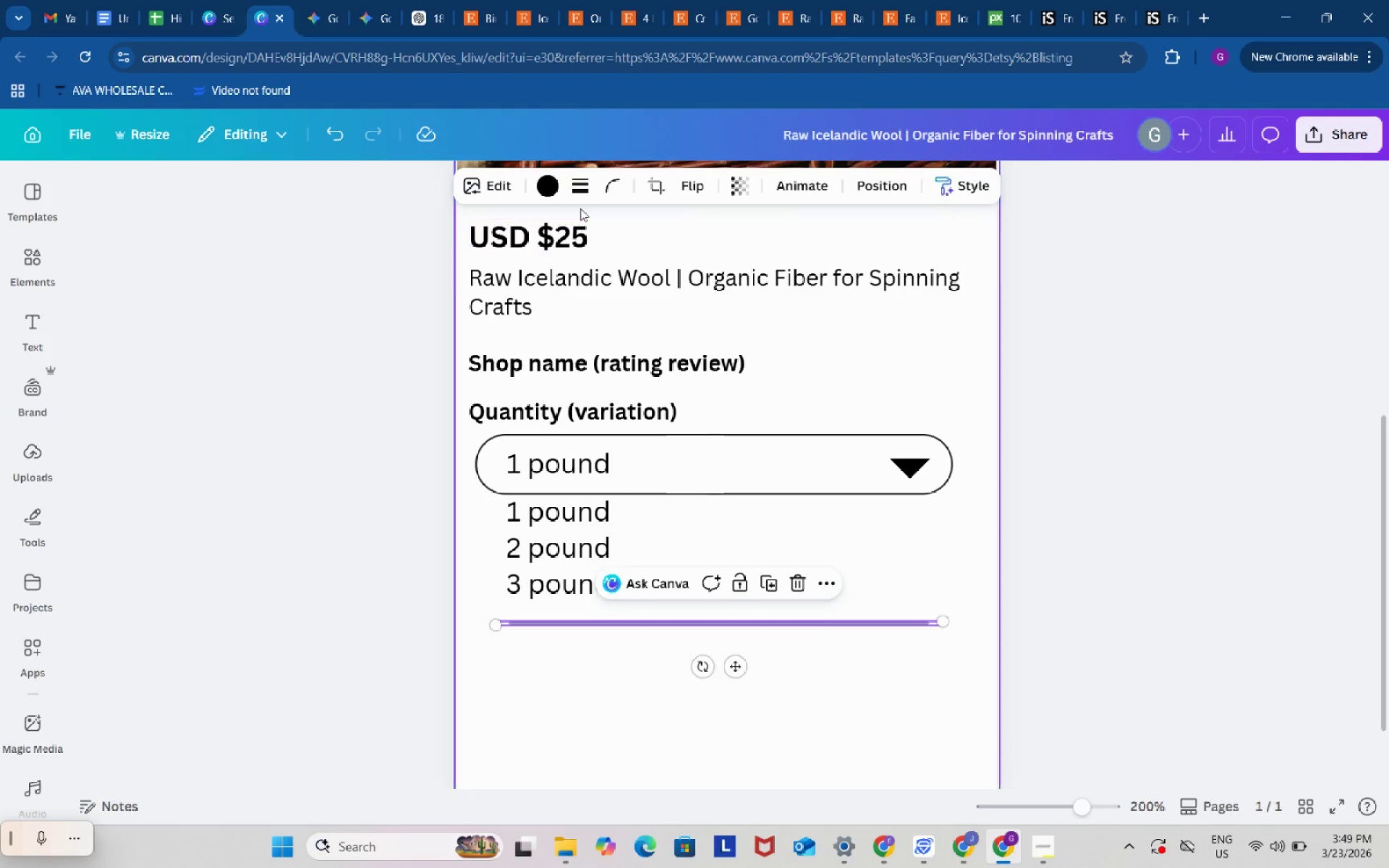 
left_click([580, 192])
 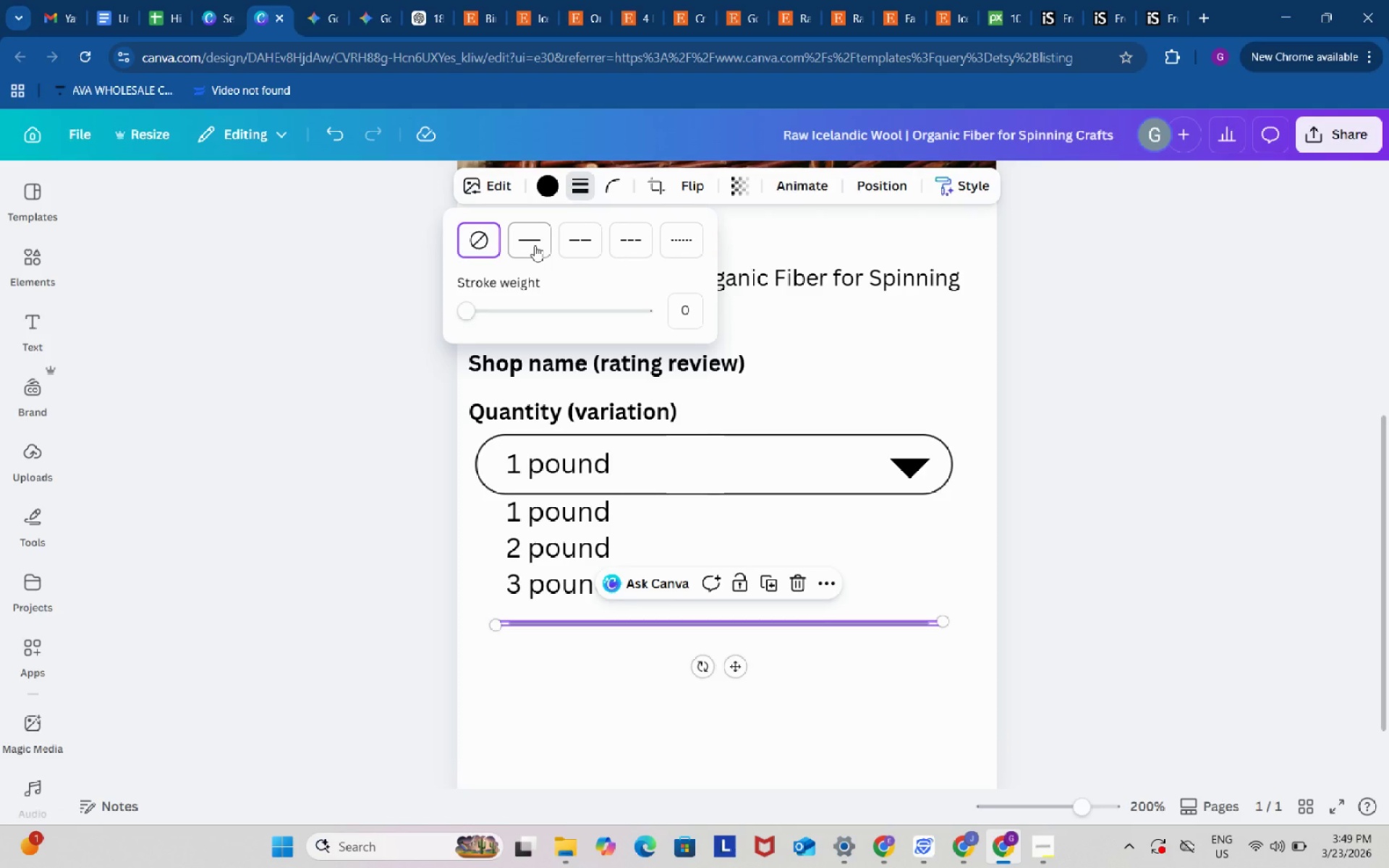 
left_click([535, 245])
 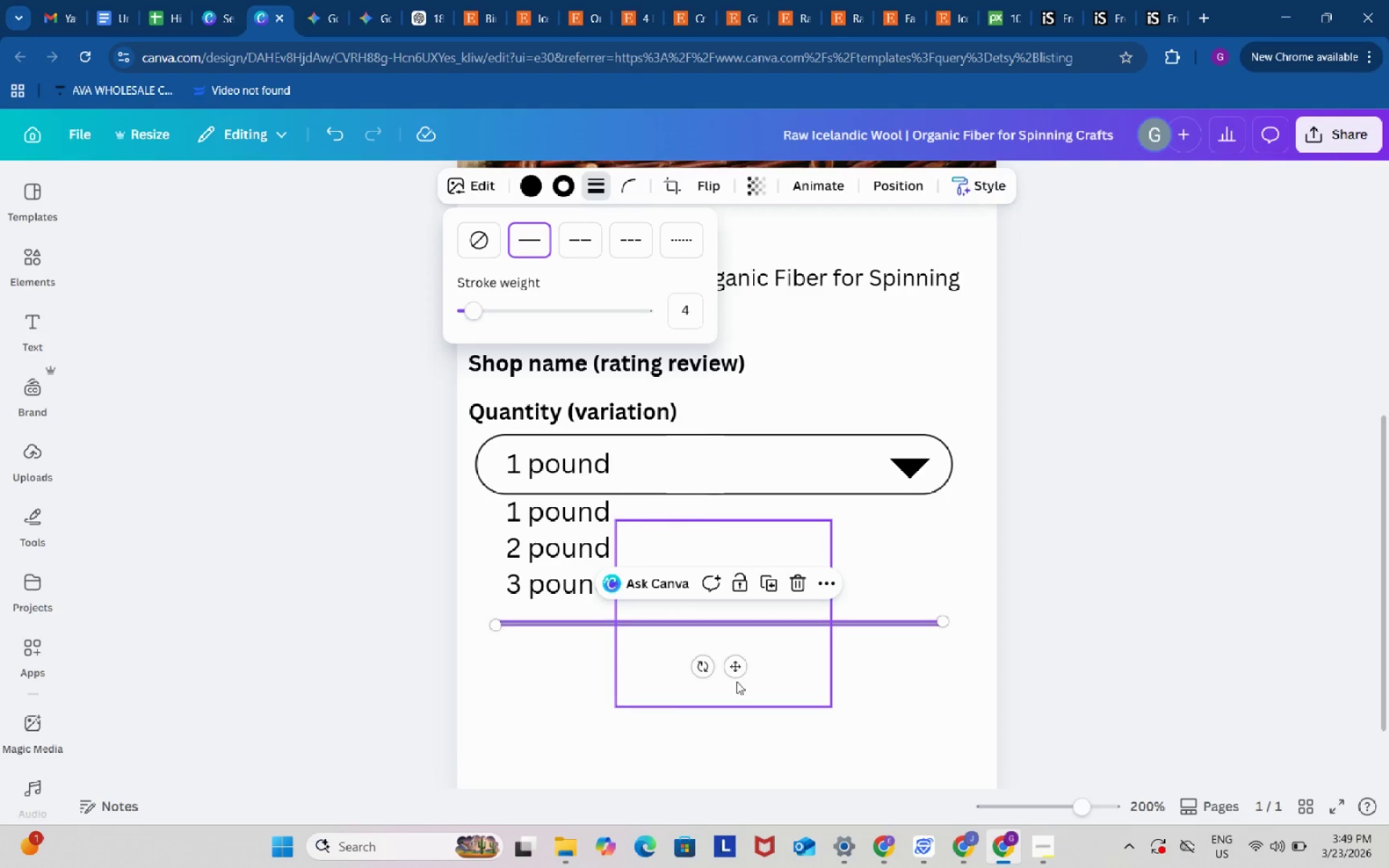 
left_click_drag(start_coordinate=[731, 667], to_coordinate=[730, 656])
 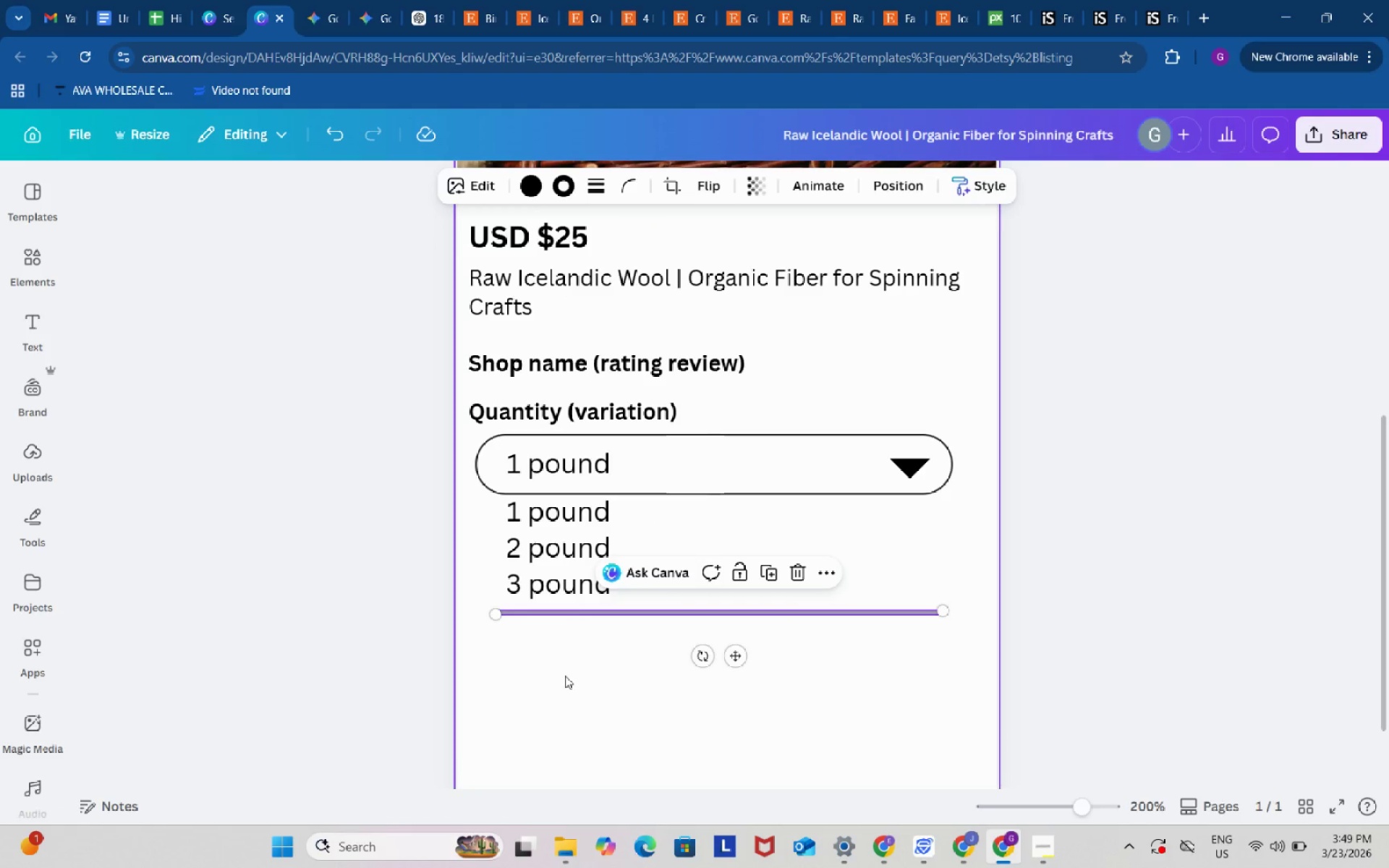 
left_click([565, 676])
 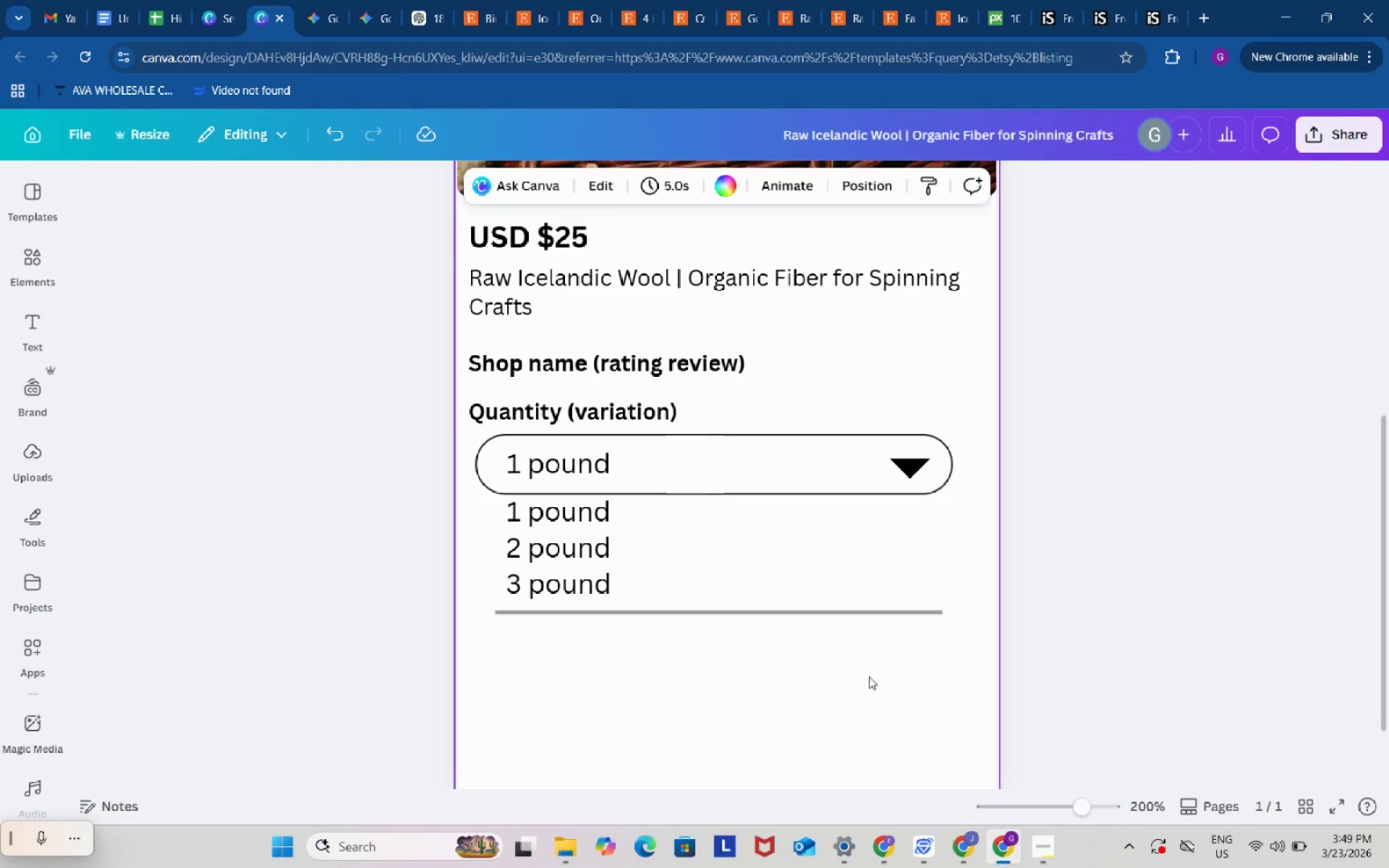 
scroll: coordinate [876, 672], scroll_direction: down, amount: 3.0
 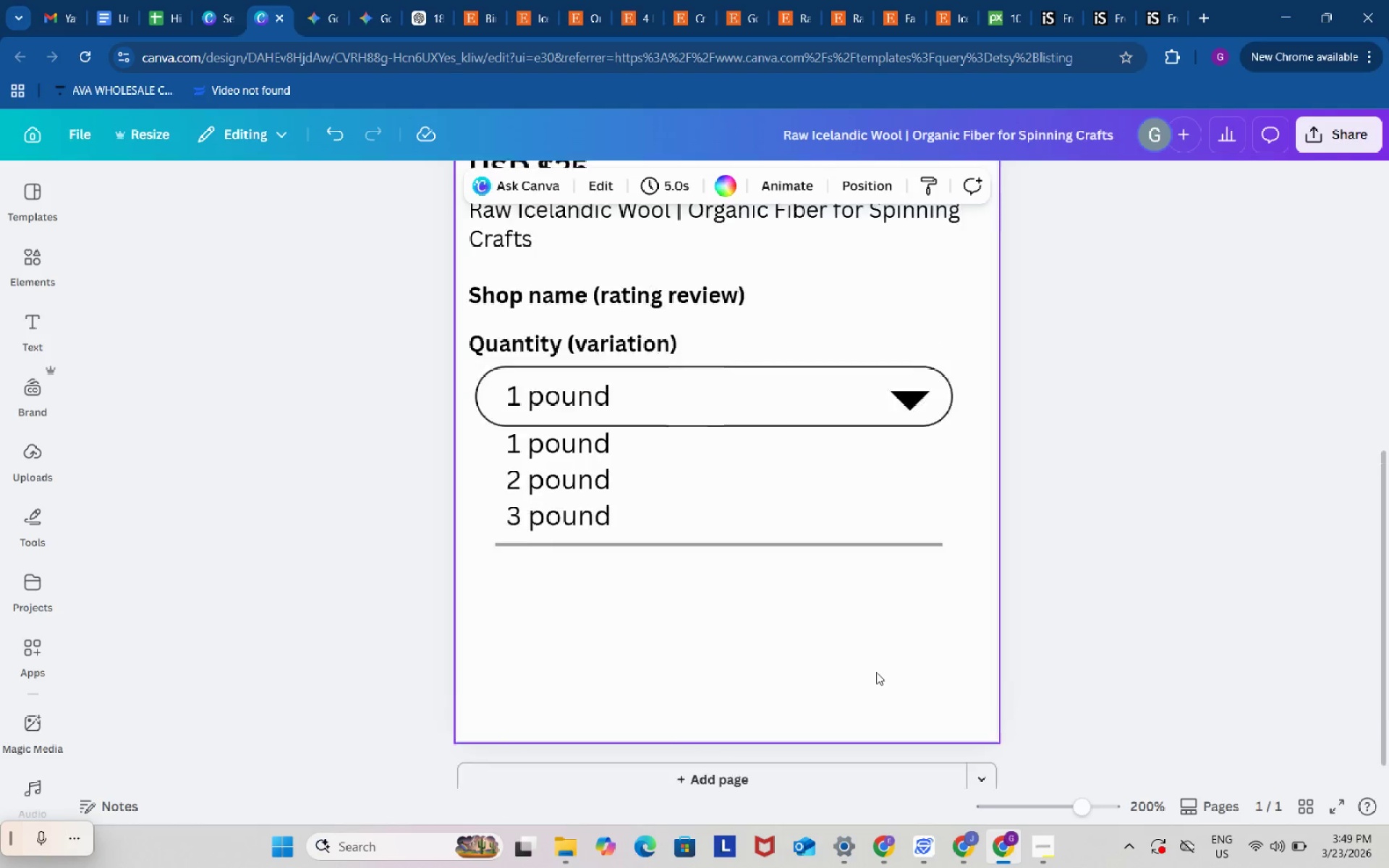 
scroll: coordinate [876, 672], scroll_direction: up, amount: 1.0
 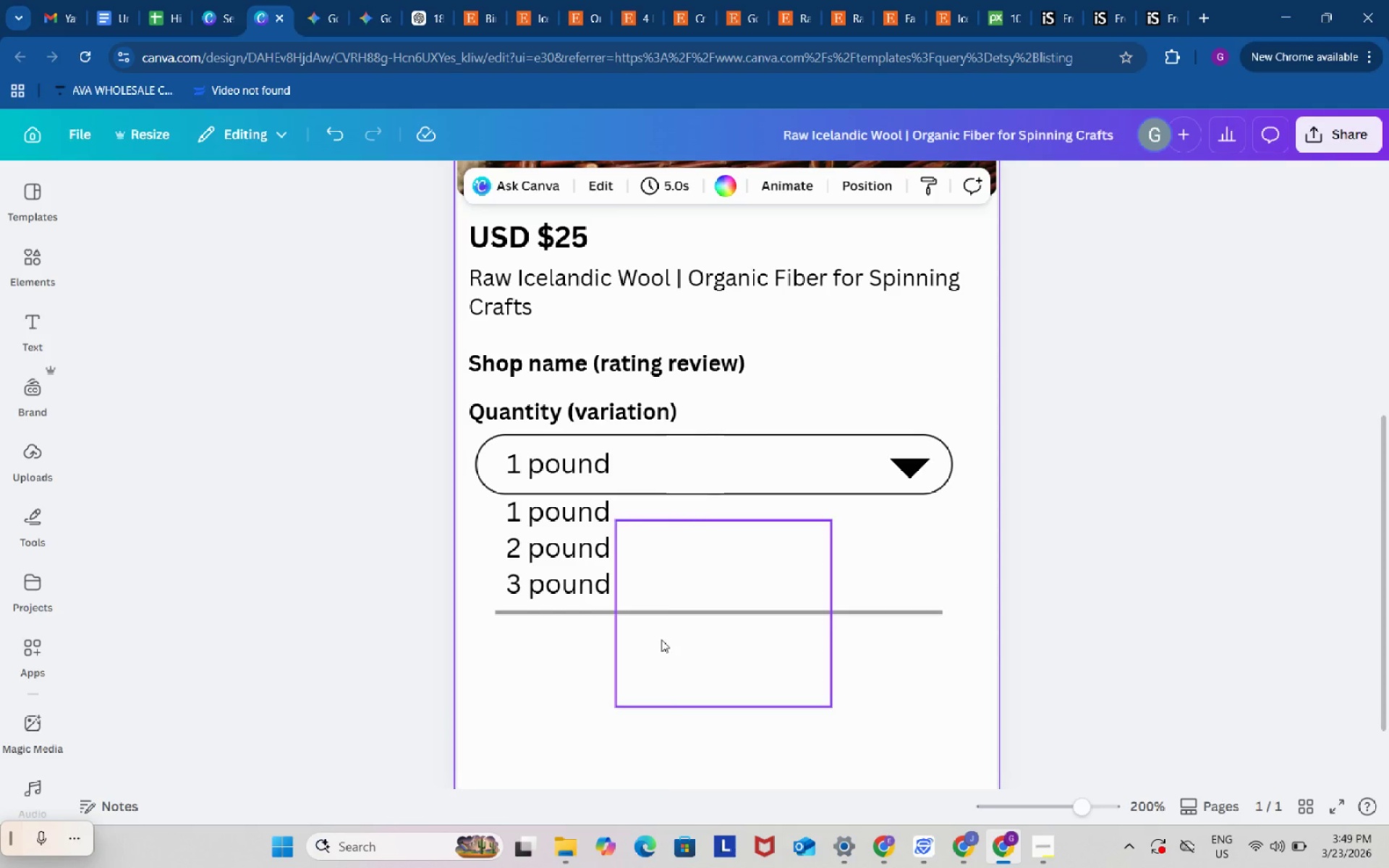 
left_click([556, 576])
 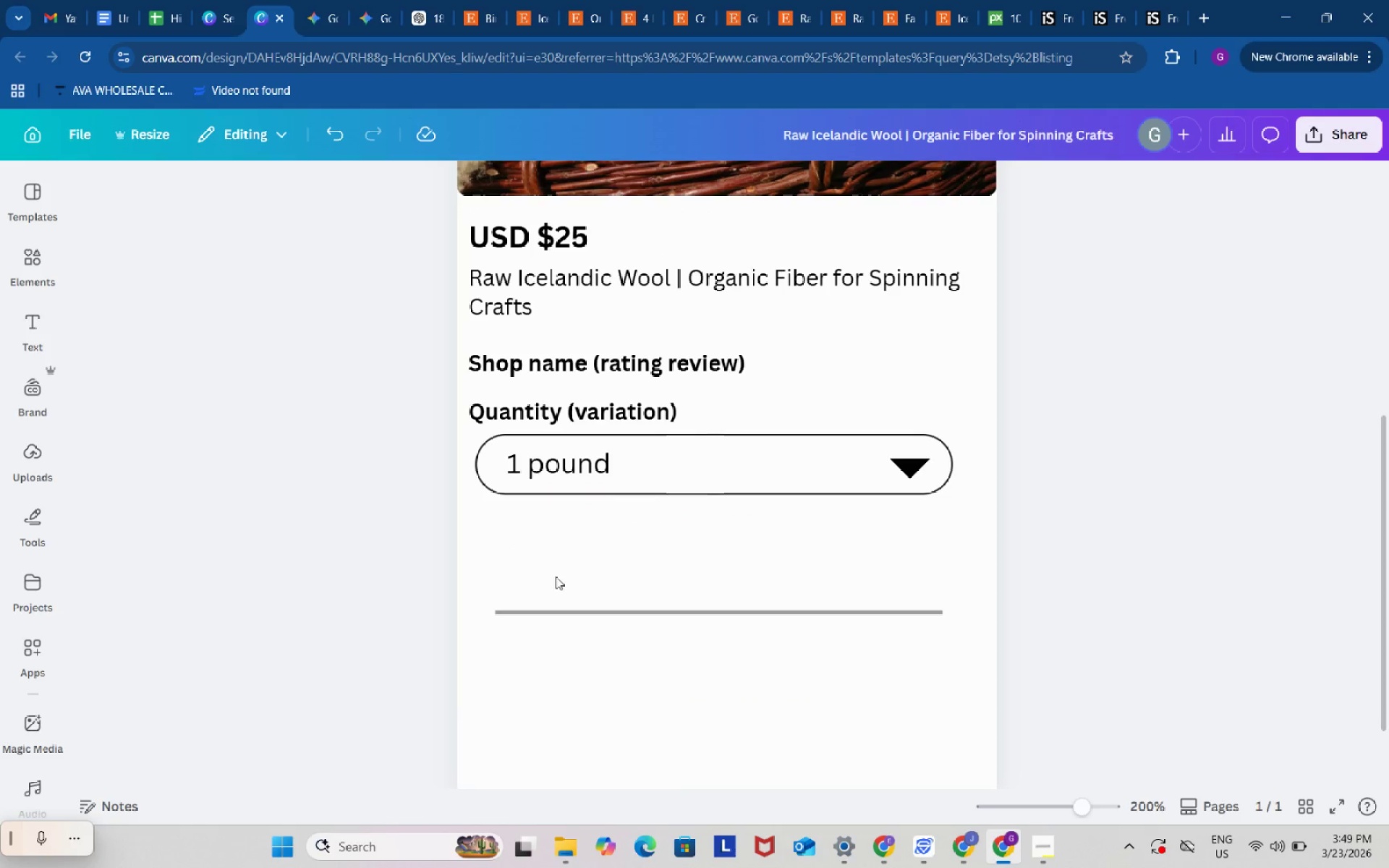 
key(Backspace)
 